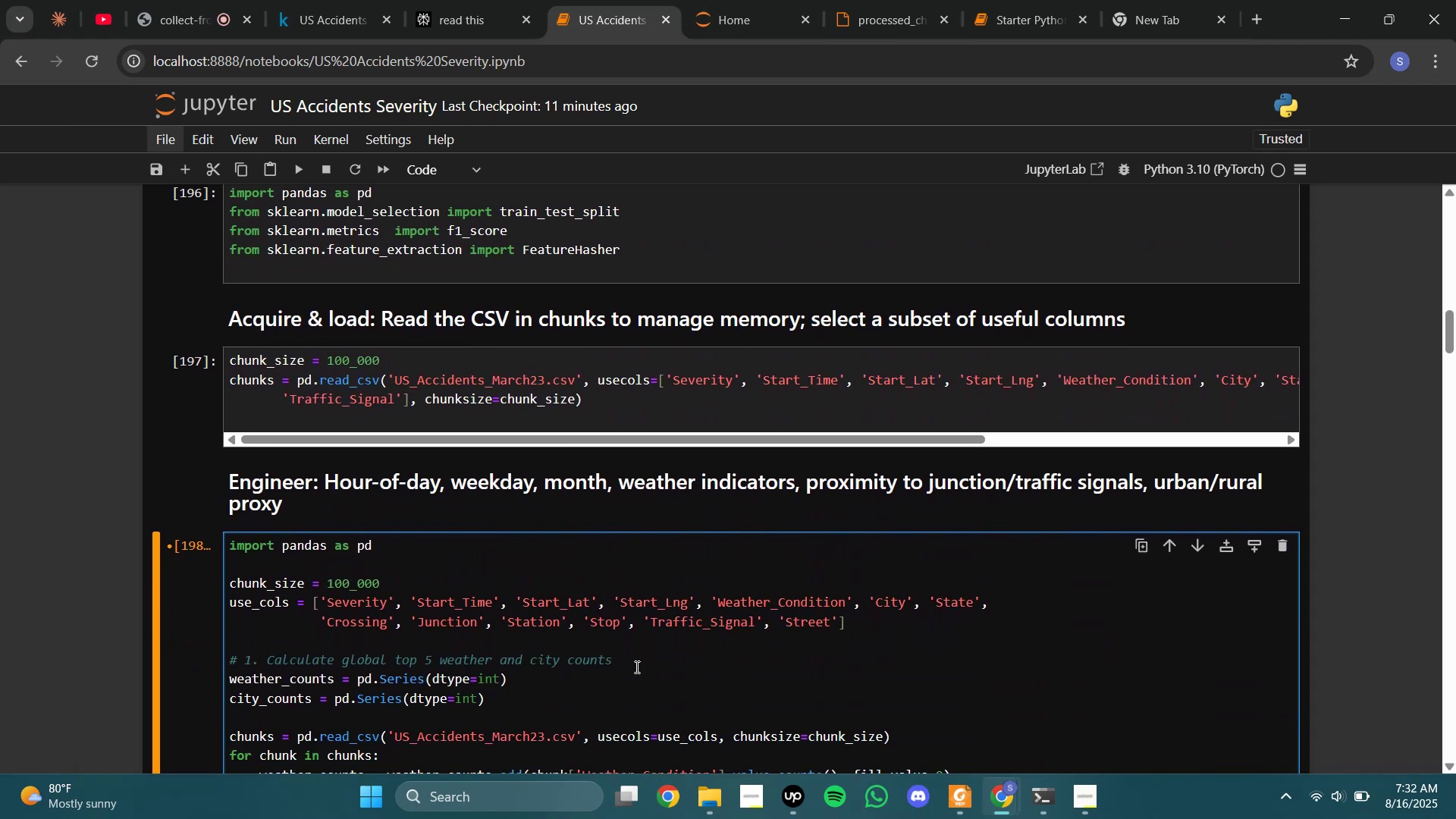 
left_click_drag(start_coordinate=[882, 625], to_coordinate=[0, 491])
 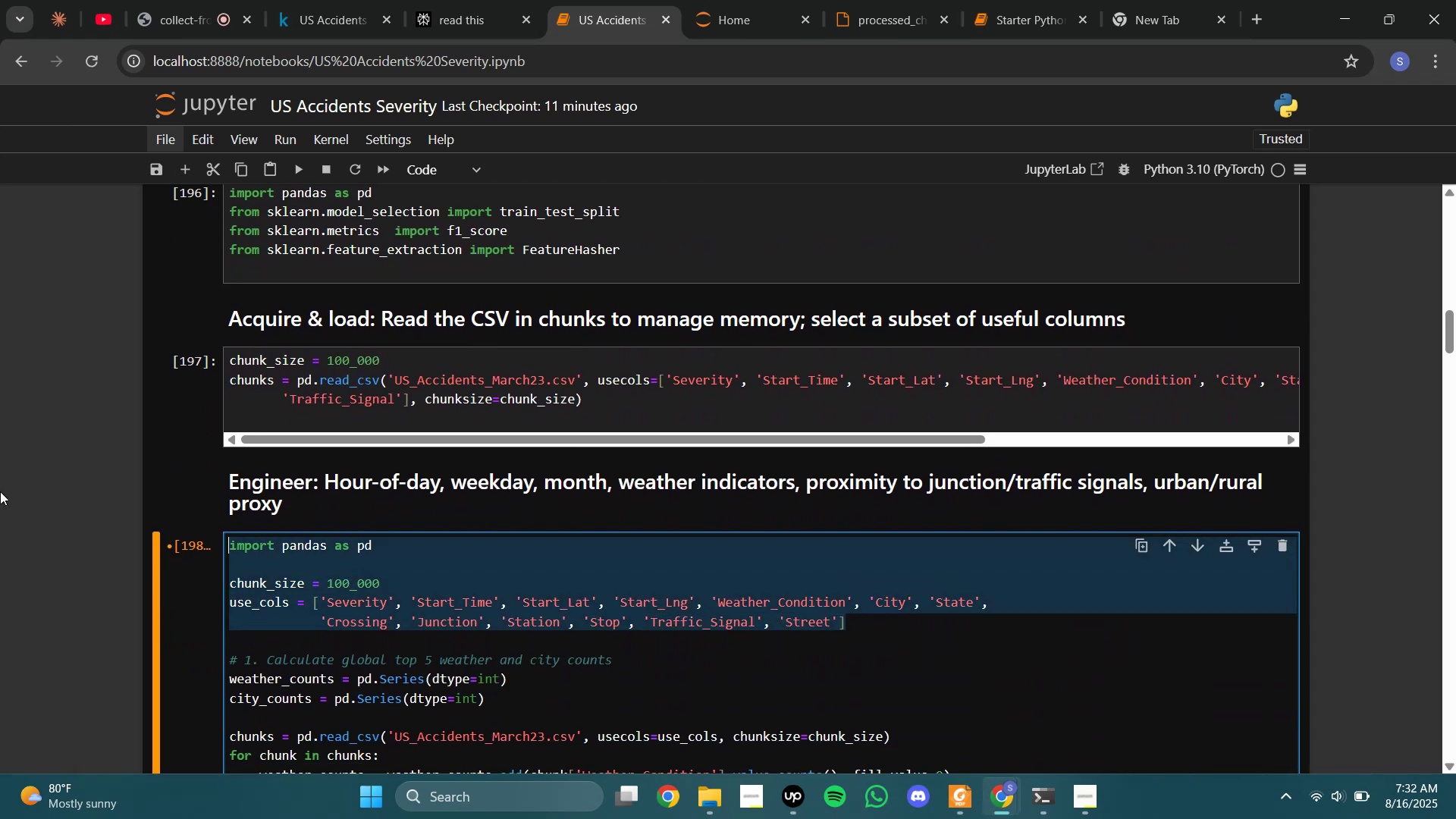 
key(Control+X)
 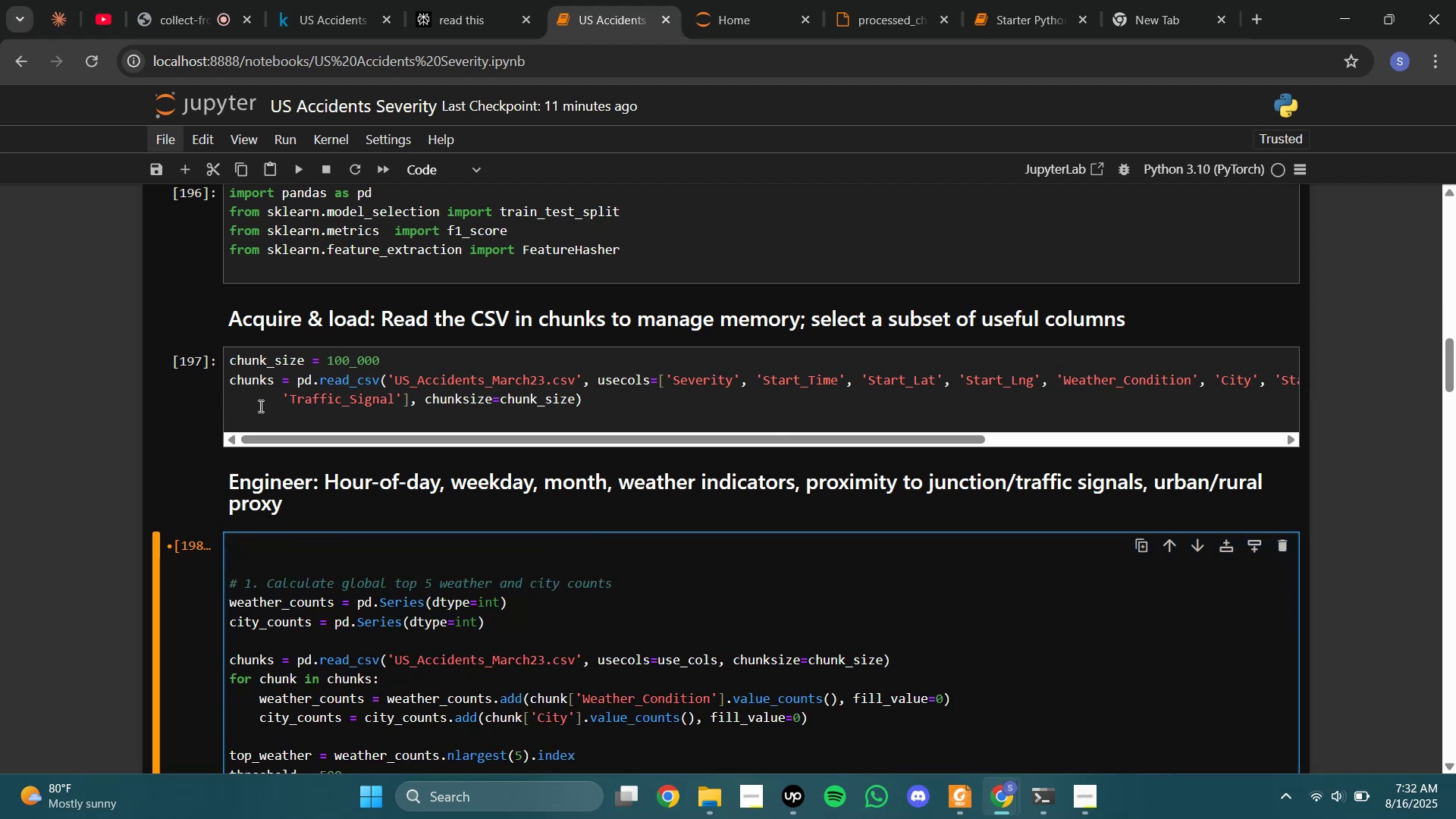 
left_click([259, 406])
 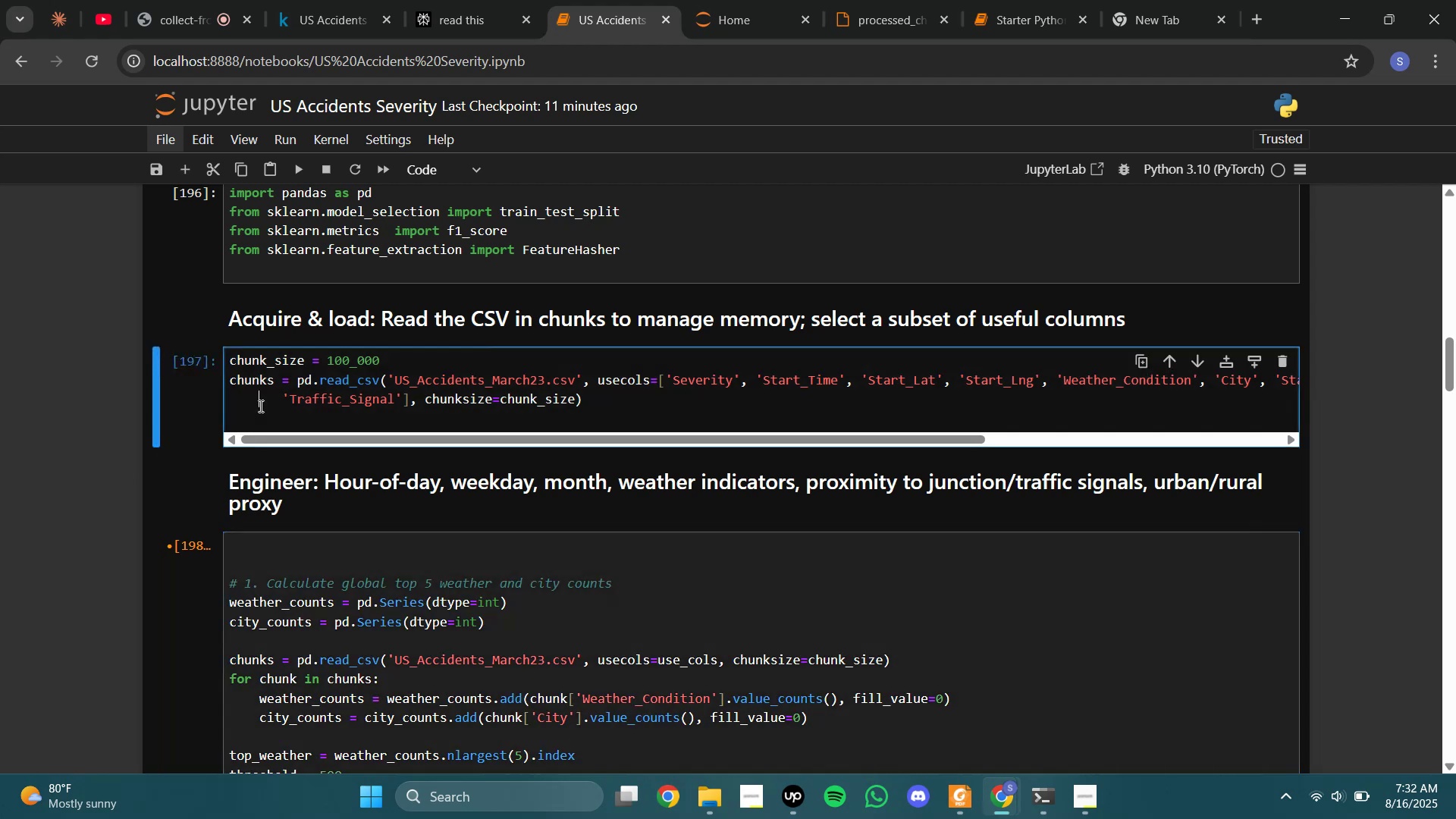 
key(Control+A)
 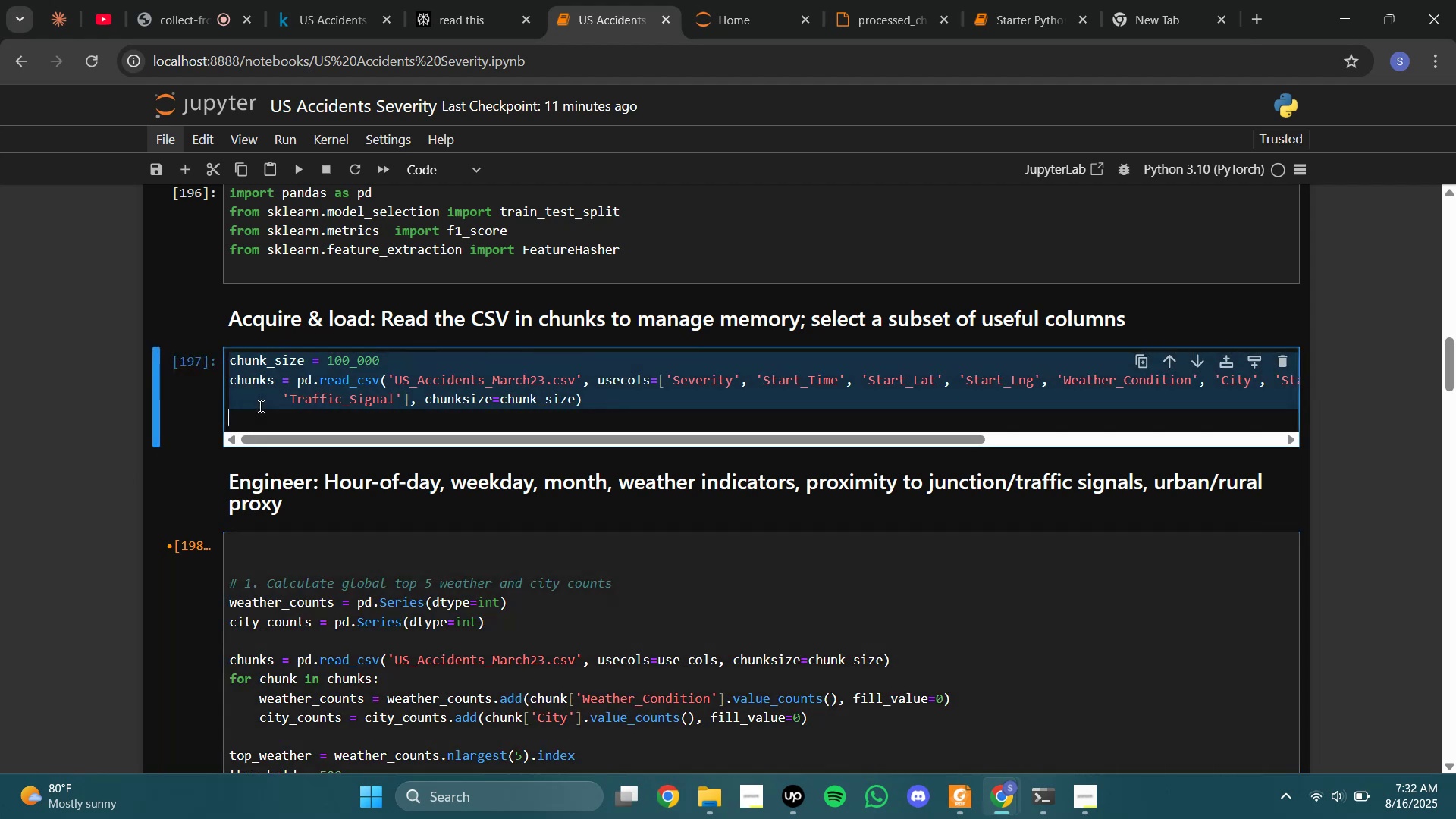 
key(Control+V)
 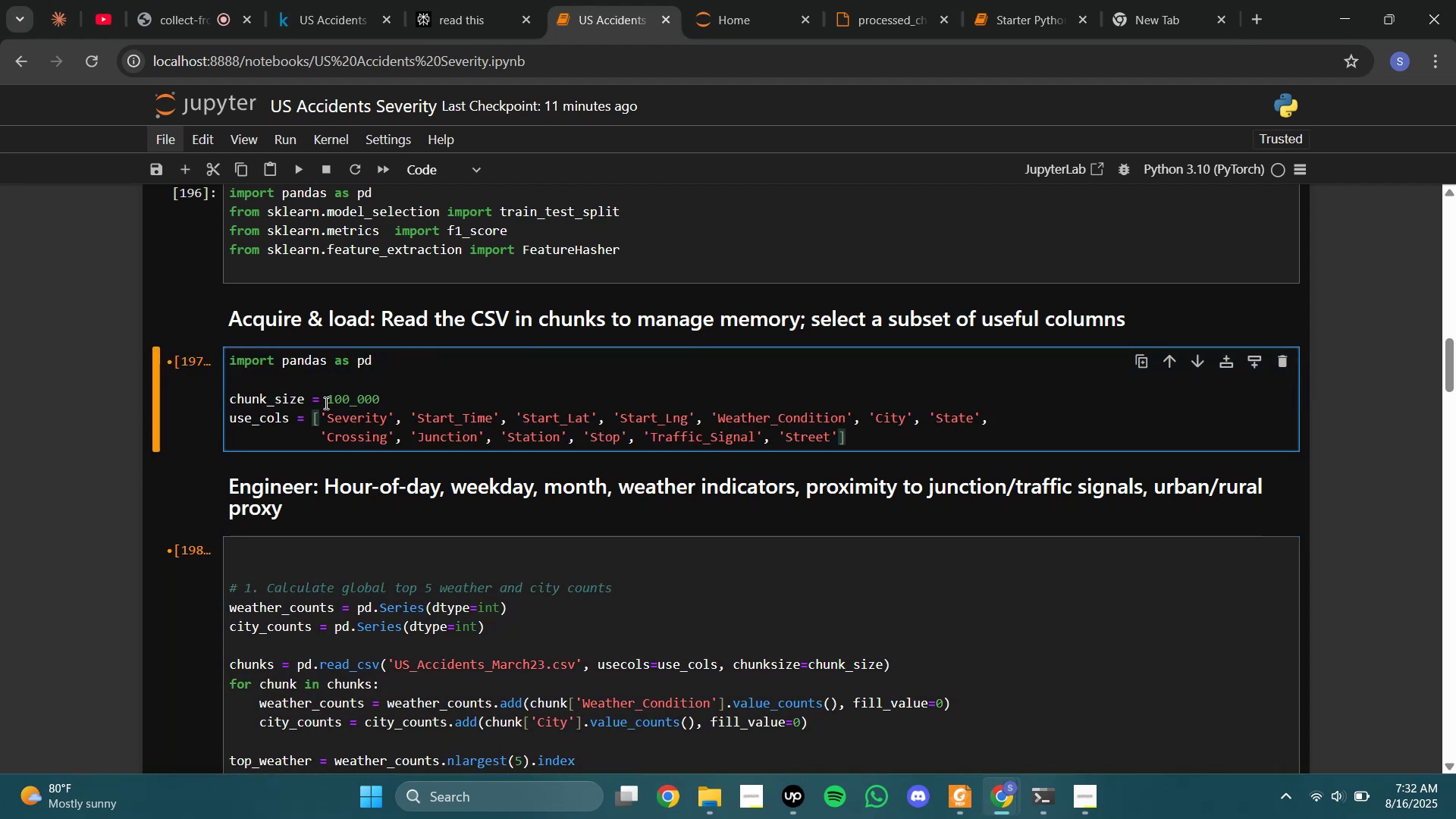 
left_click_drag(start_coordinate=[268, 369], to_coordinate=[253, 369])
 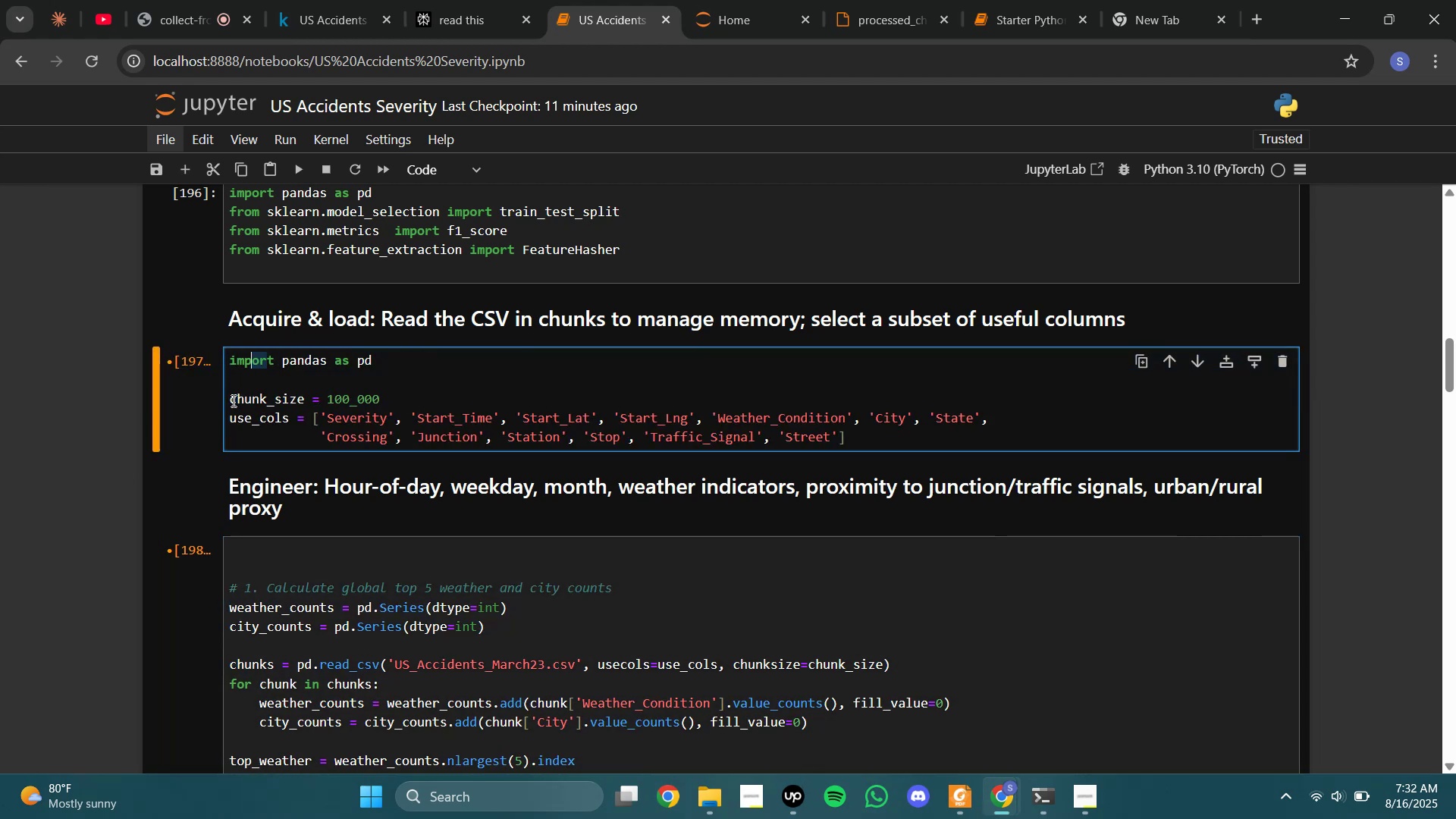 
left_click([229, 400])
 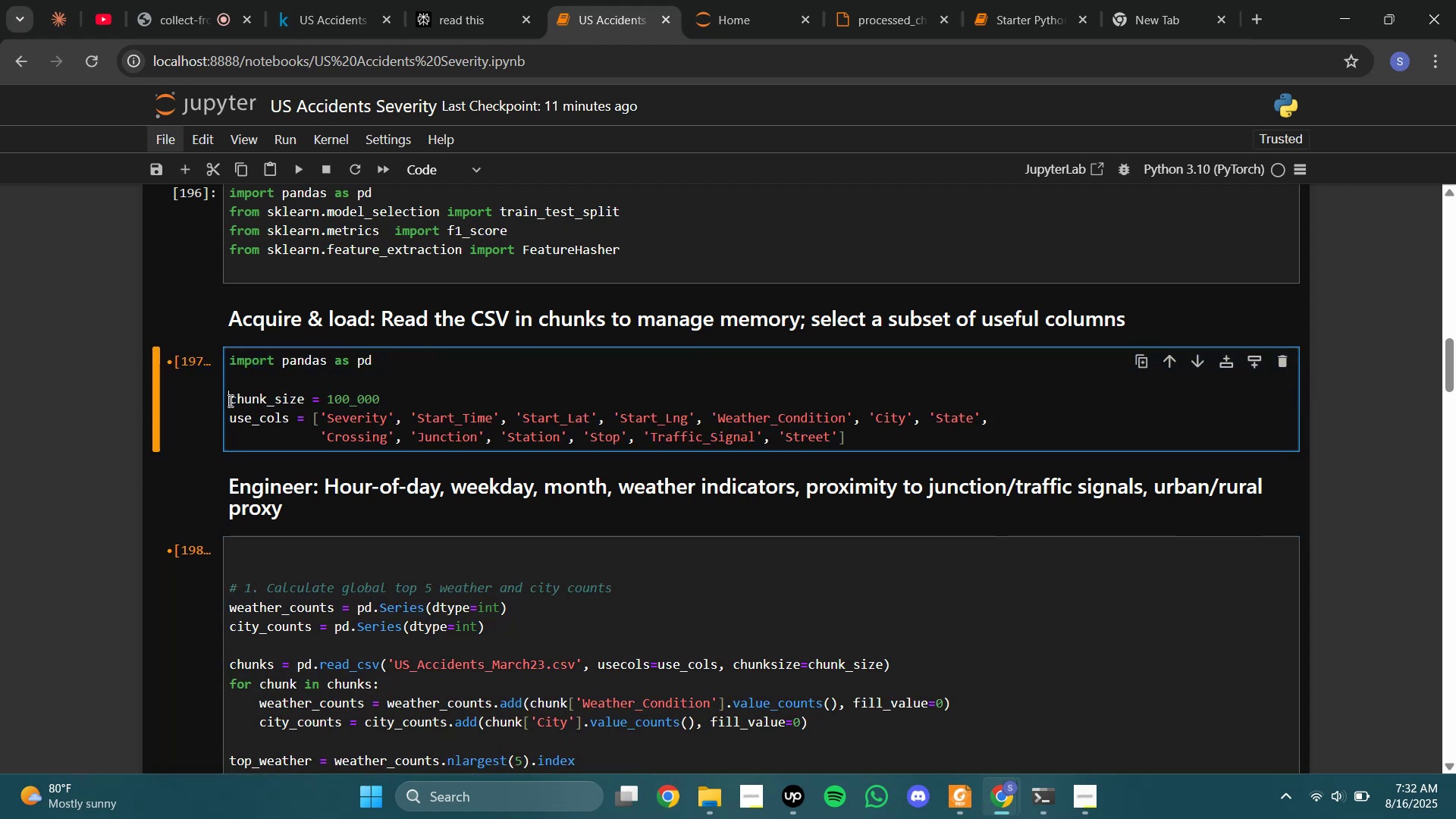 
key(Backspace)
 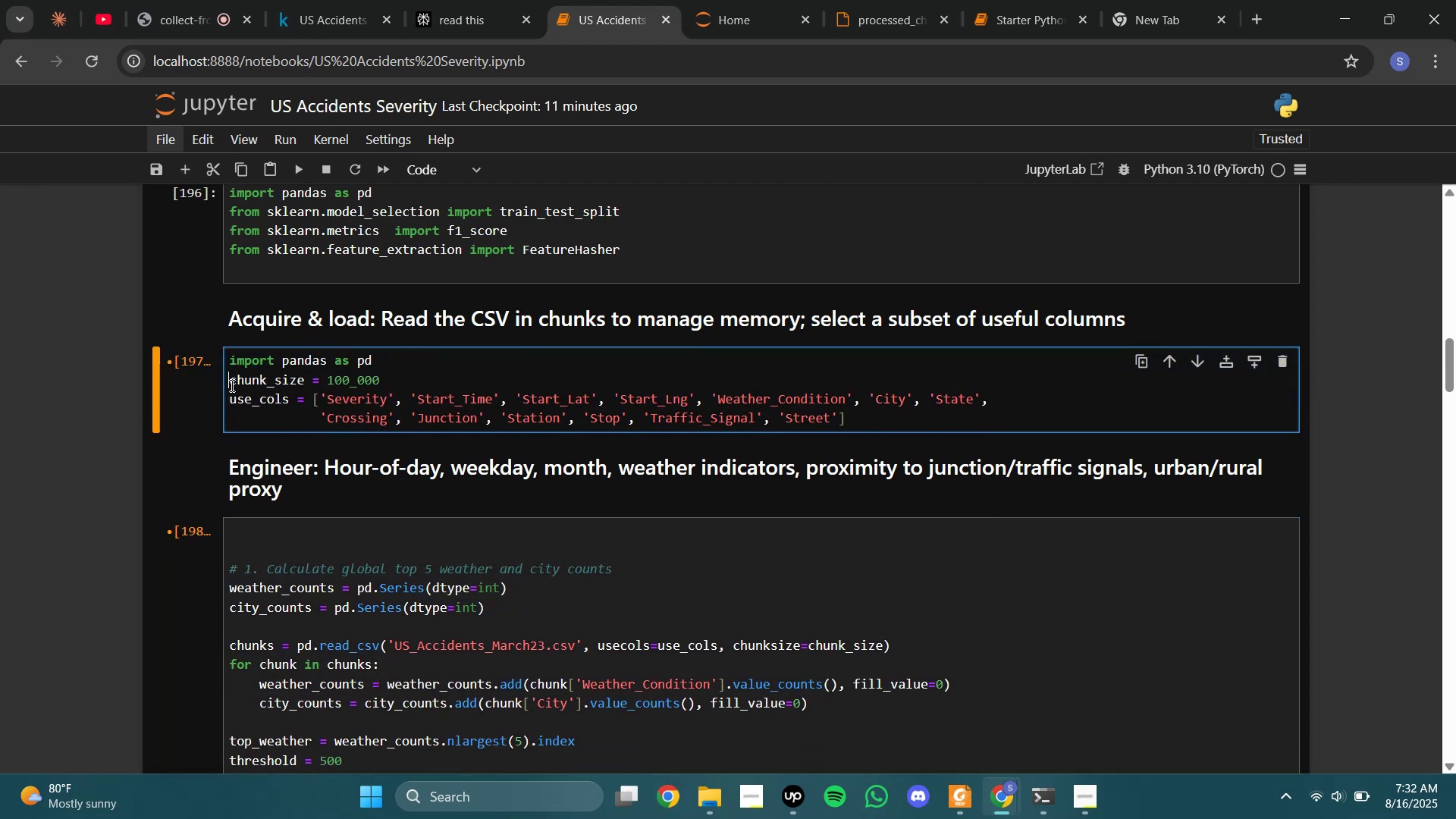 
key(Backspace)
 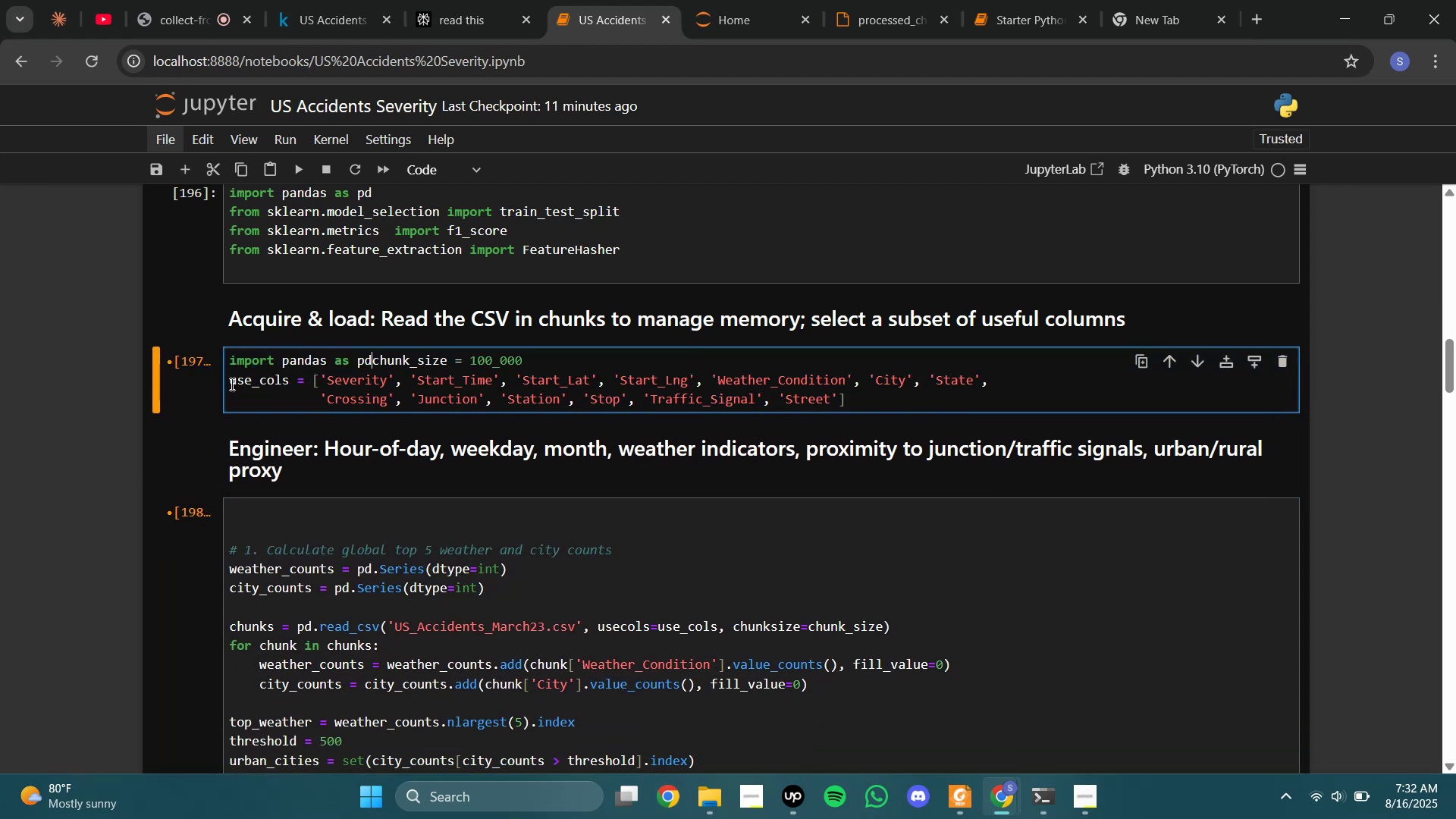 
key(Backspace)
 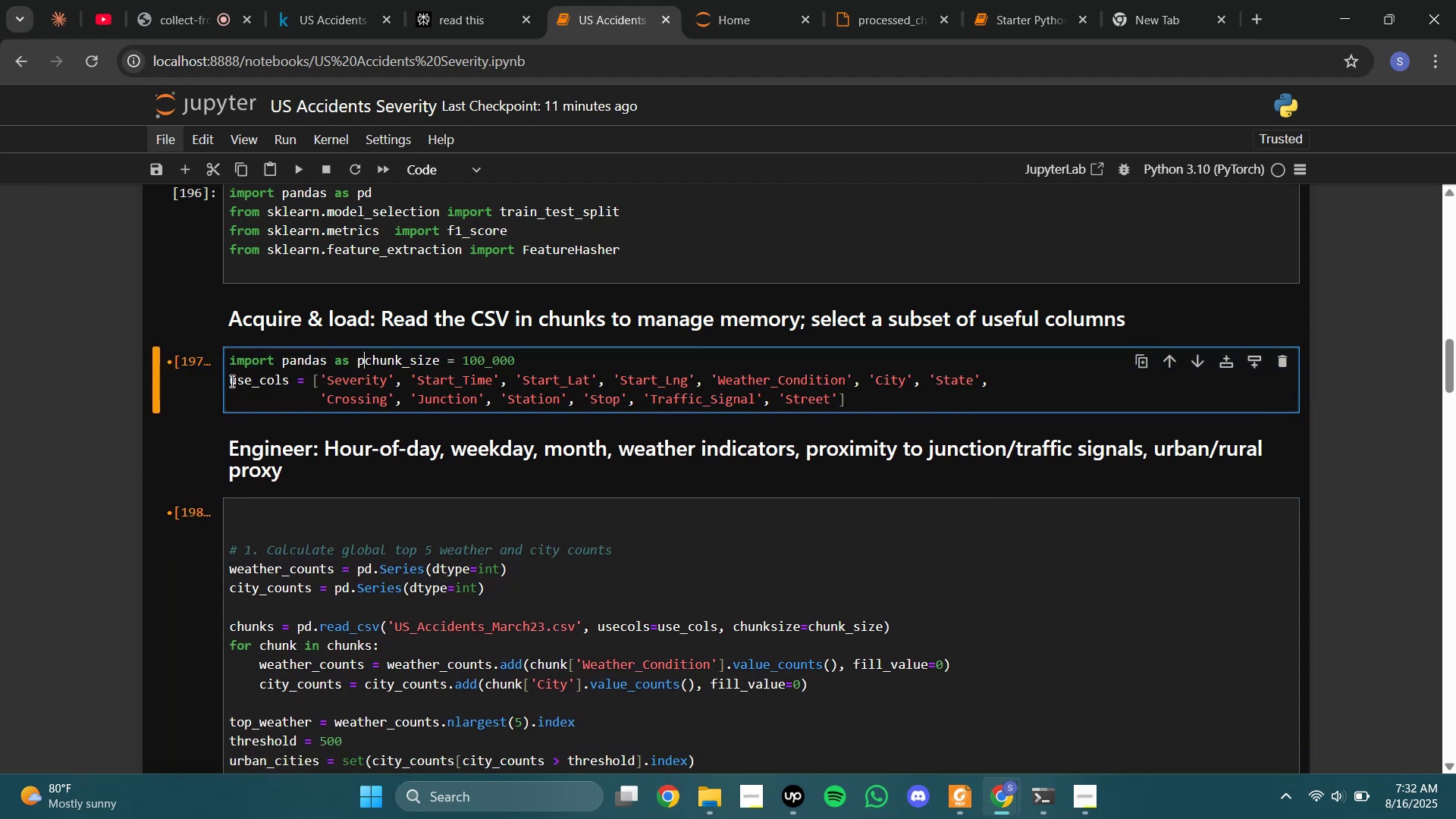 
hold_key(key=Backspace, duration=1.31)
 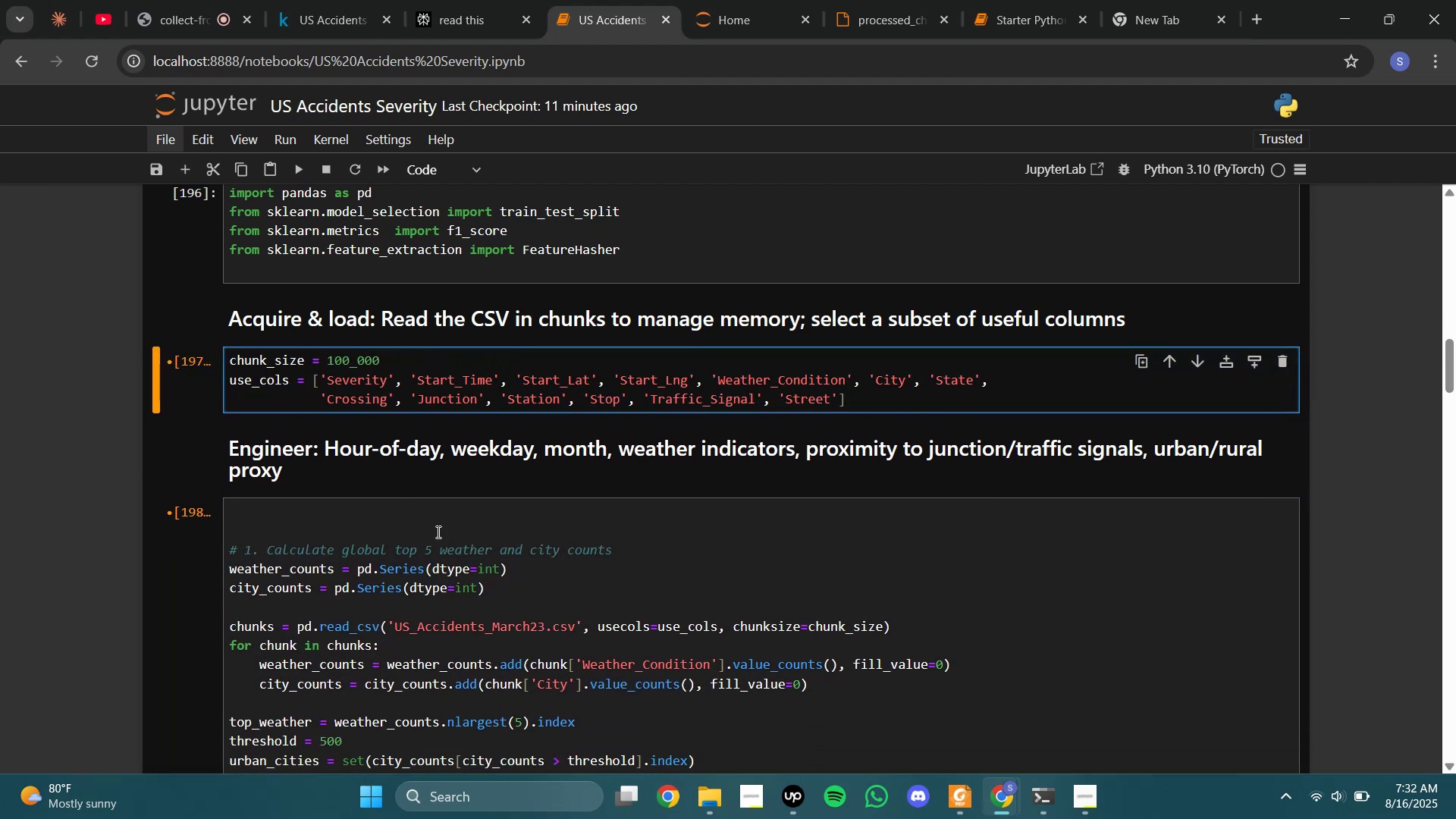 
left_click([457, 570])
 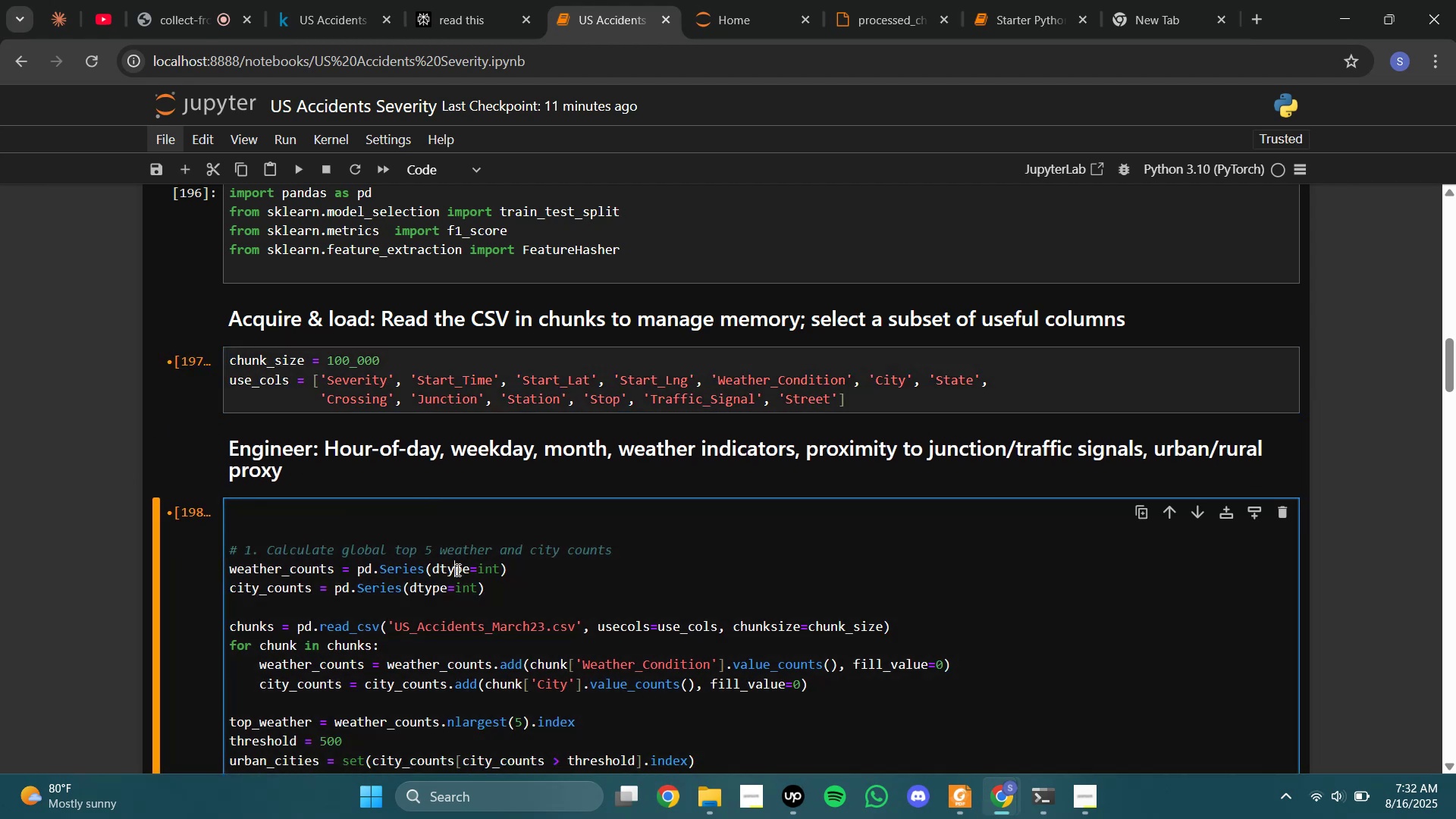 
scroll: coordinate [457, 570], scroll_direction: down, amount: 2.0
 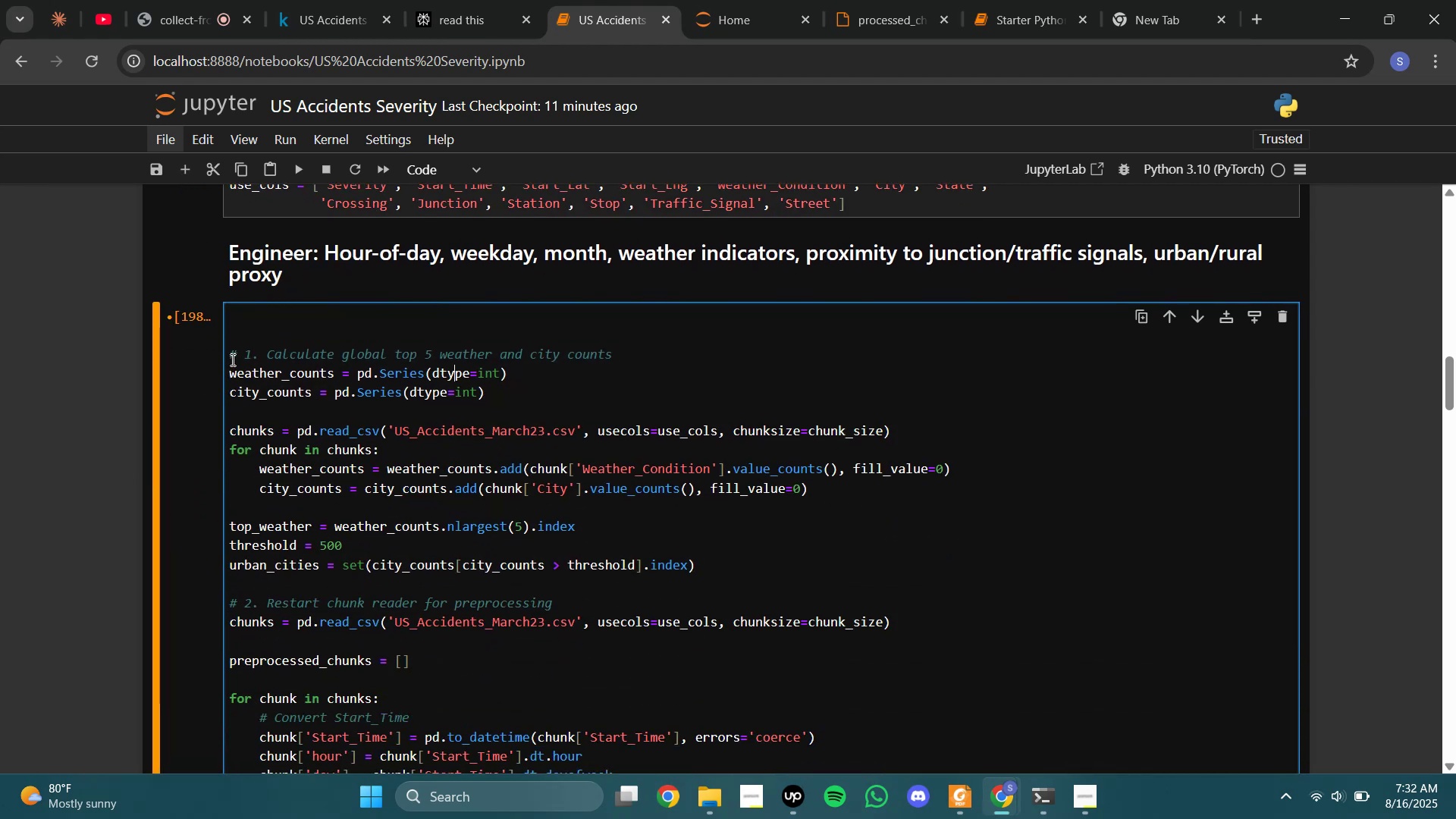 
left_click([231, 355])
 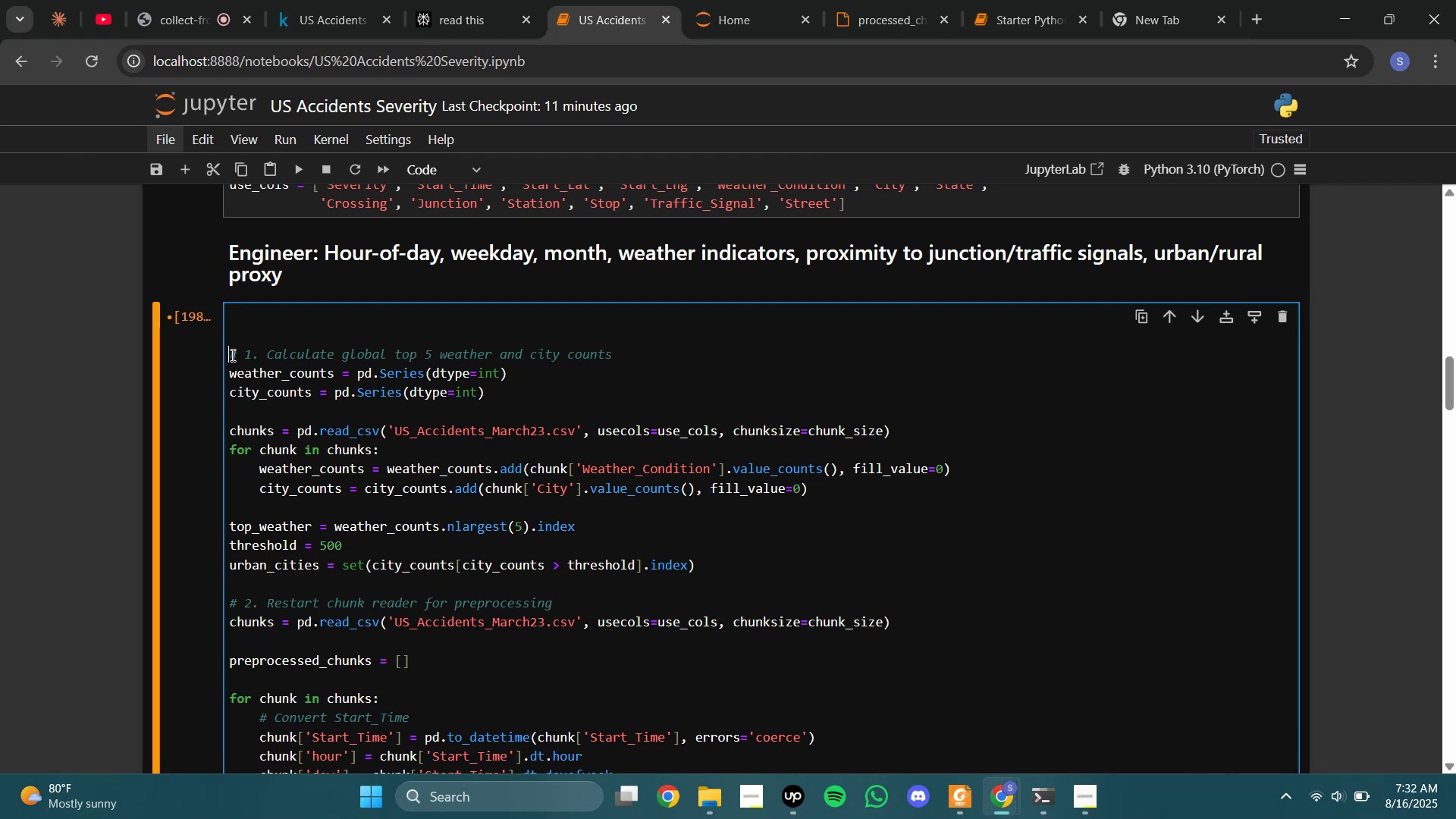 
key(Backspace)
 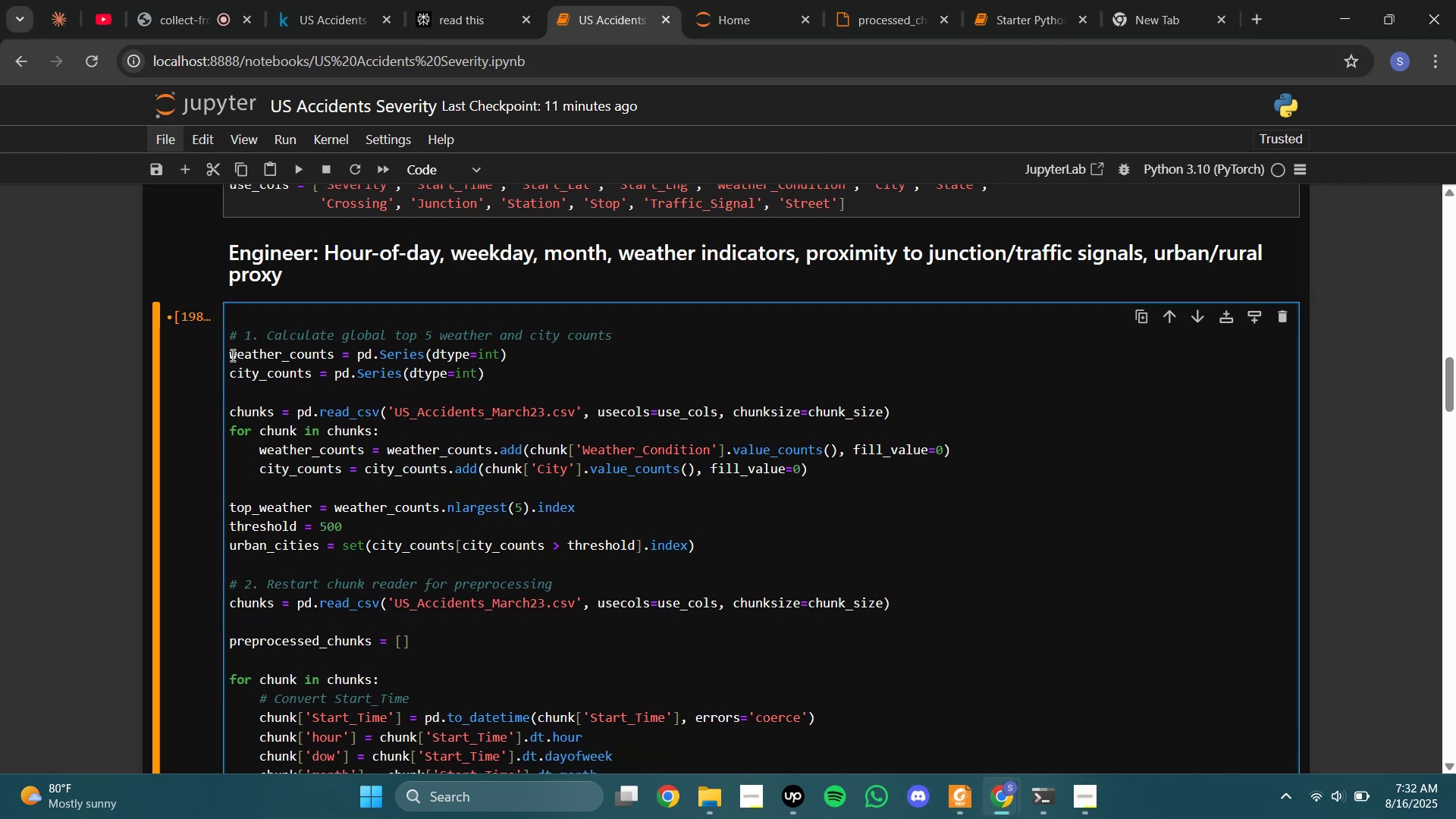 
key(Backspace)
 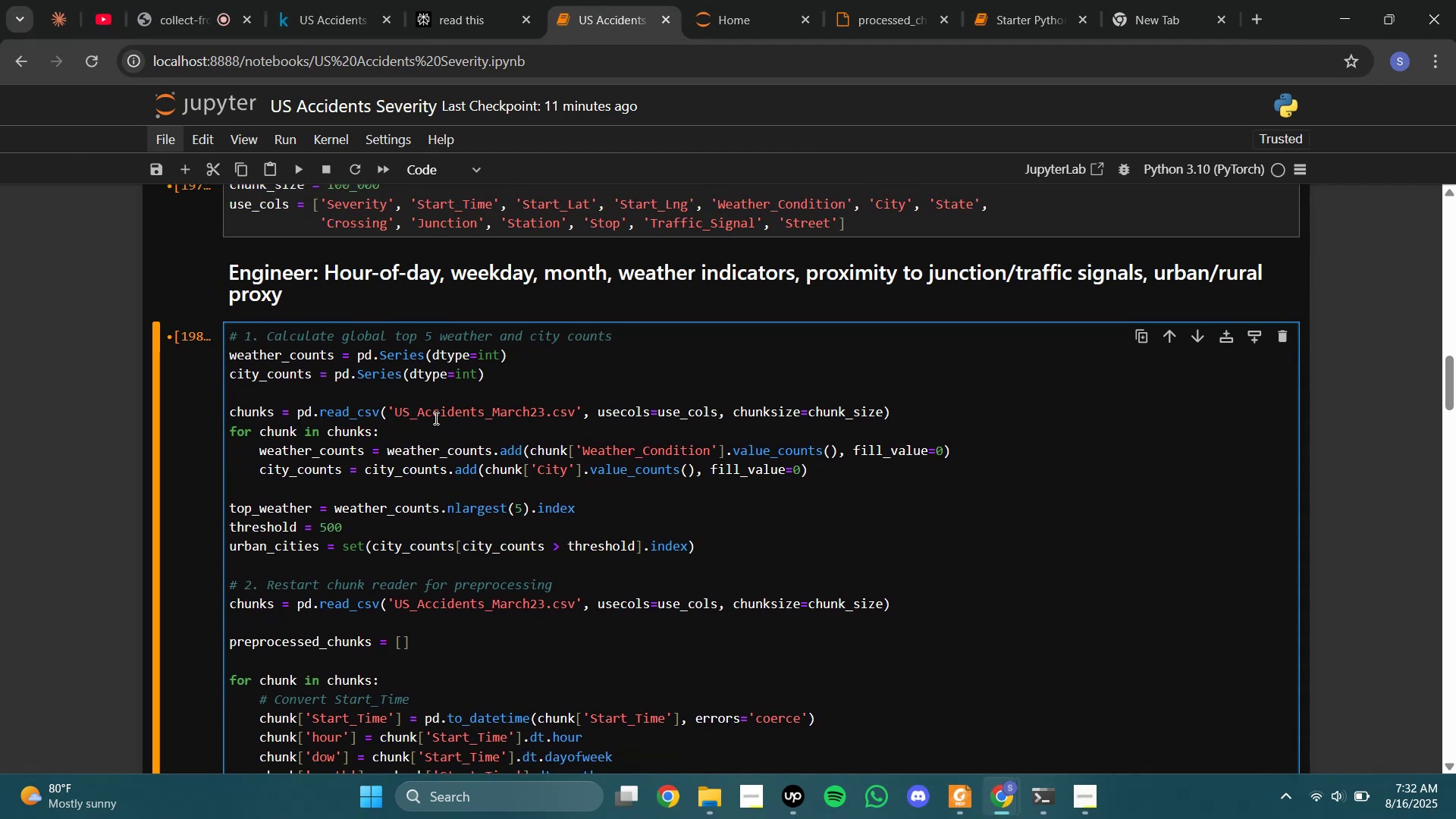 
wait(5.9)
 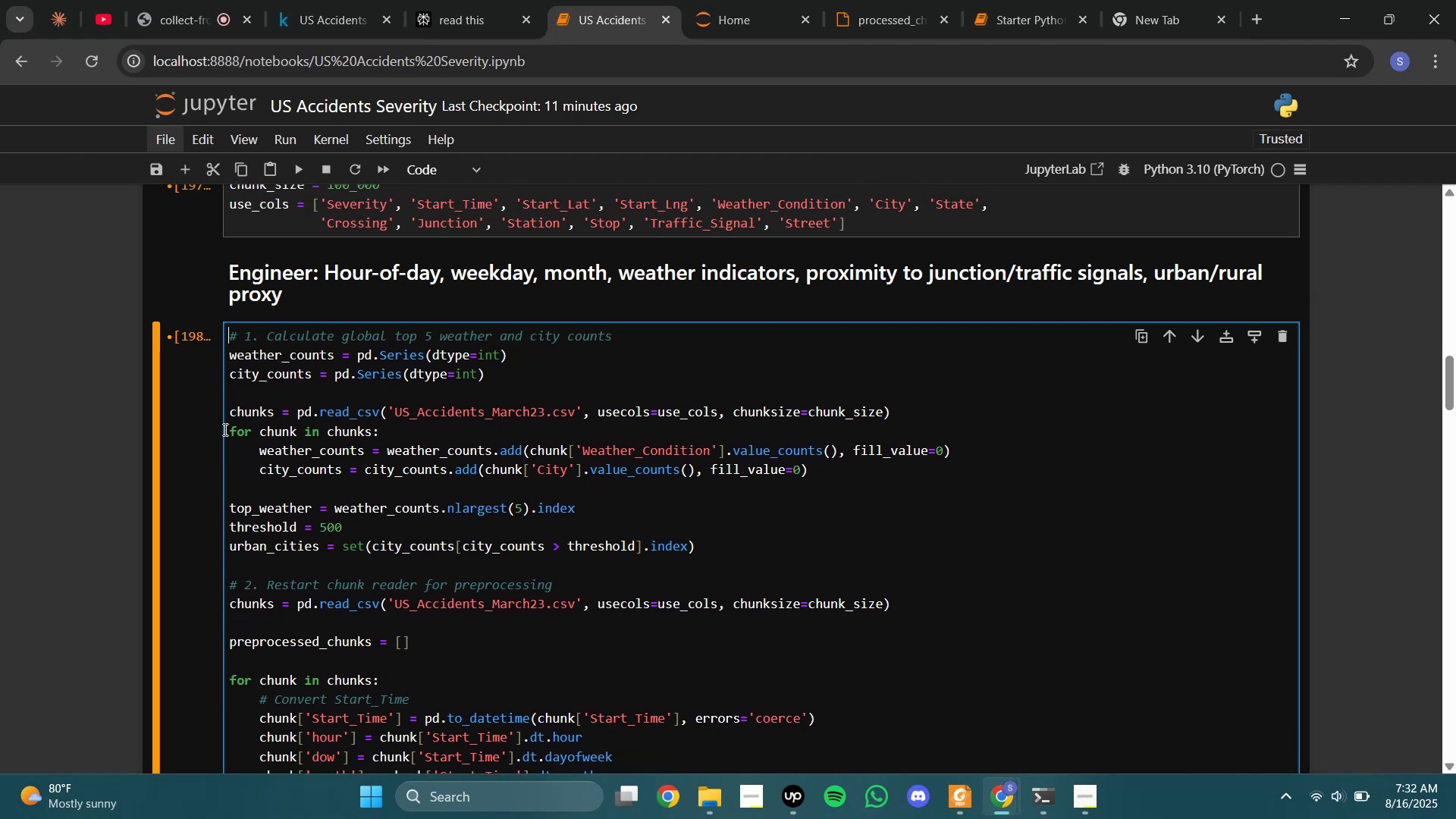 
left_click_drag(start_coordinate=[625, 418], to_coordinate=[707, 416])
 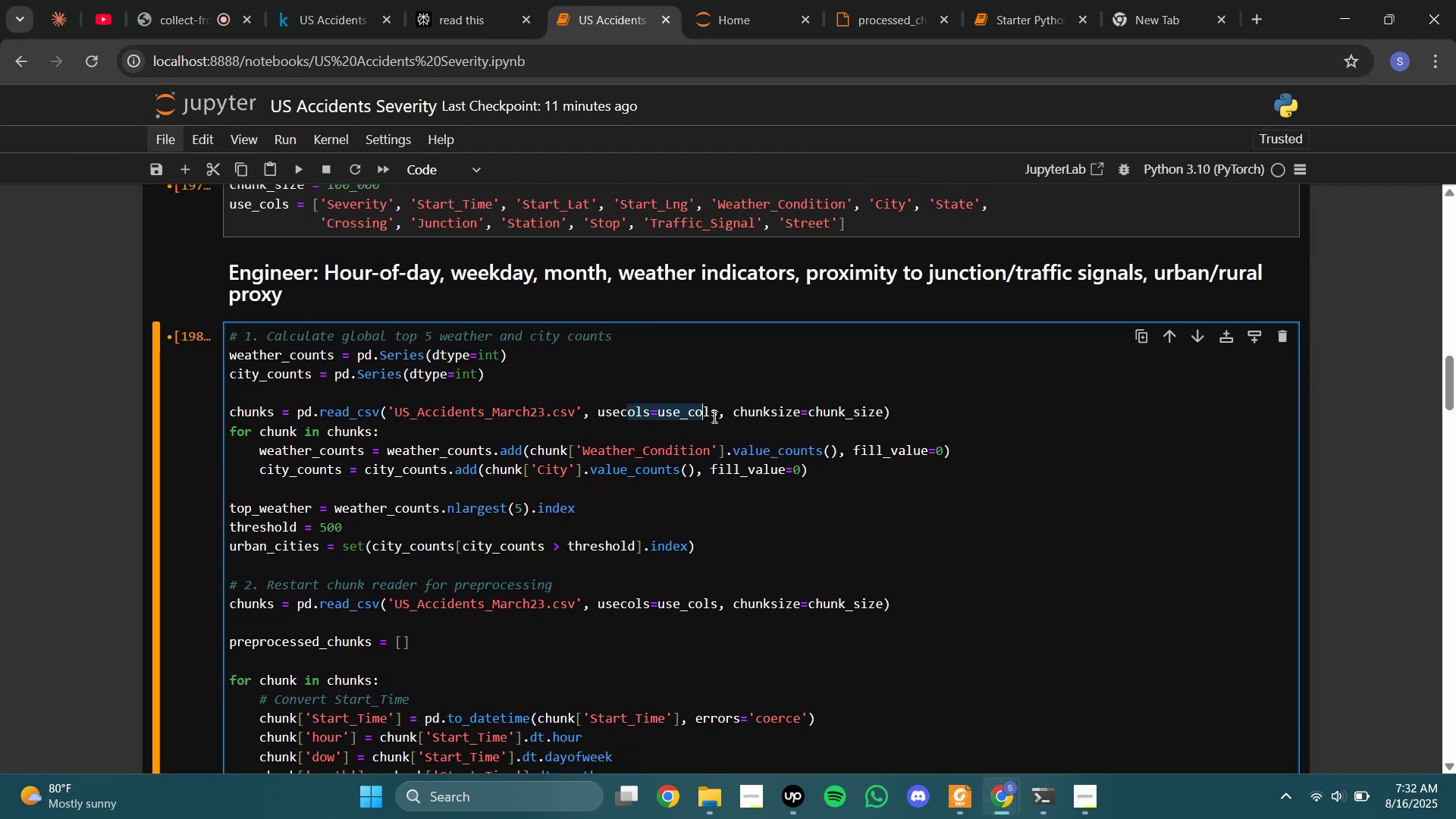 
left_click([713, 416])
 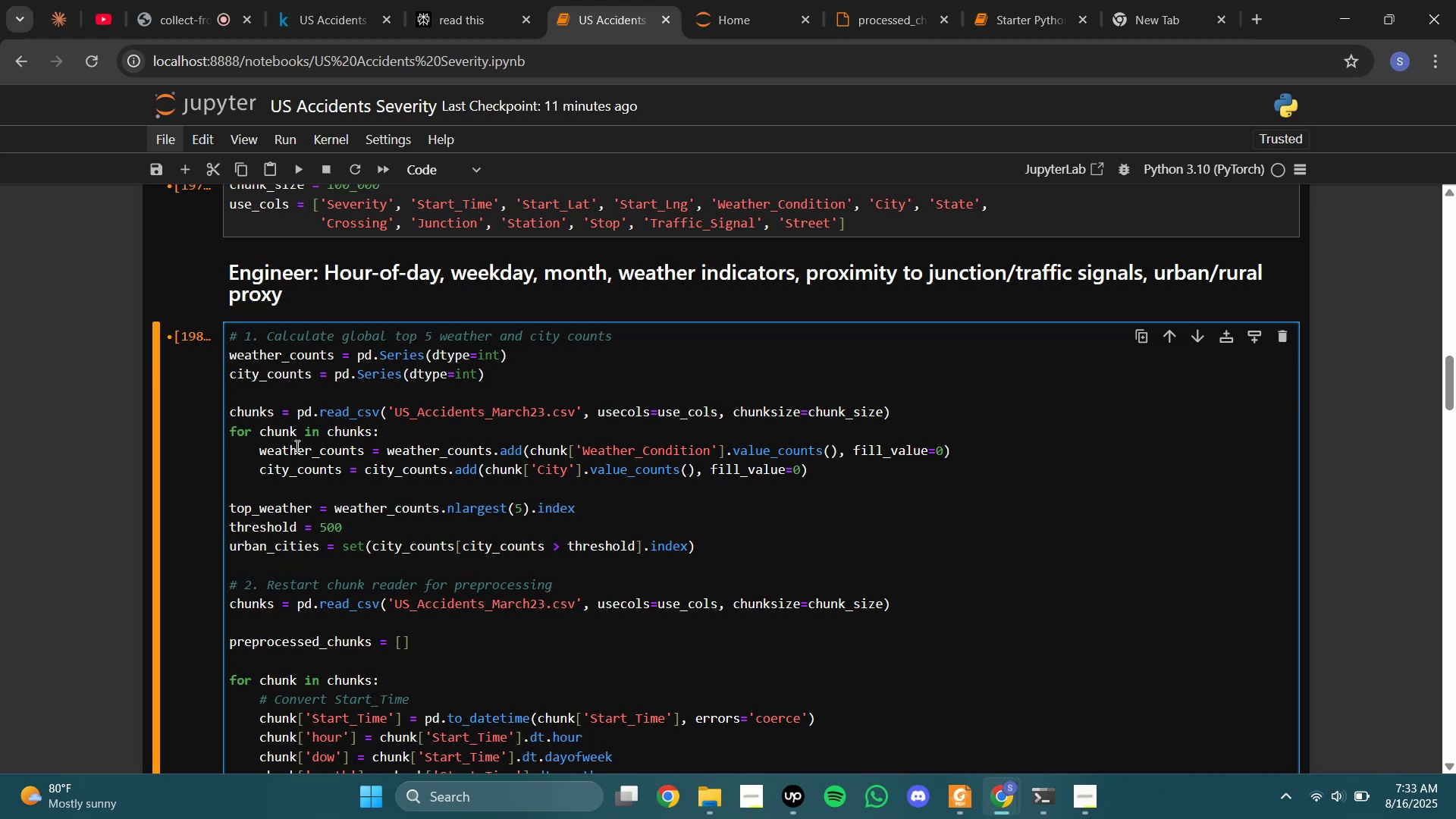 
wait(5.61)
 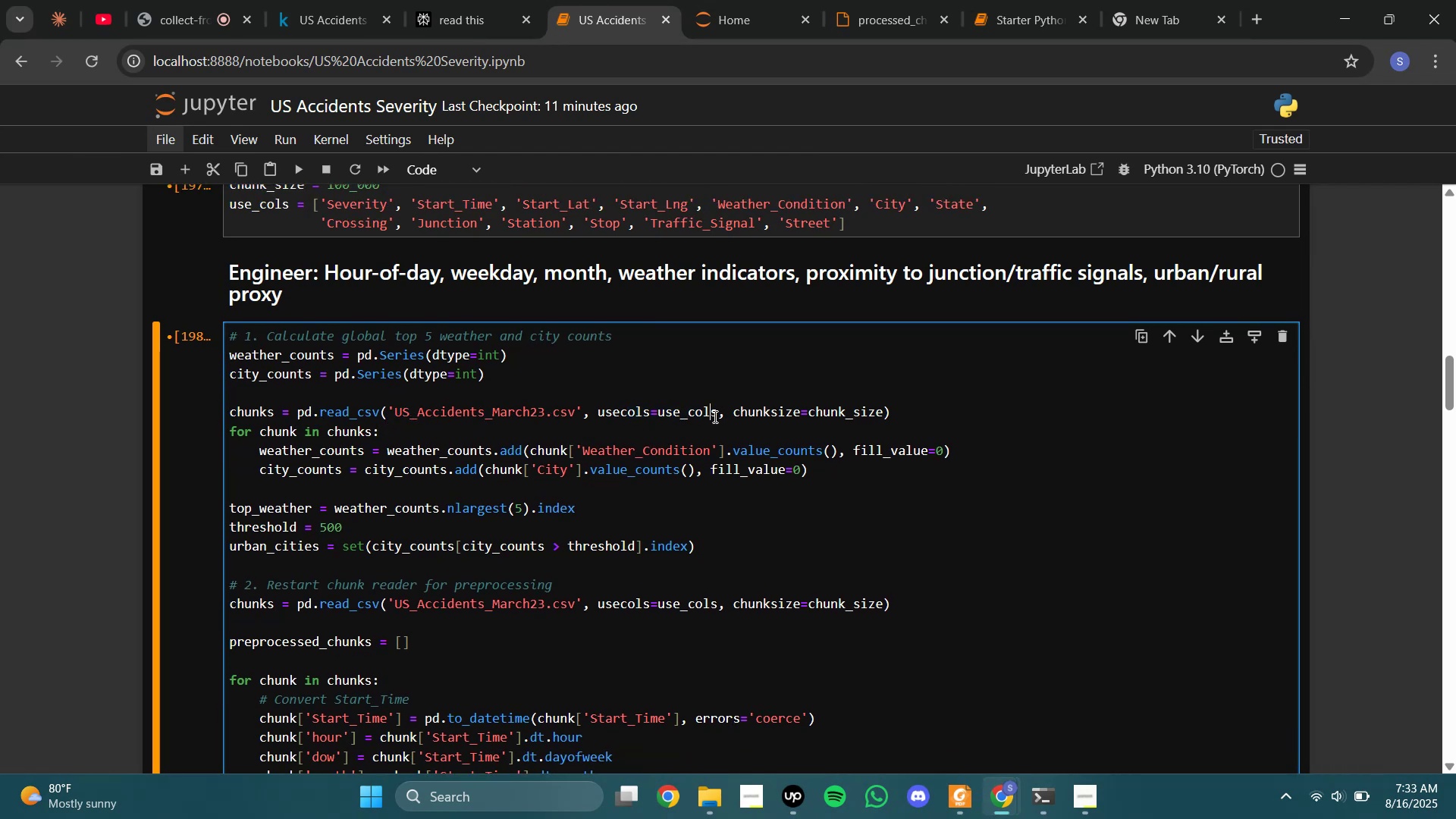 
scroll: coordinate [468, 451], scroll_direction: down, amount: 2.0
 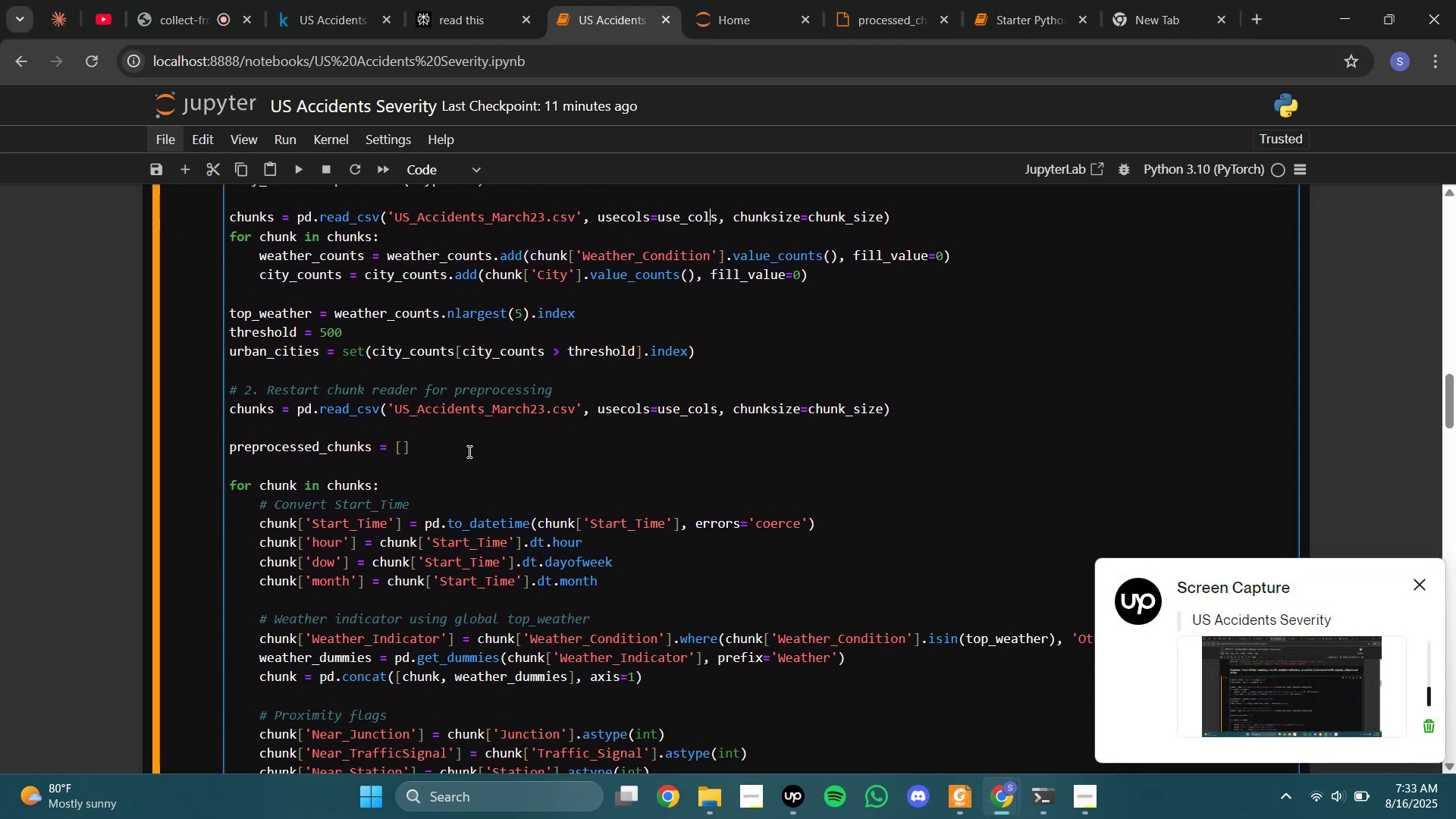 
left_click([468, 451])
 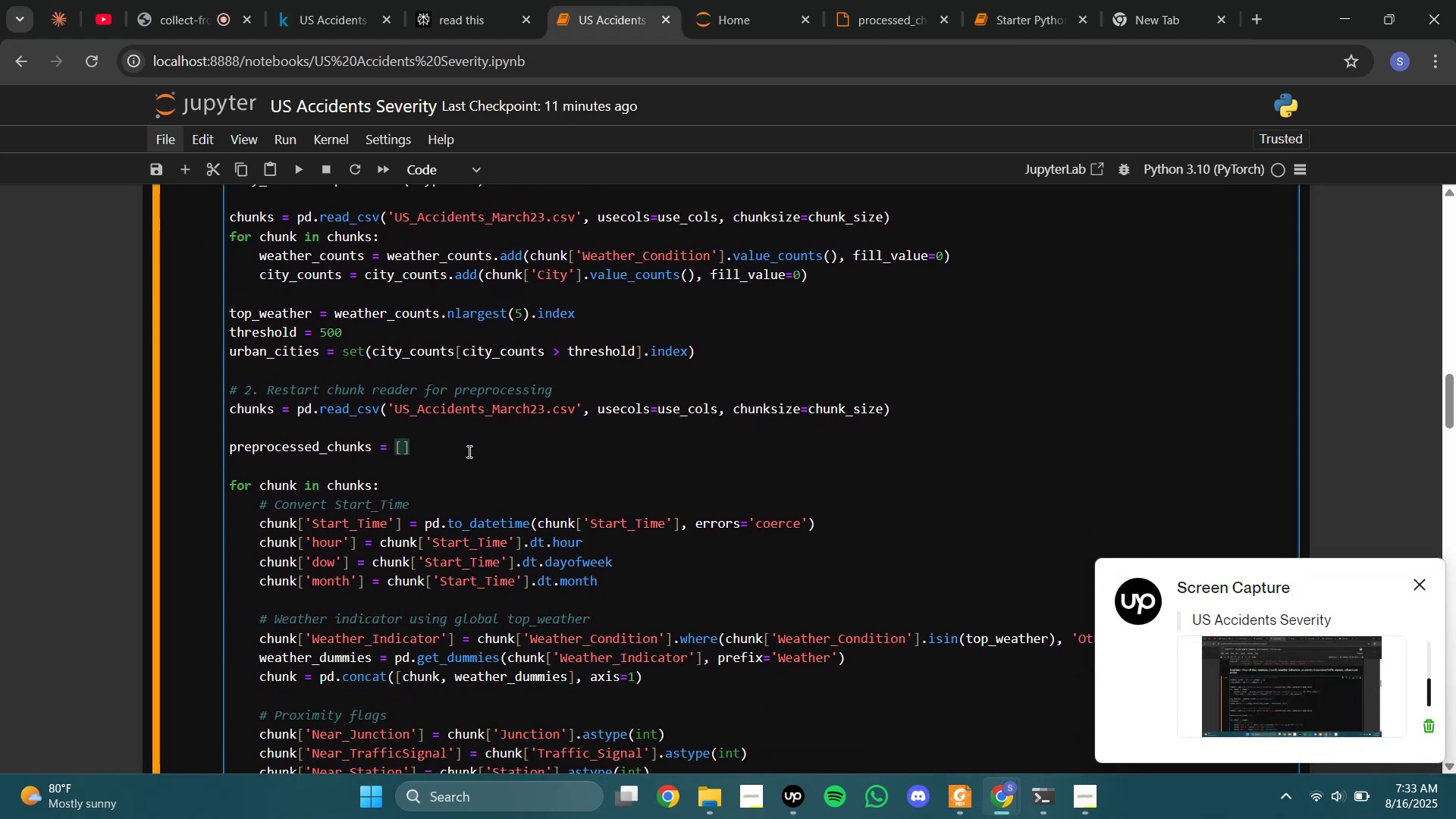 
hold_key(key=ShiftRight, duration=0.63)
 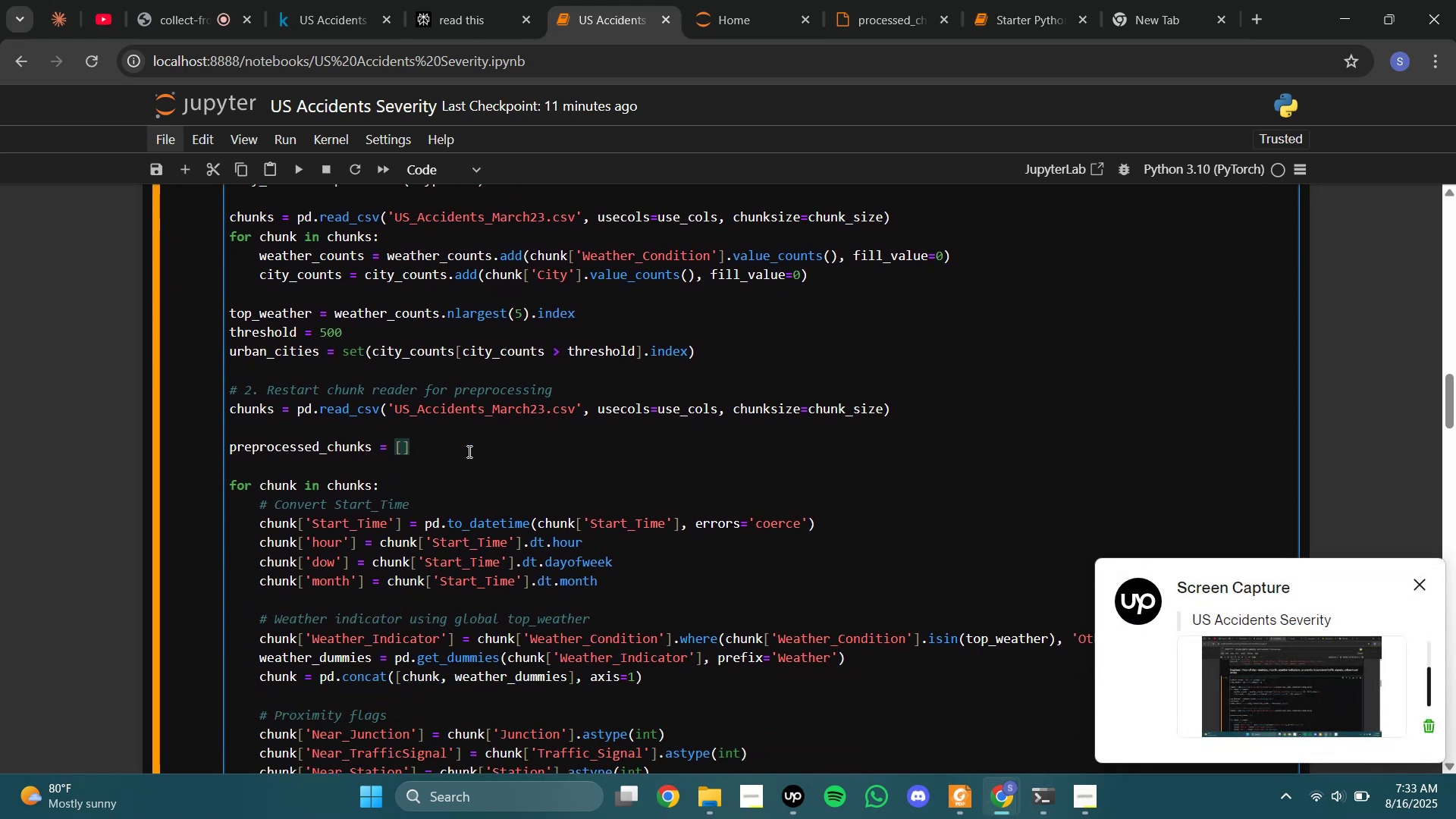 
left_click([468, 451])
 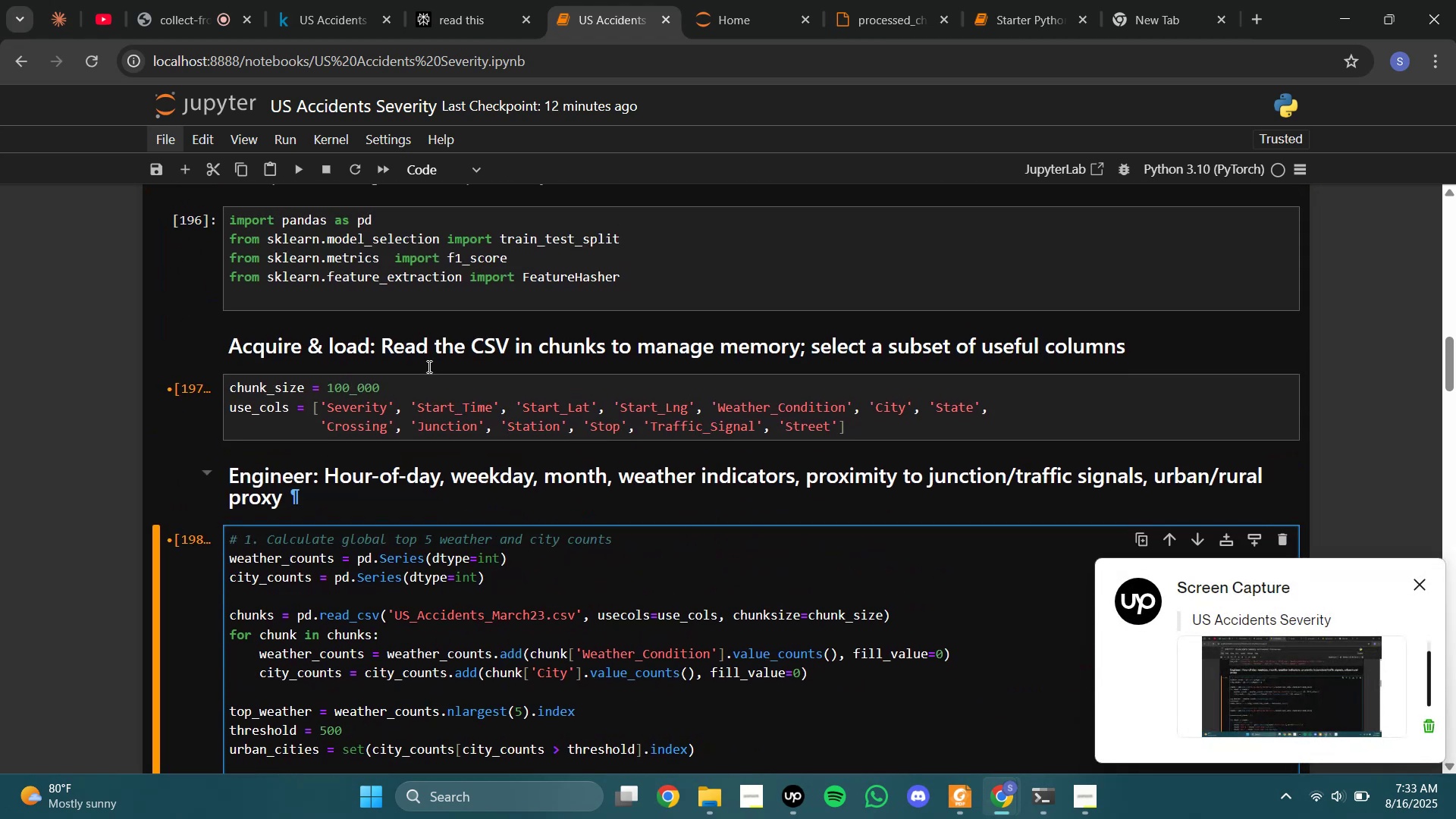 
left_click([403, 281])
 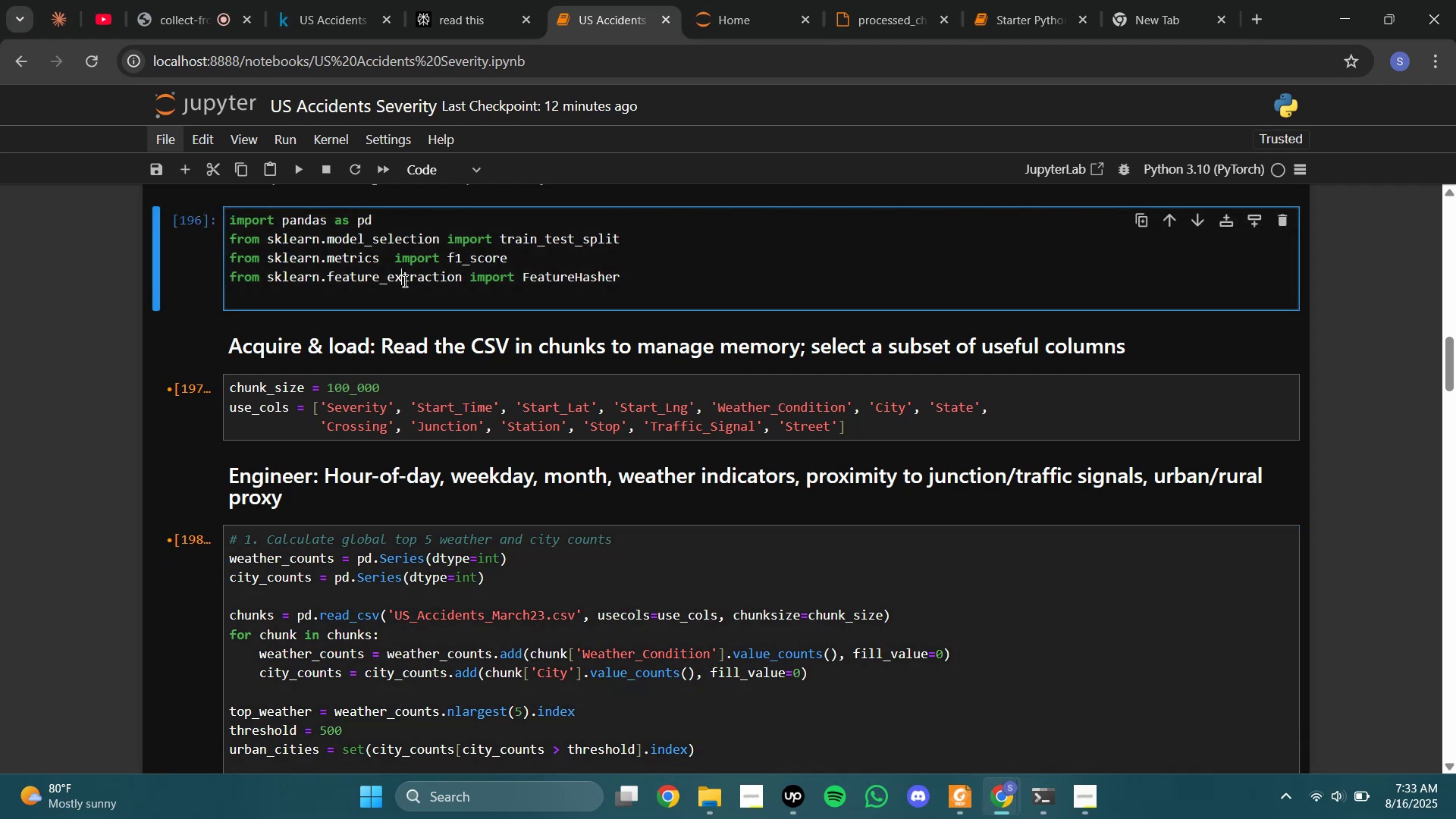 
key(Shift+Enter)
 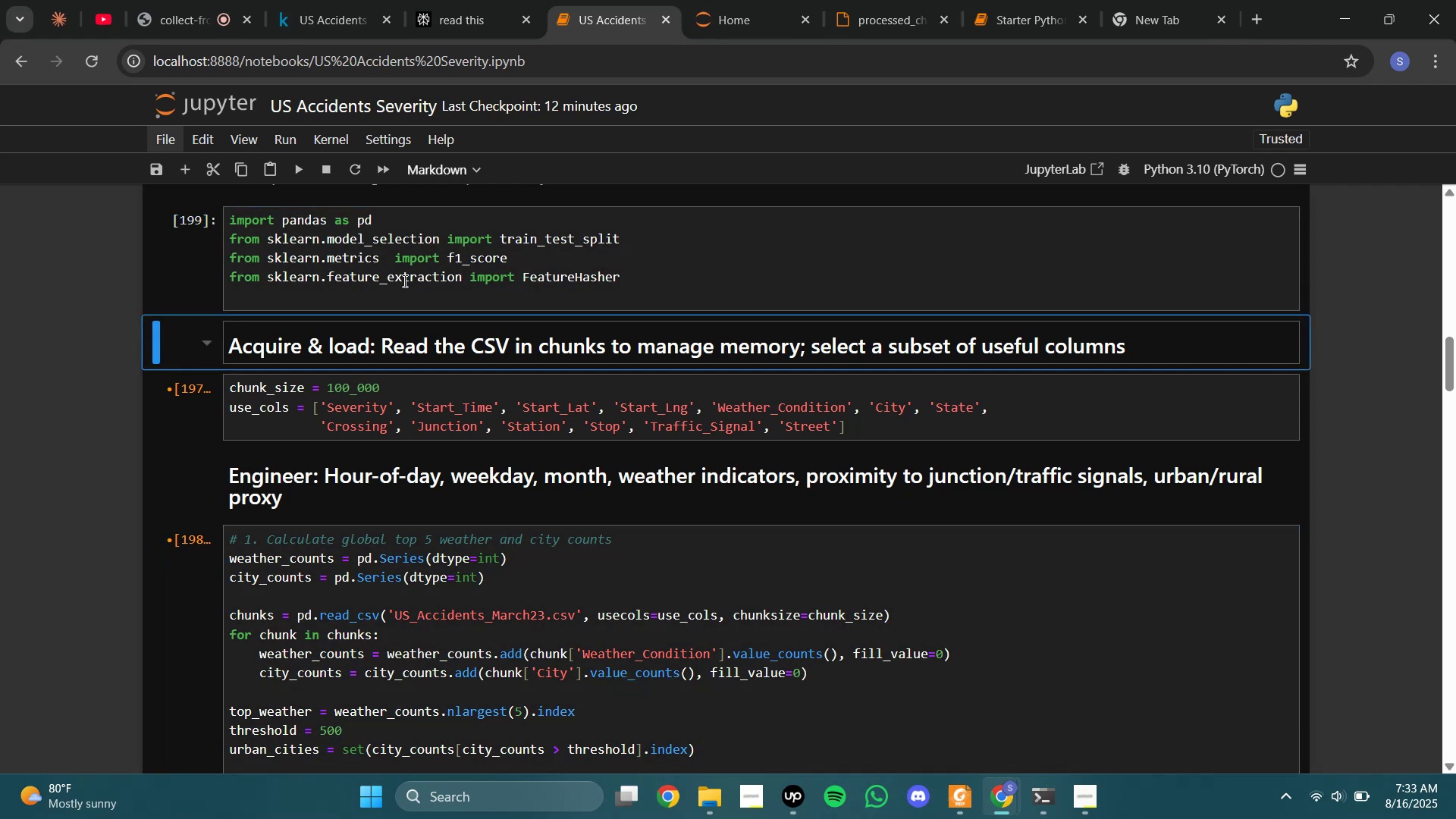 
key(Shift+Enter)
 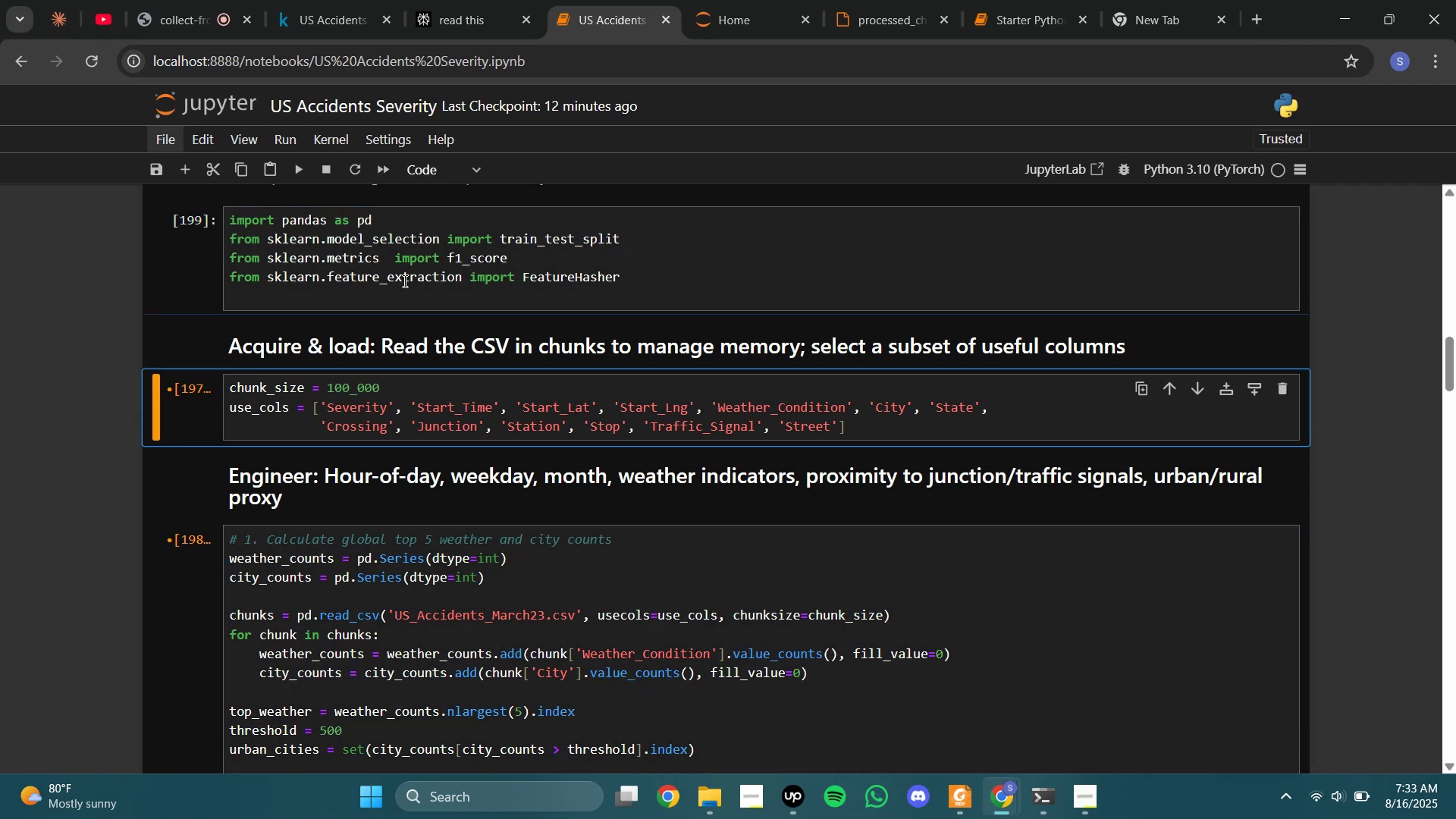 
key(Shift+Enter)
 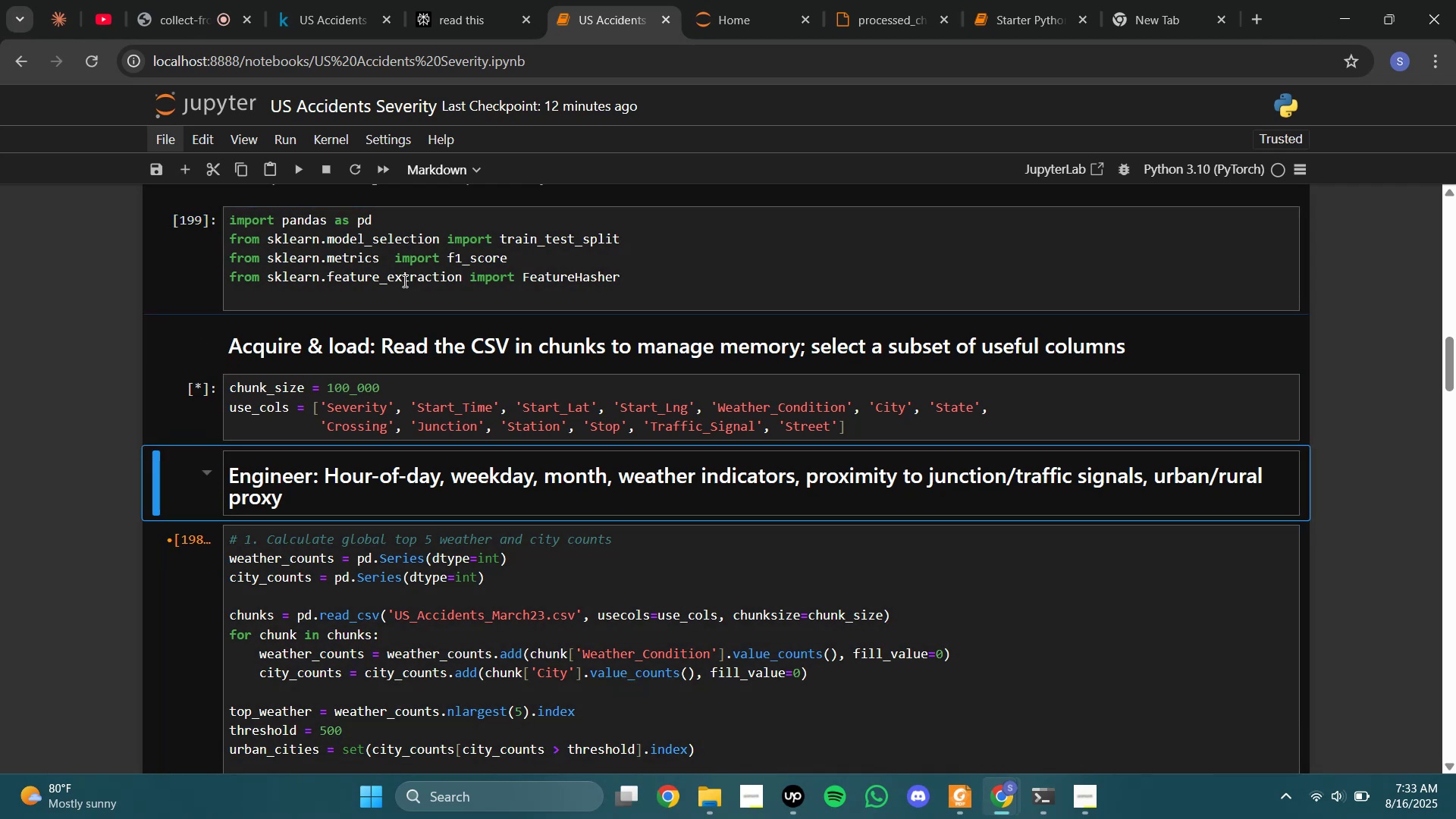 
key(Shift+Enter)
 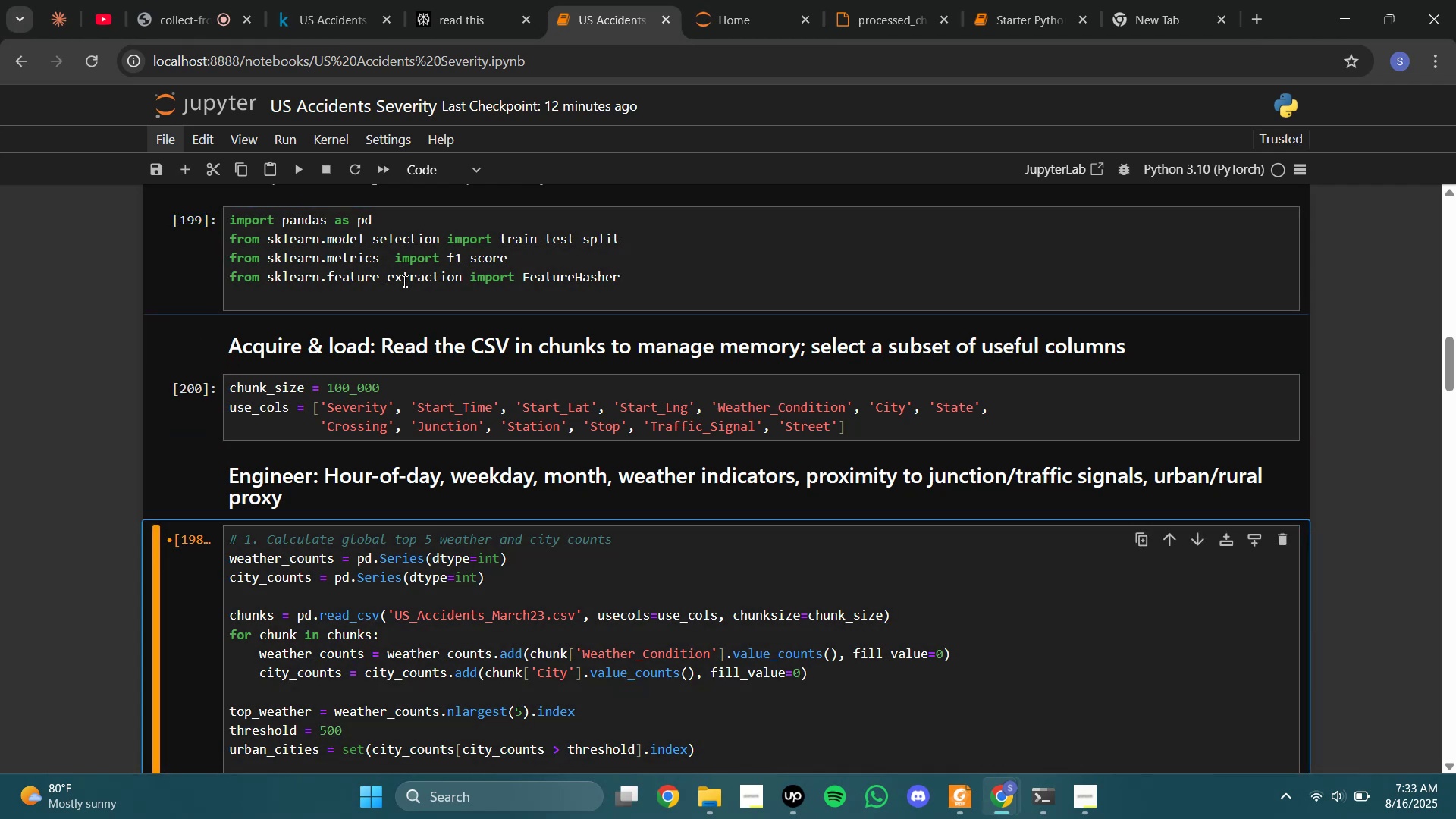 
key(Shift+Enter)
 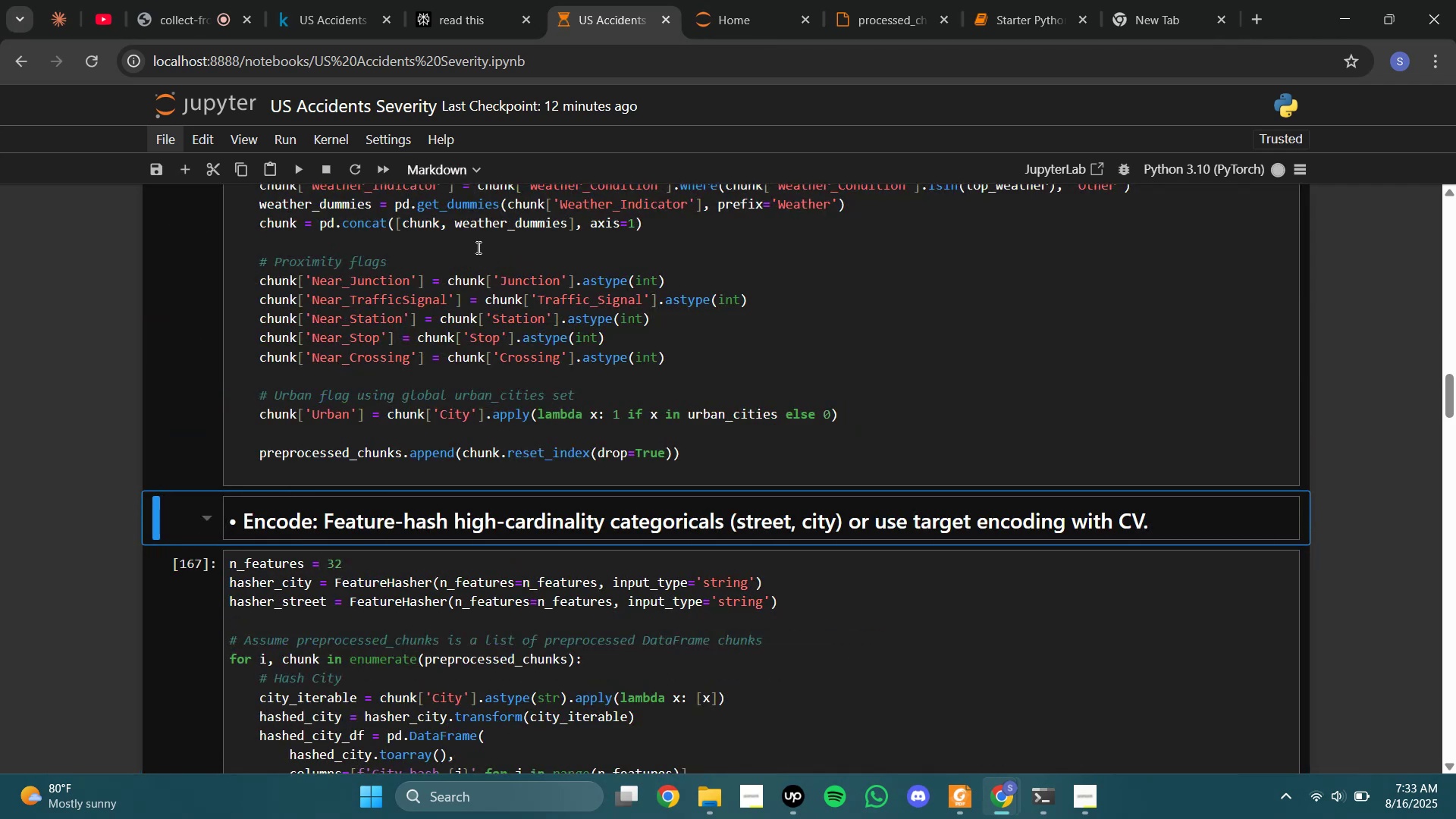 
left_click([469, 18])
 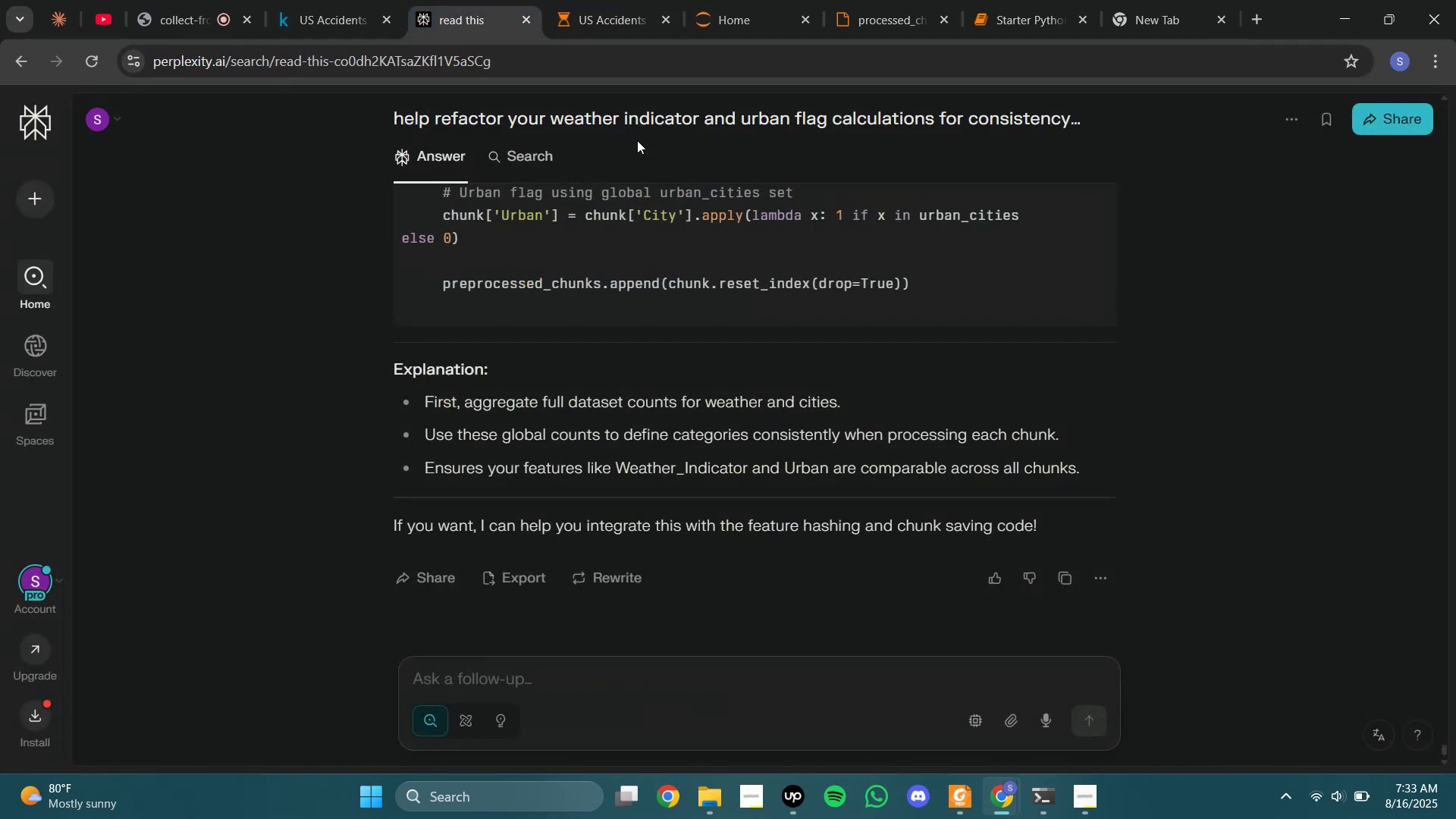 
left_click([583, 0])
 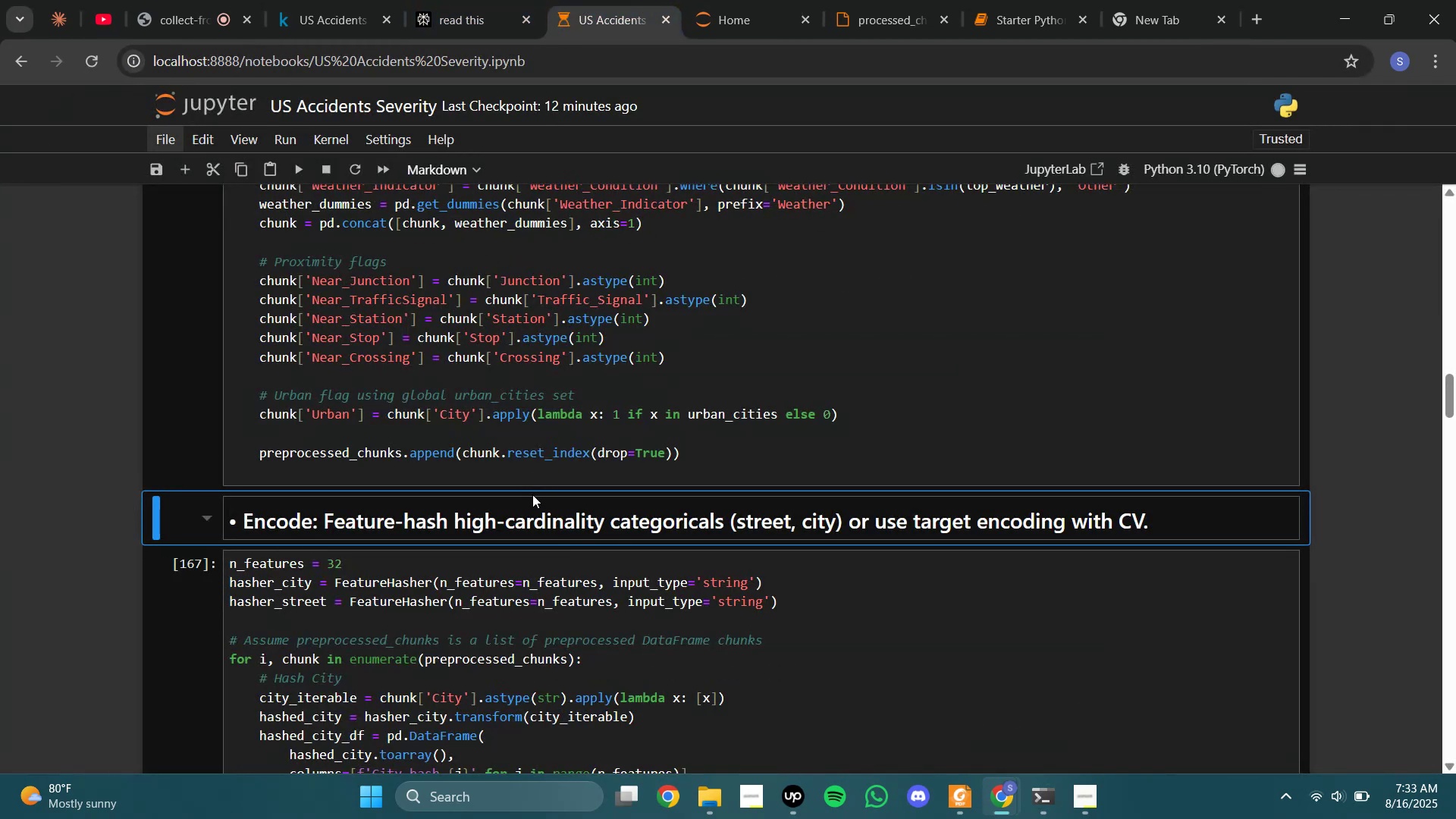 
scroll: coordinate [532, 493], scroll_direction: down, amount: 1.0
 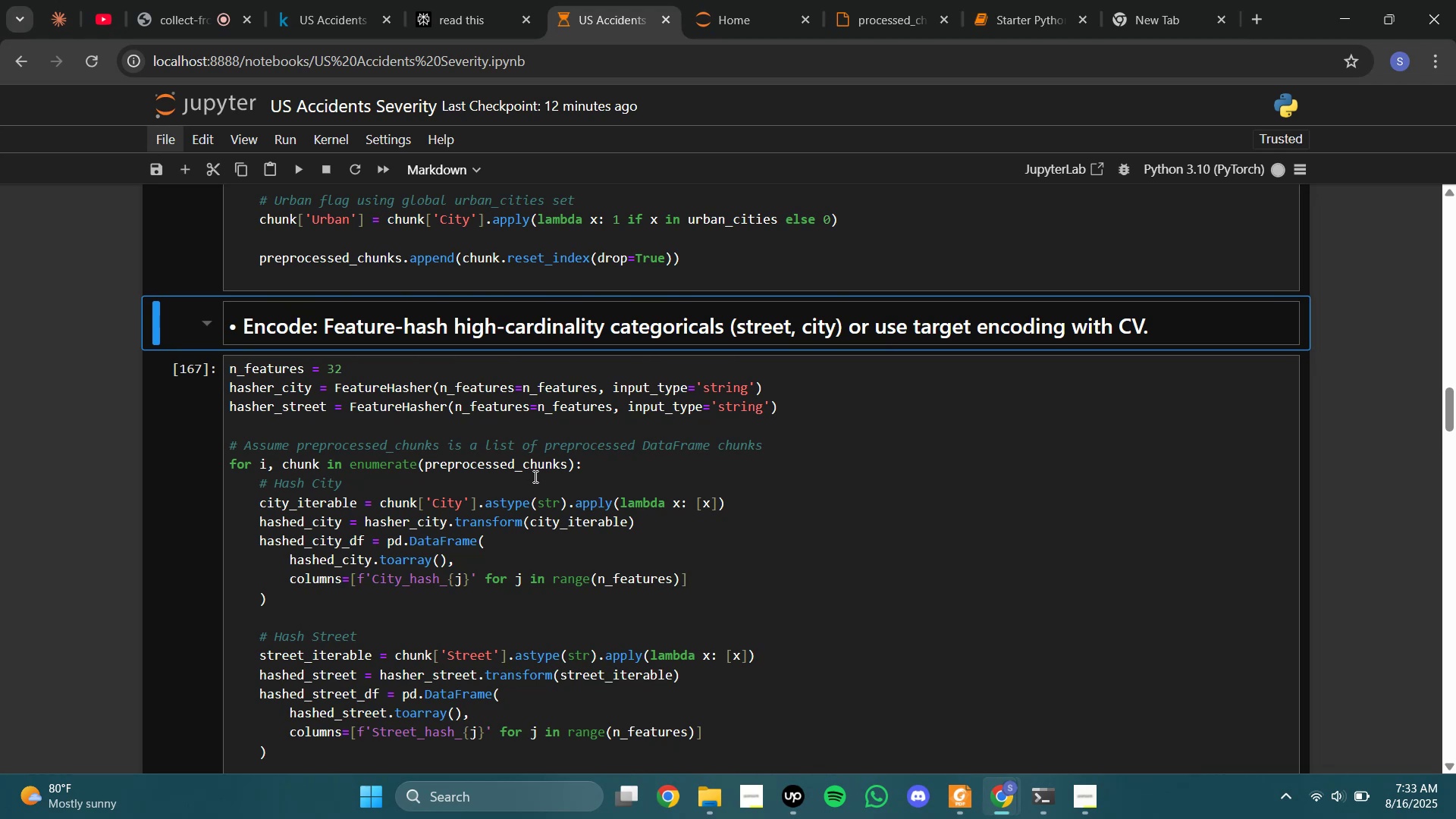 
left_click([535, 460])
 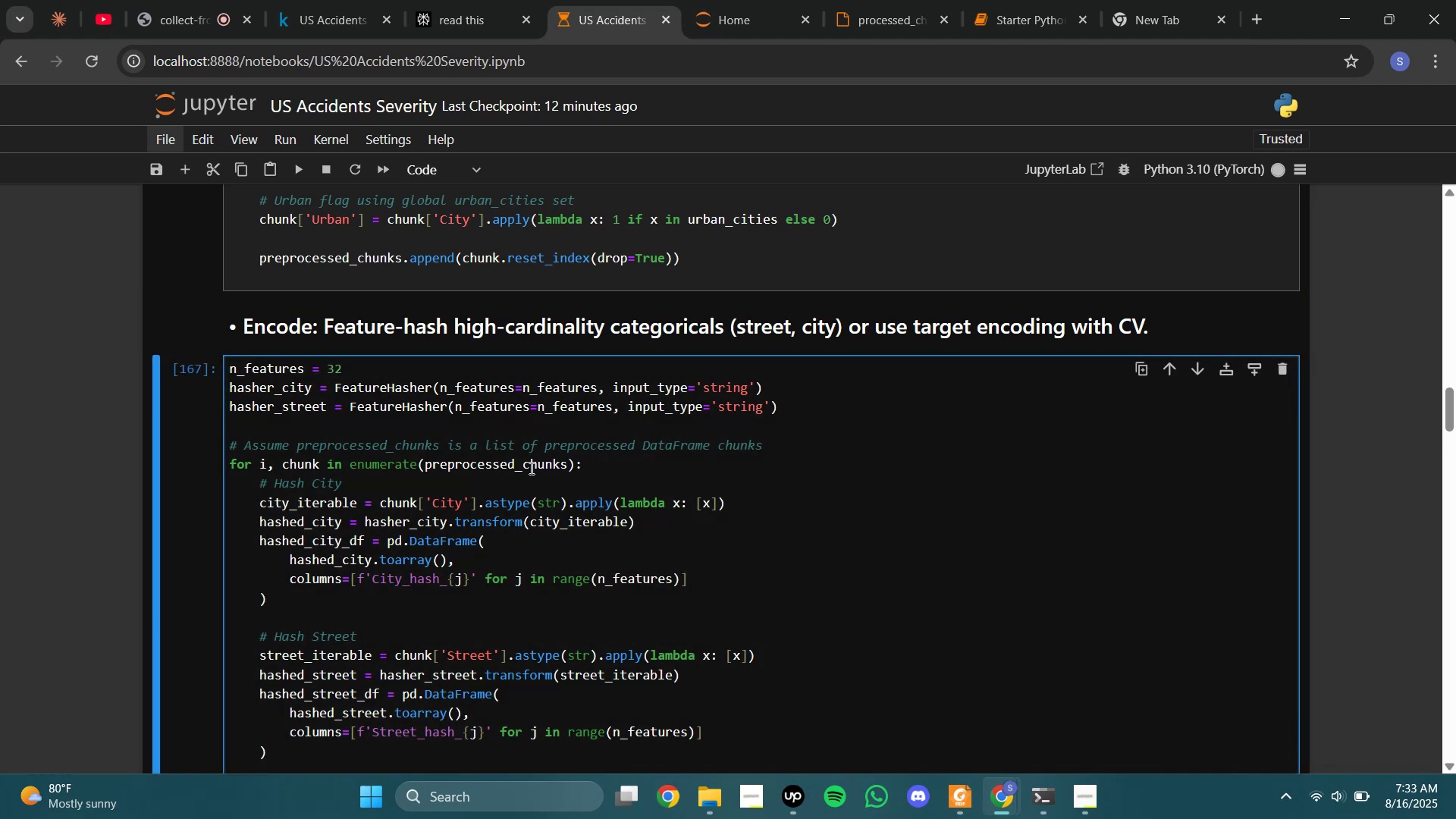 
left_click([530, 468])
 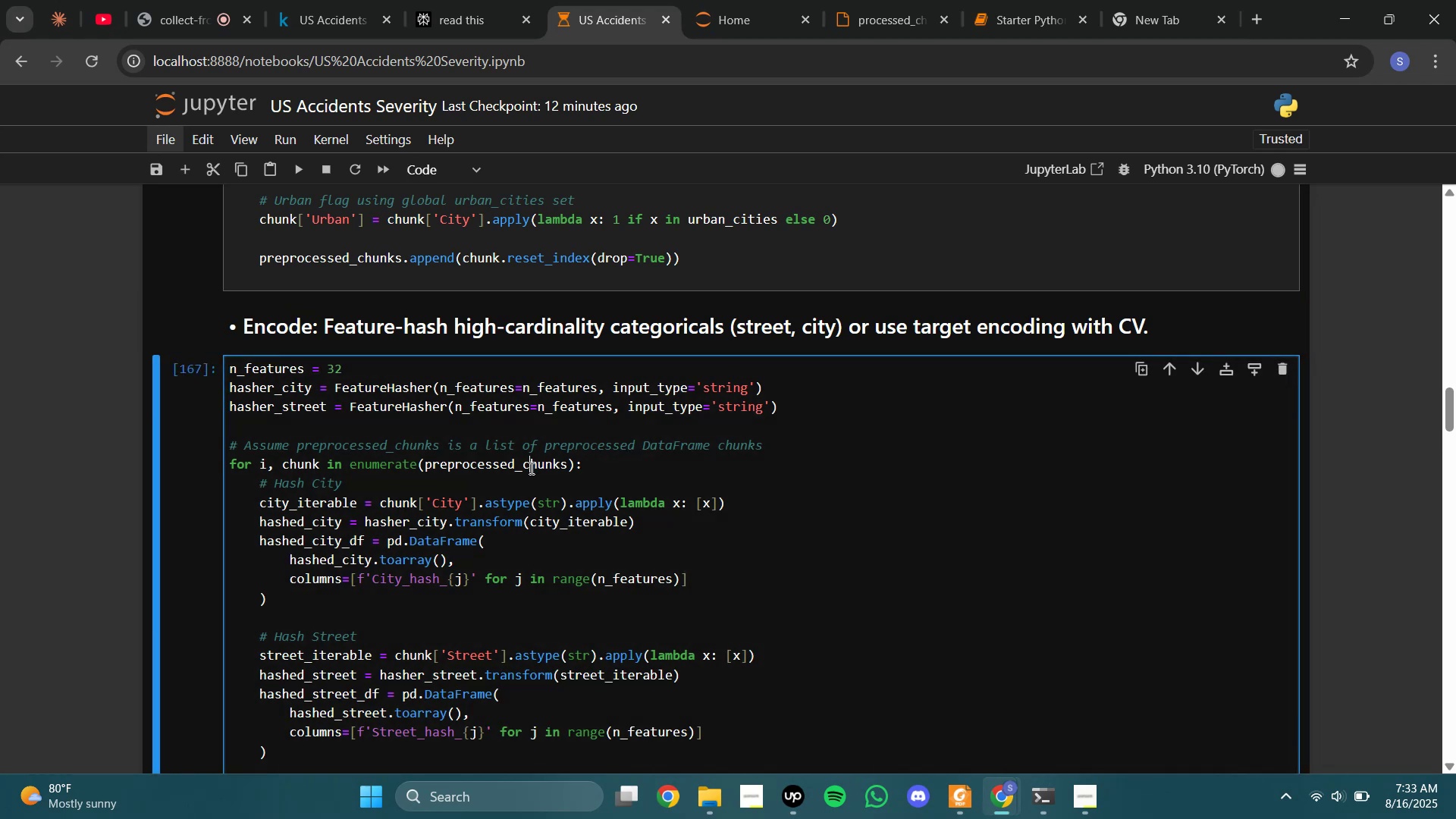 
key(Control+A)
 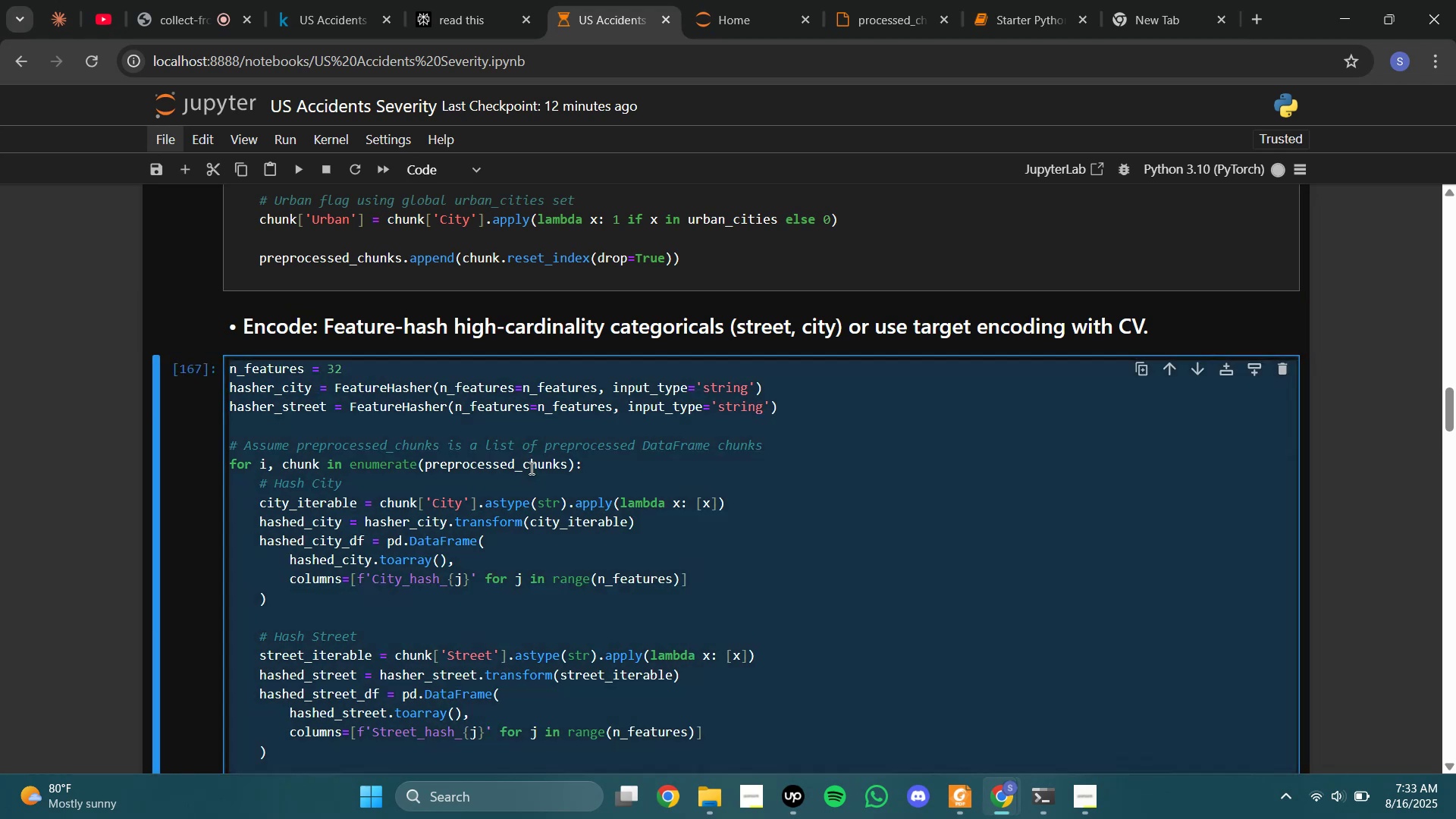 
key(Control+C)
 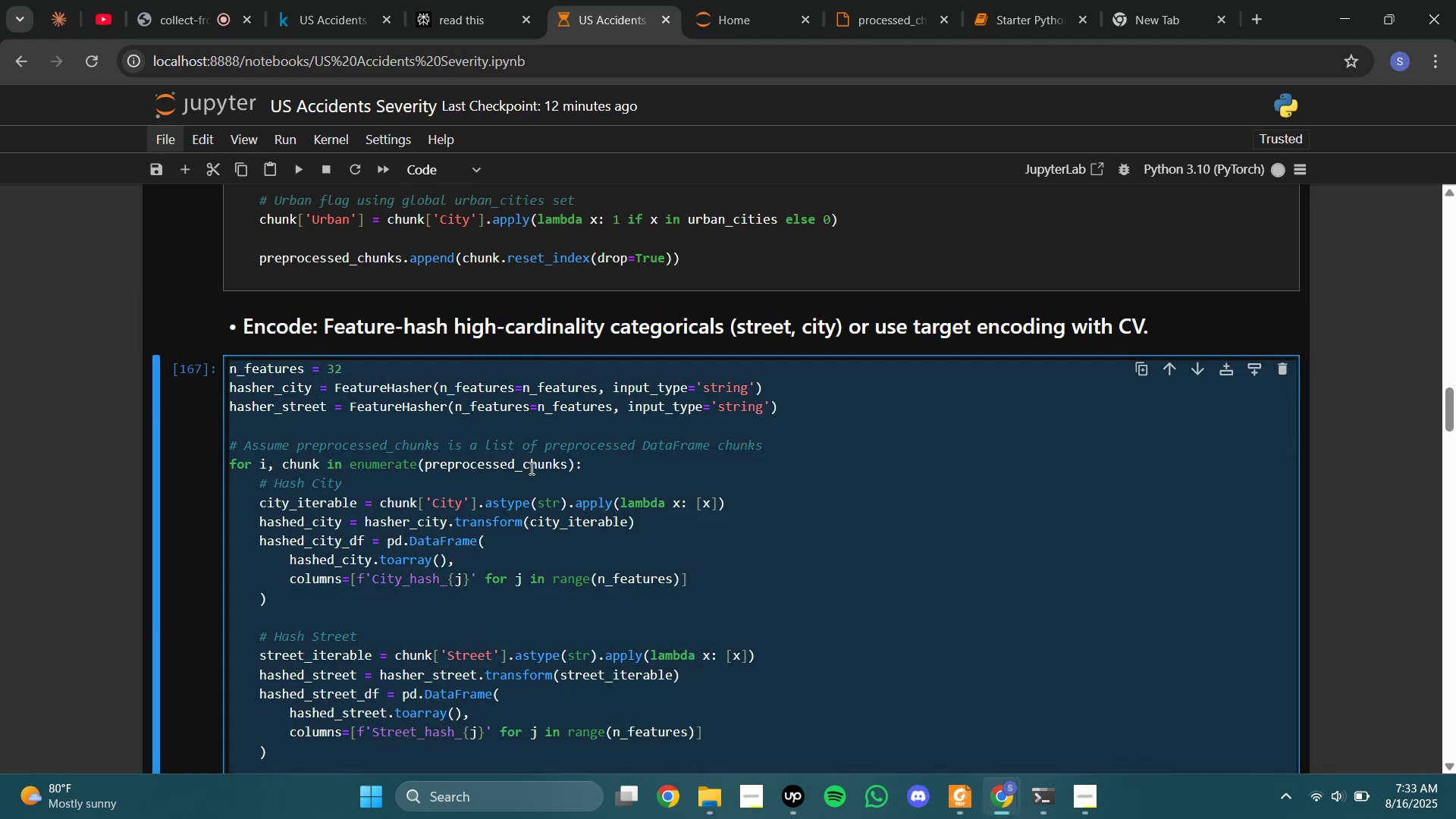 
left_click([530, 468])
 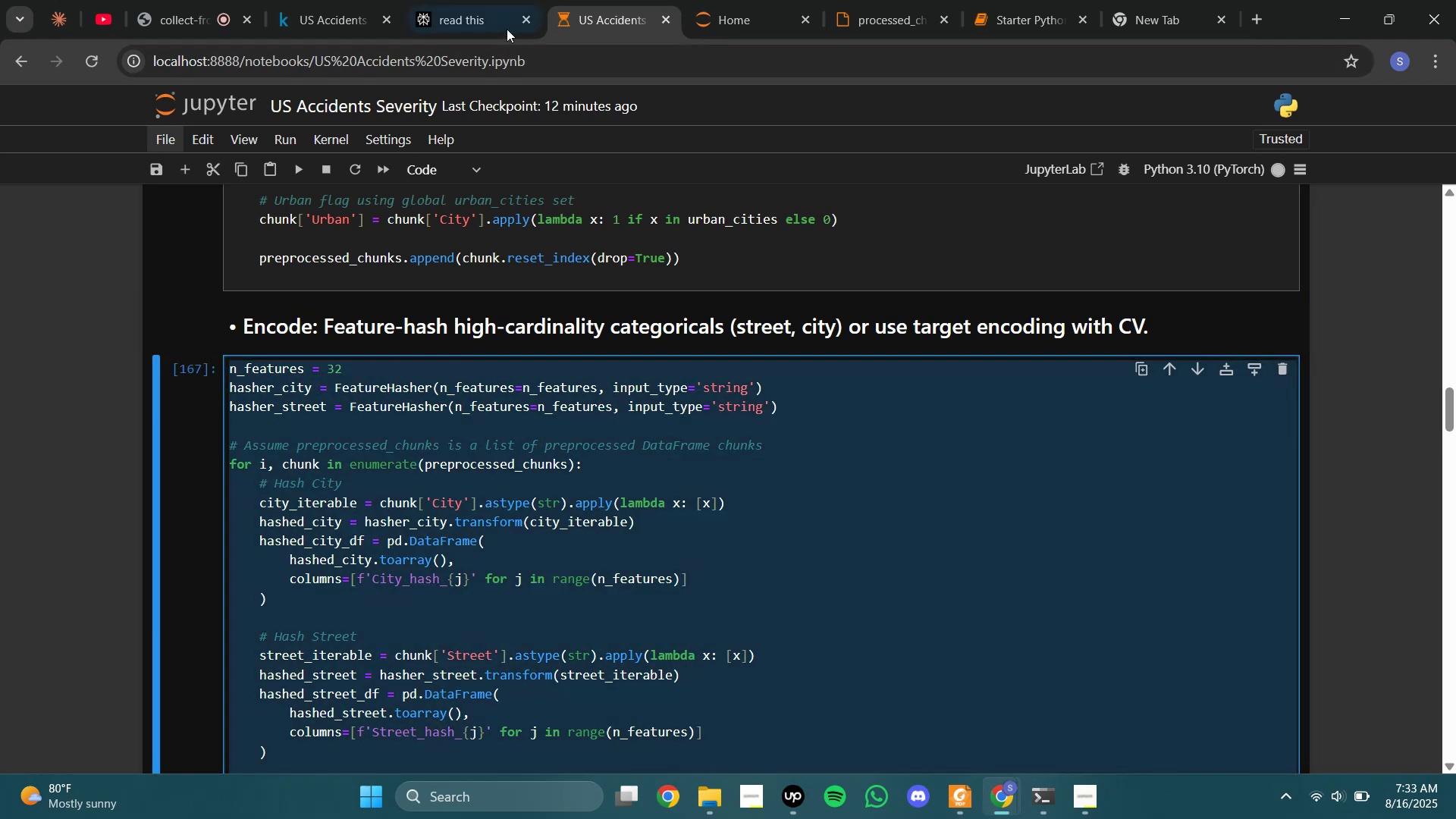 
left_click([487, 1])
 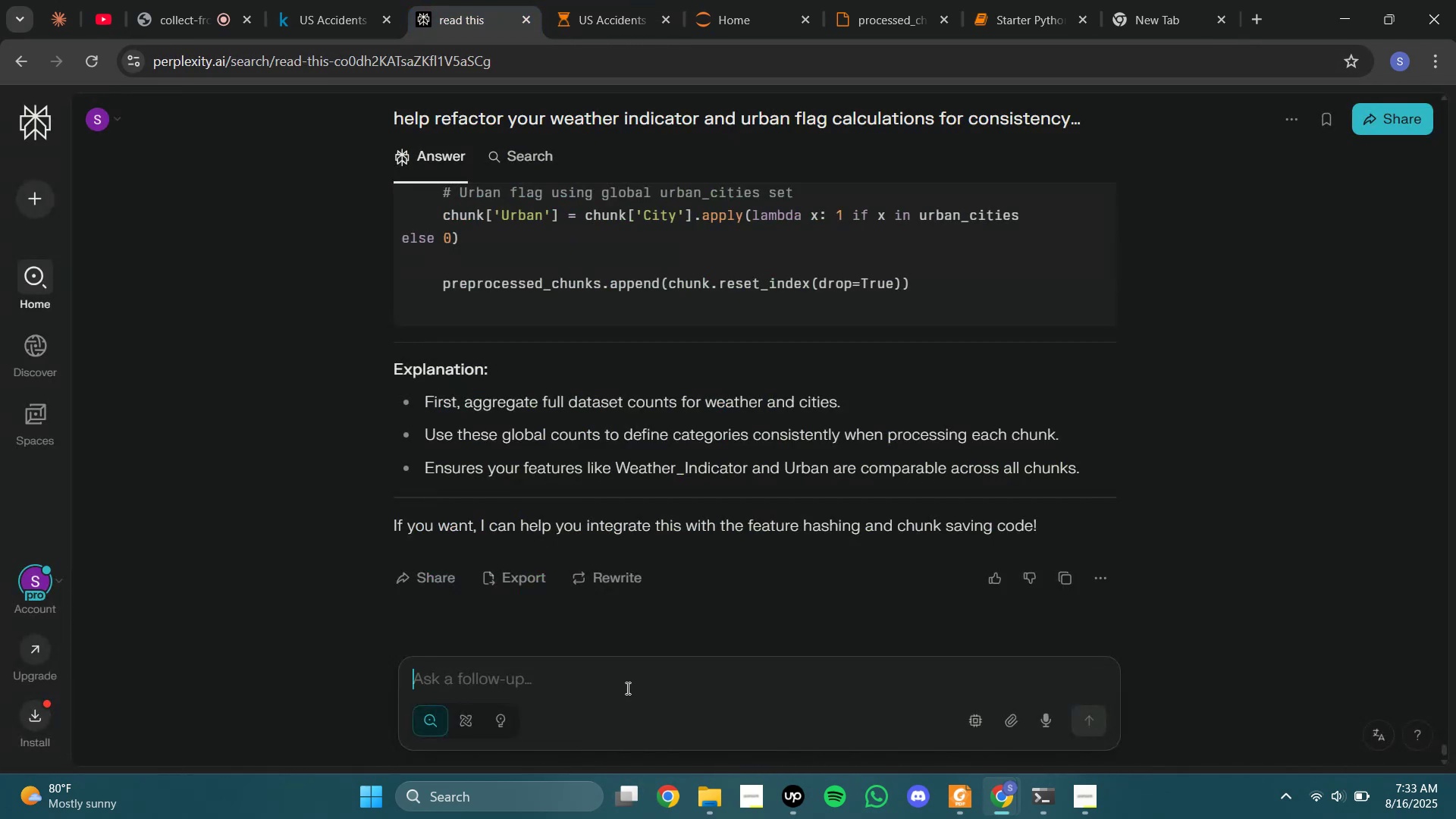 
left_click([596, 683])
 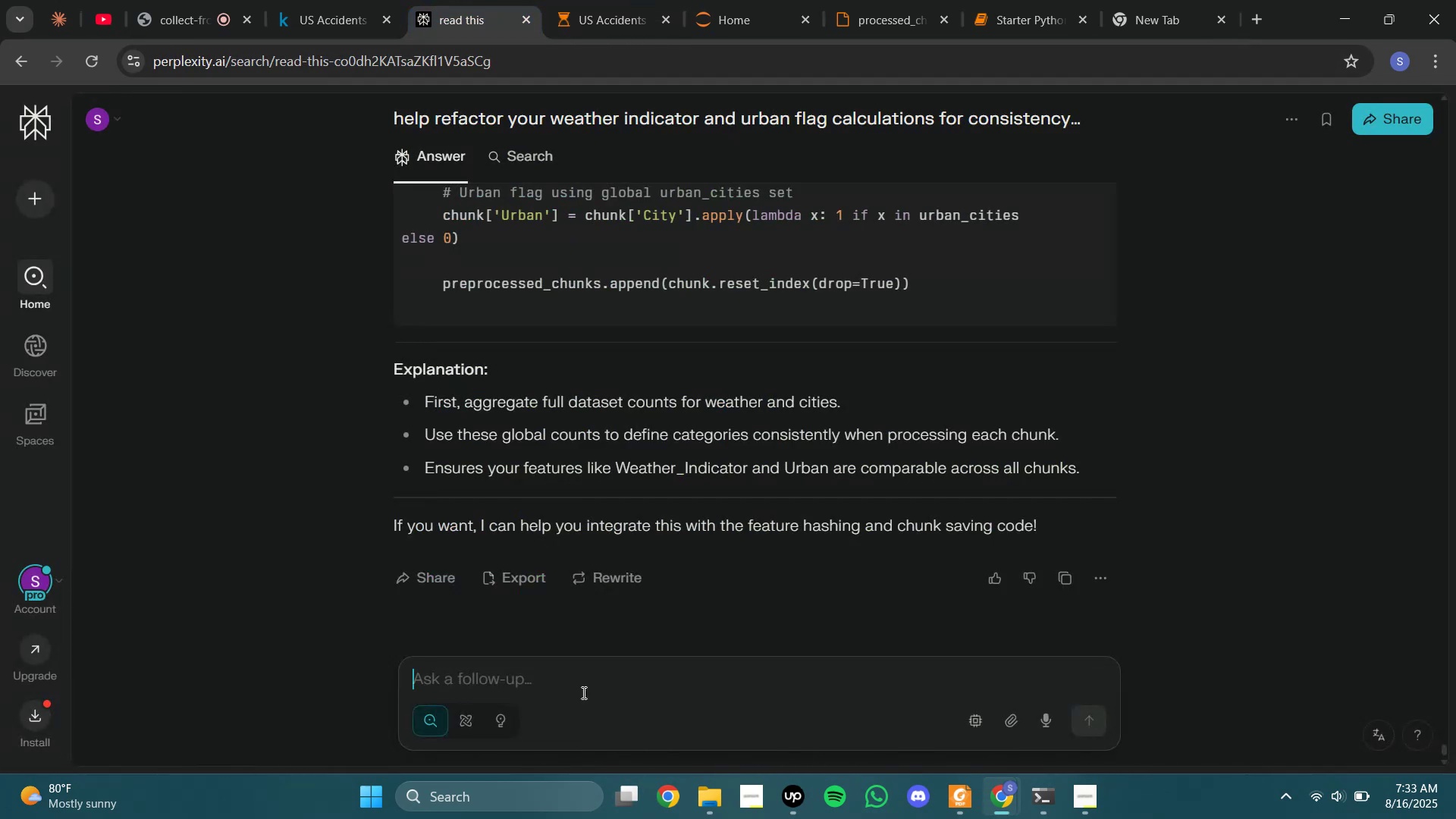 
type(after this can i run:)
 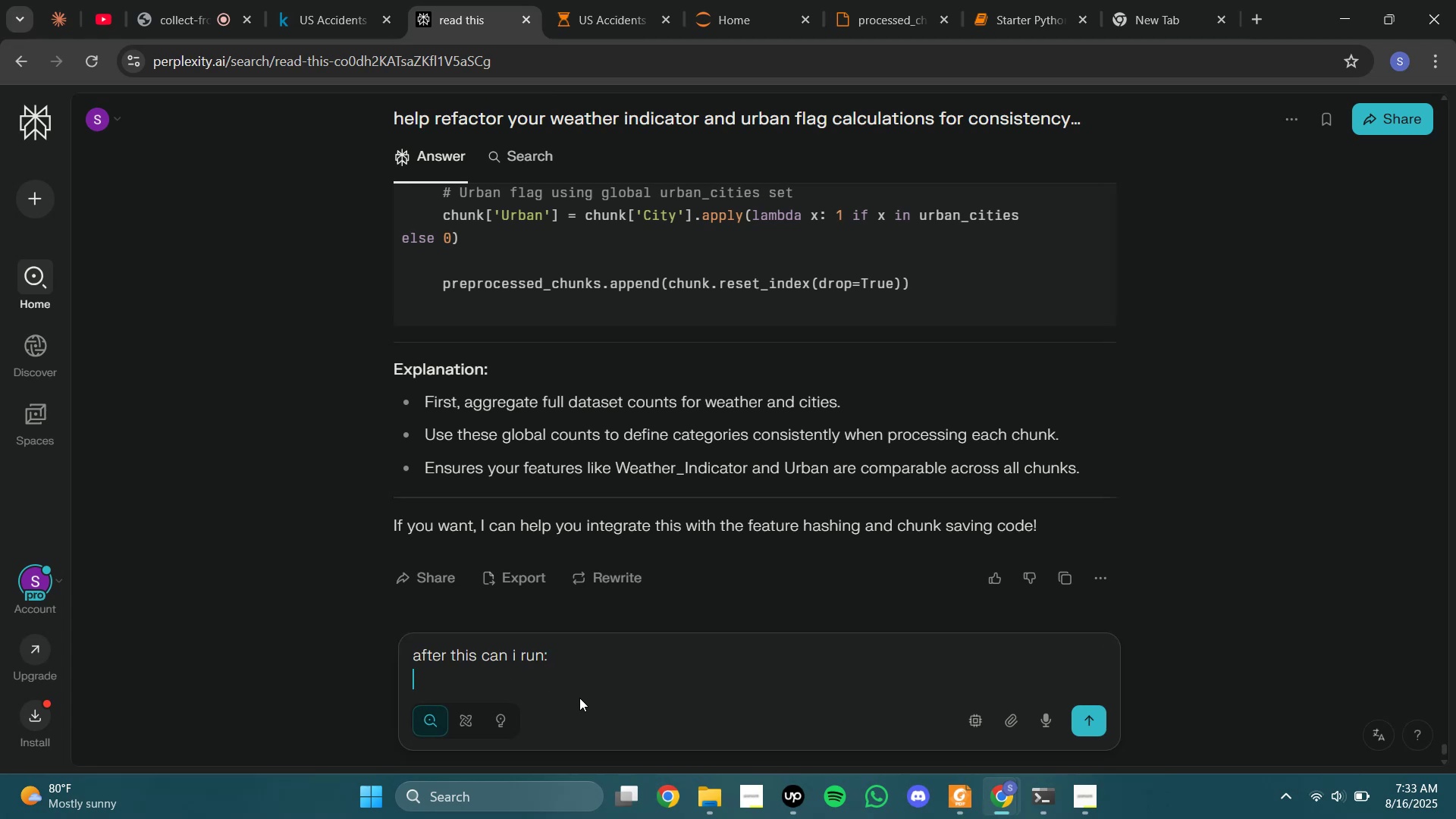 
key(Shift+Enter)
 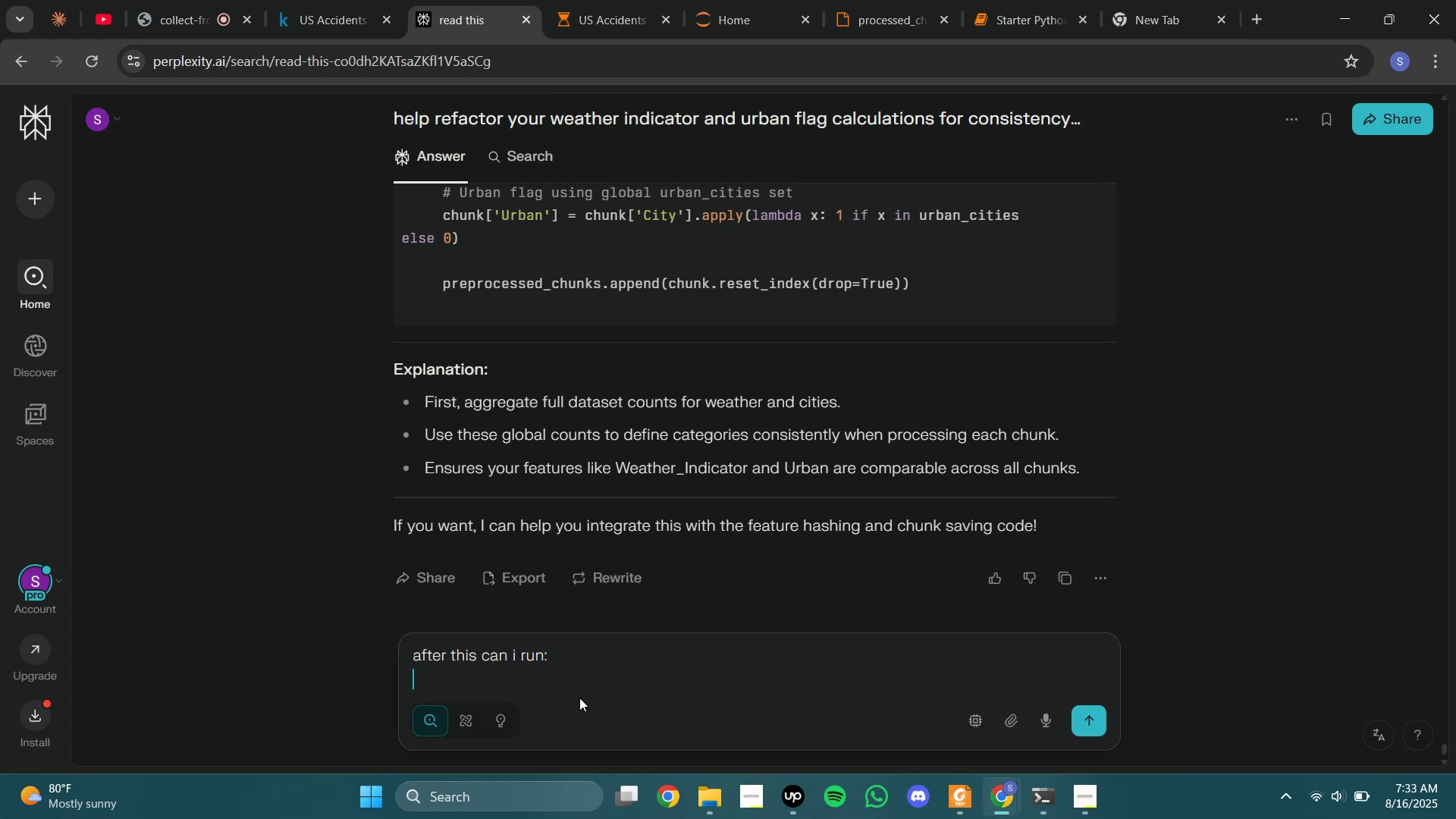 
key(Control+V)
 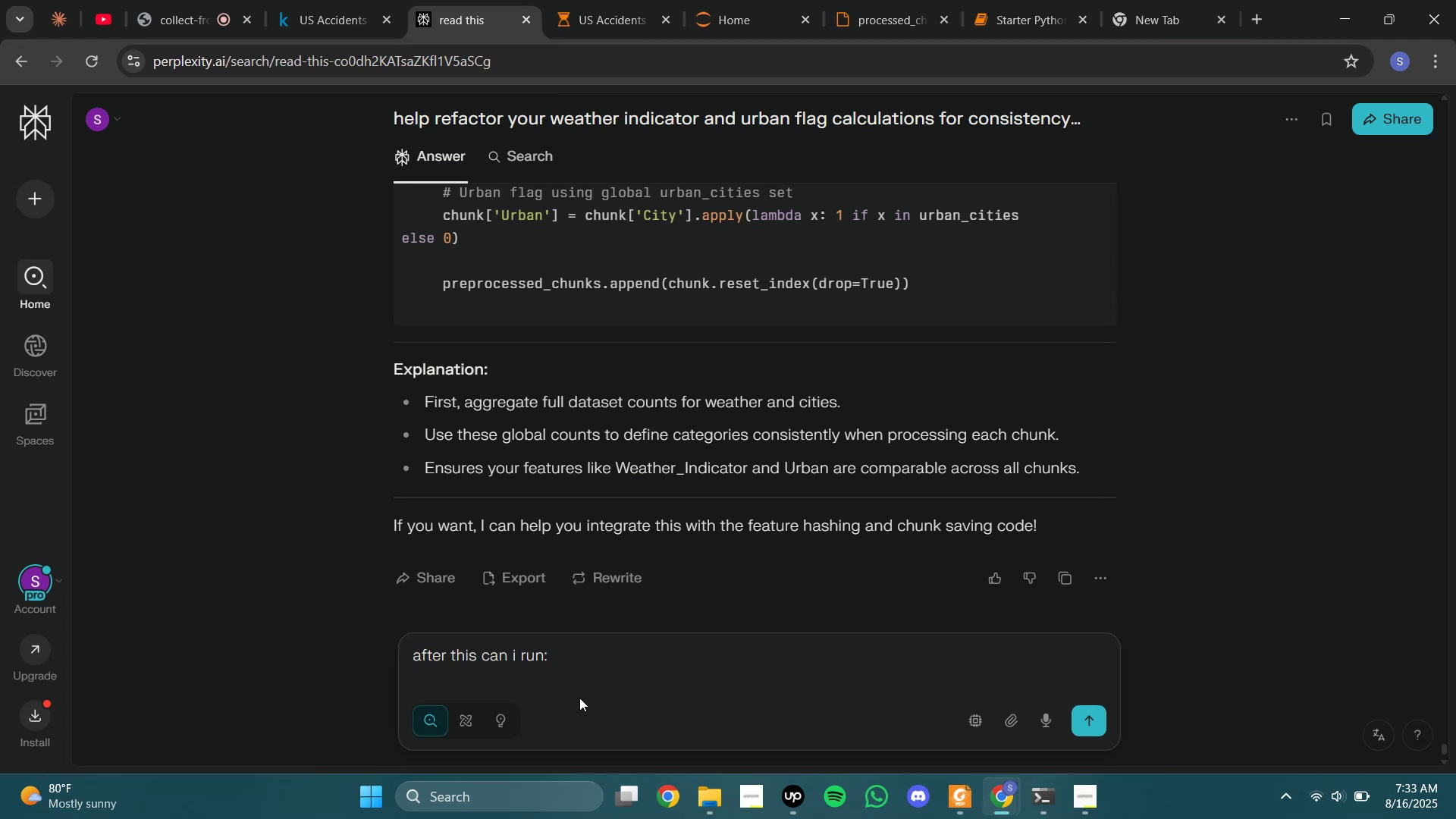 
key(Enter)
 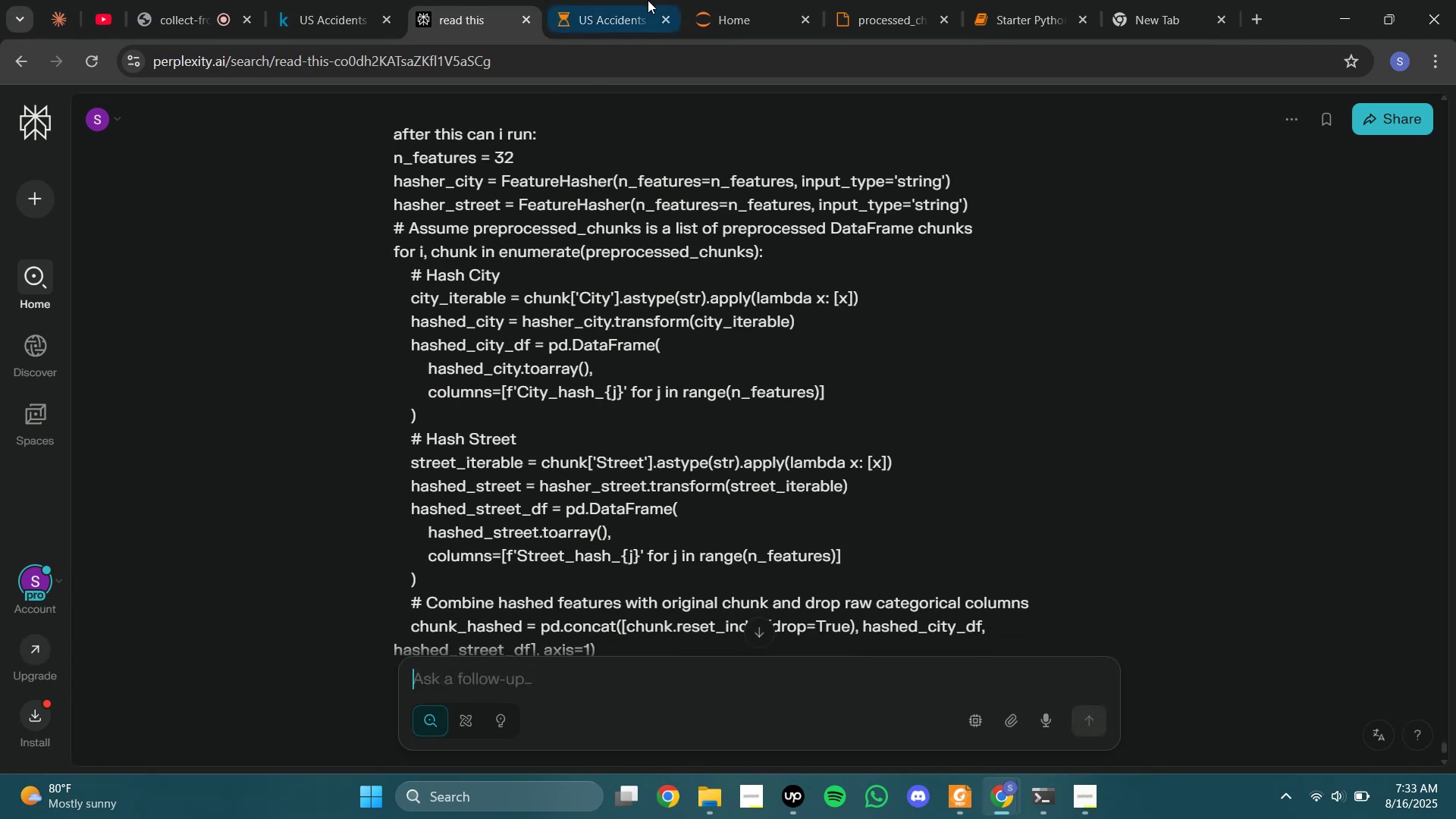 
scroll: coordinate [610, 436], scroll_direction: down, amount: 13.0
 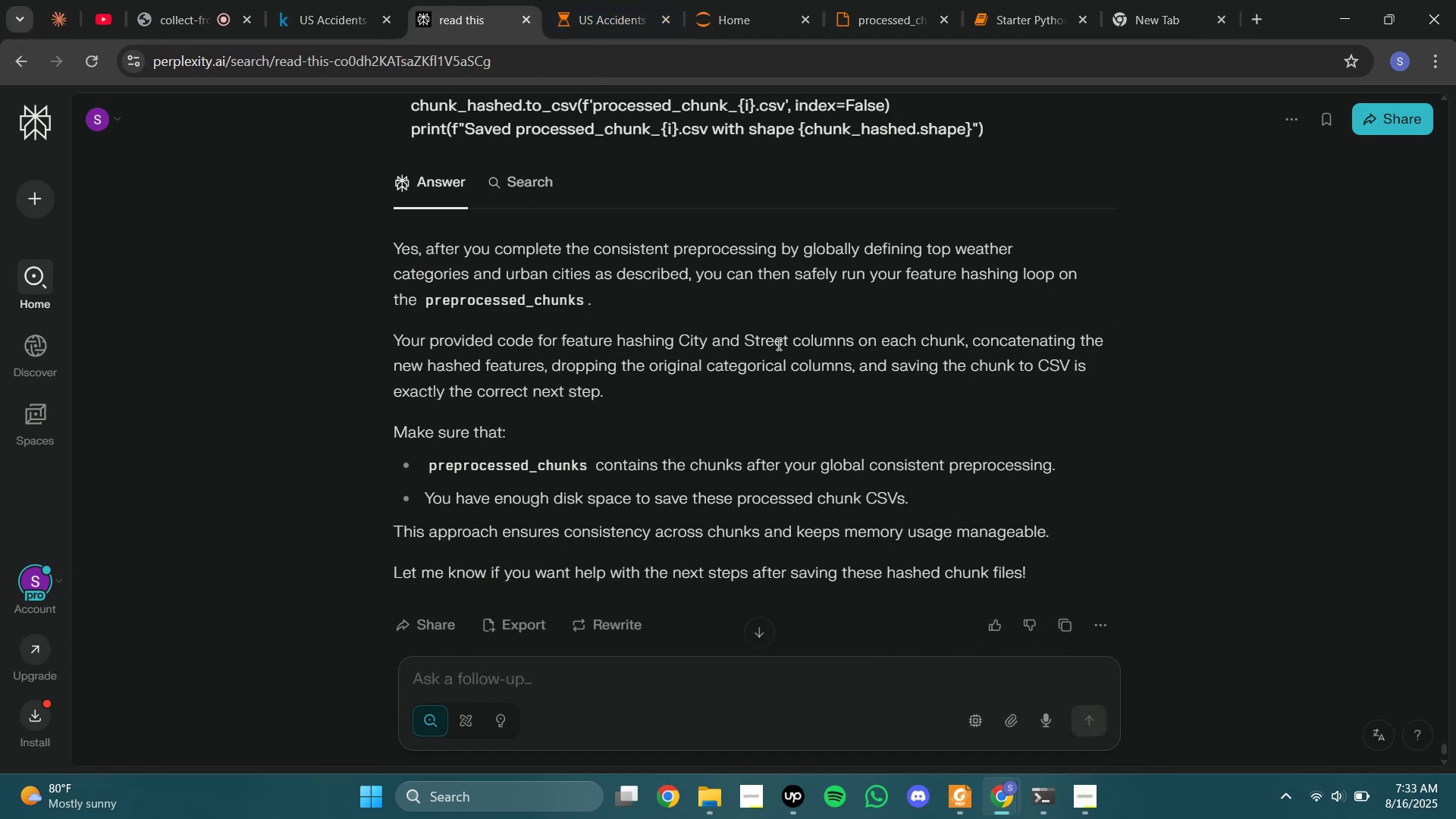 
scroll: coordinate [541, 322], scroll_direction: up, amount: 13.0
 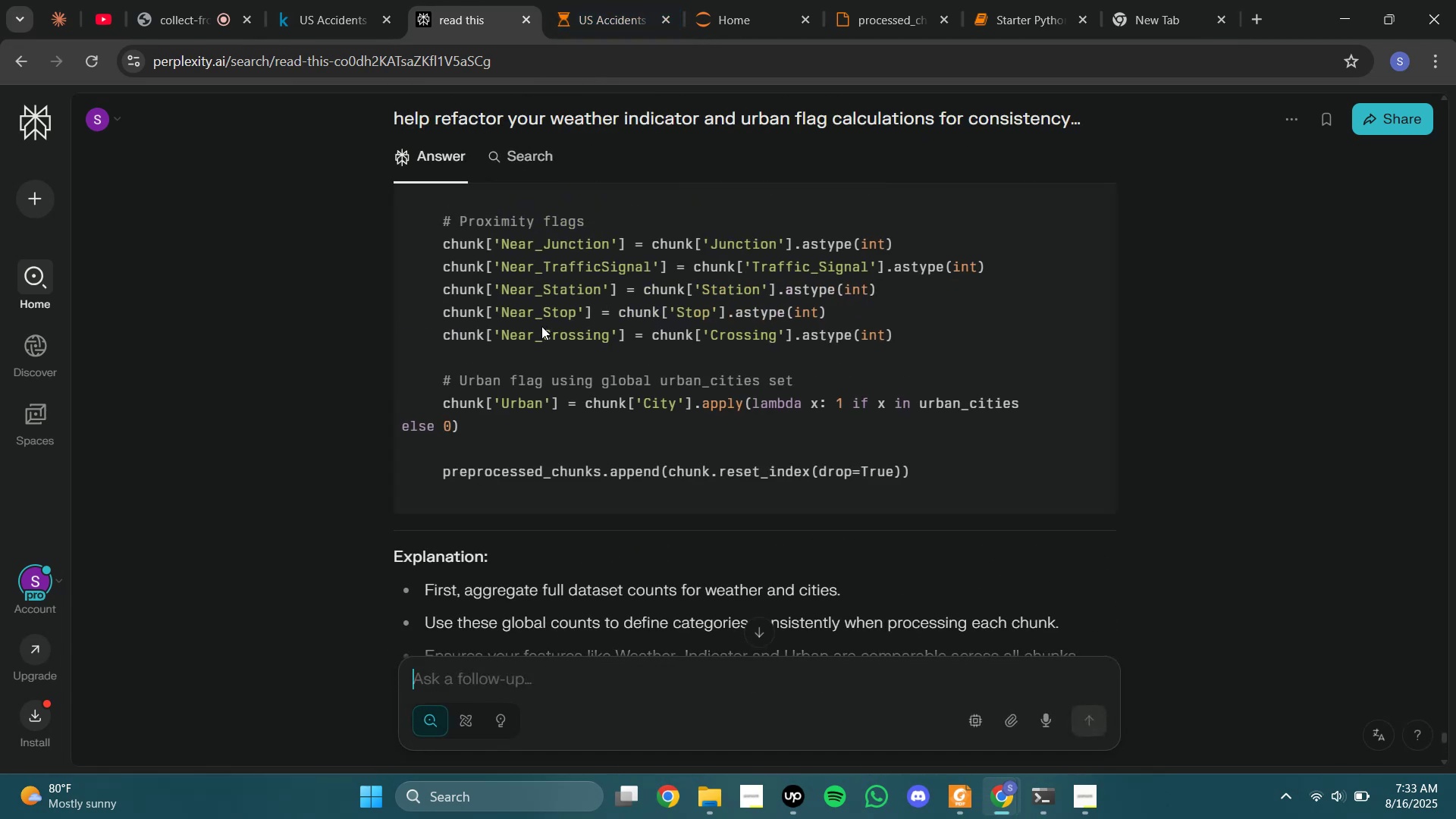 
scroll: coordinate [541, 335], scroll_direction: down, amount: 1.0
 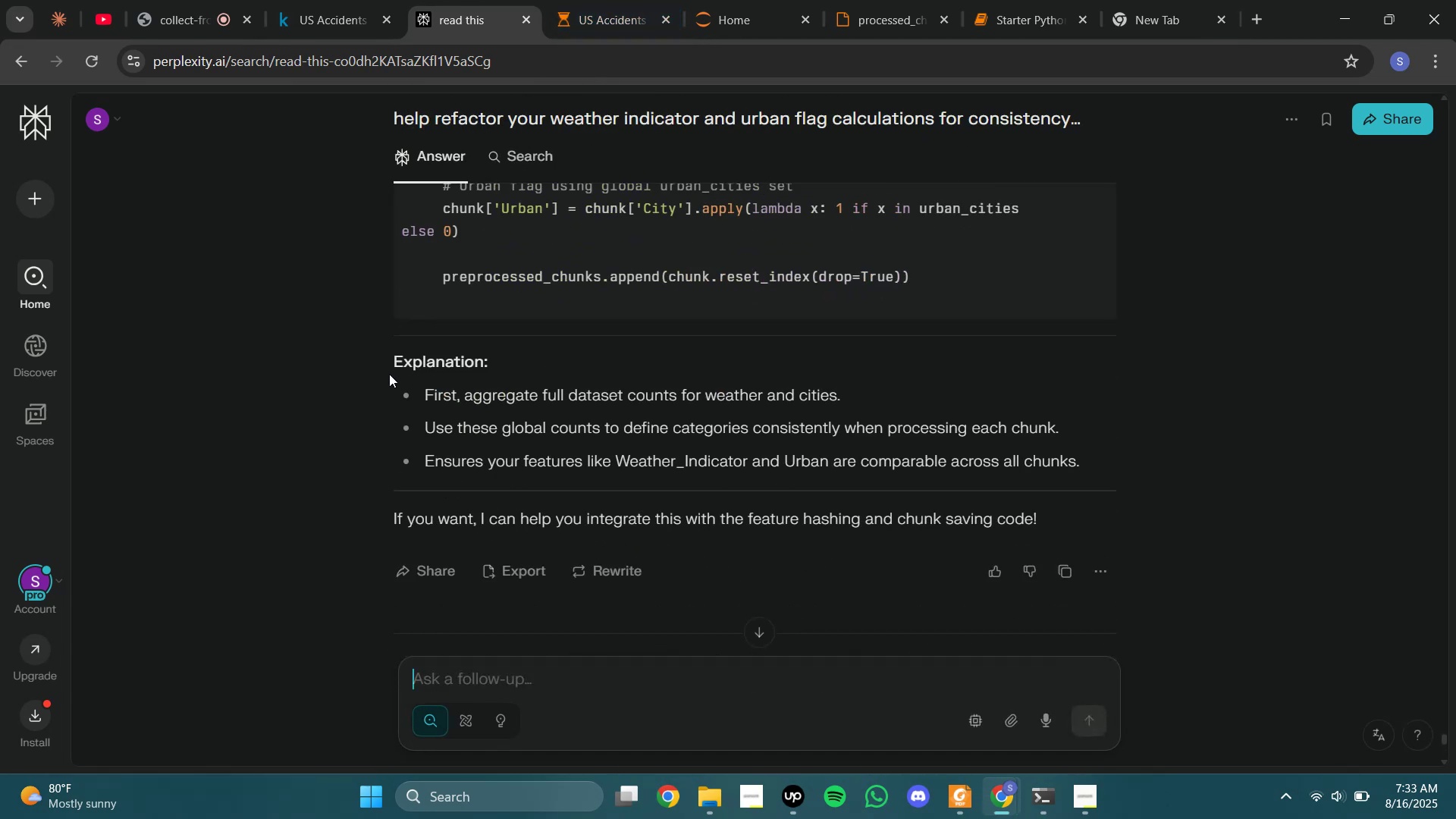 
left_click_drag(start_coordinate=[394, 349], to_coordinate=[1089, 461])
 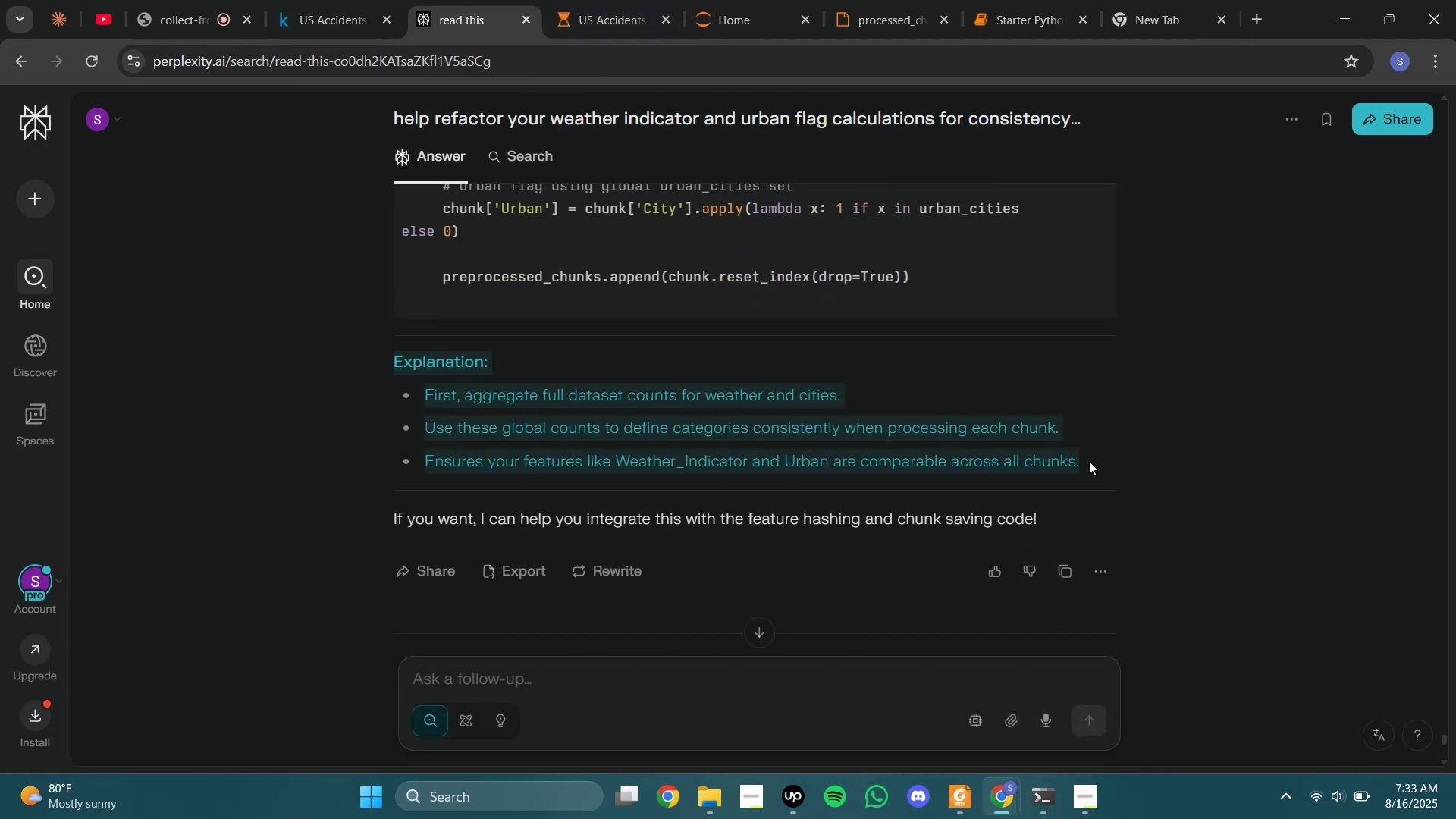 
key(Control+C)
 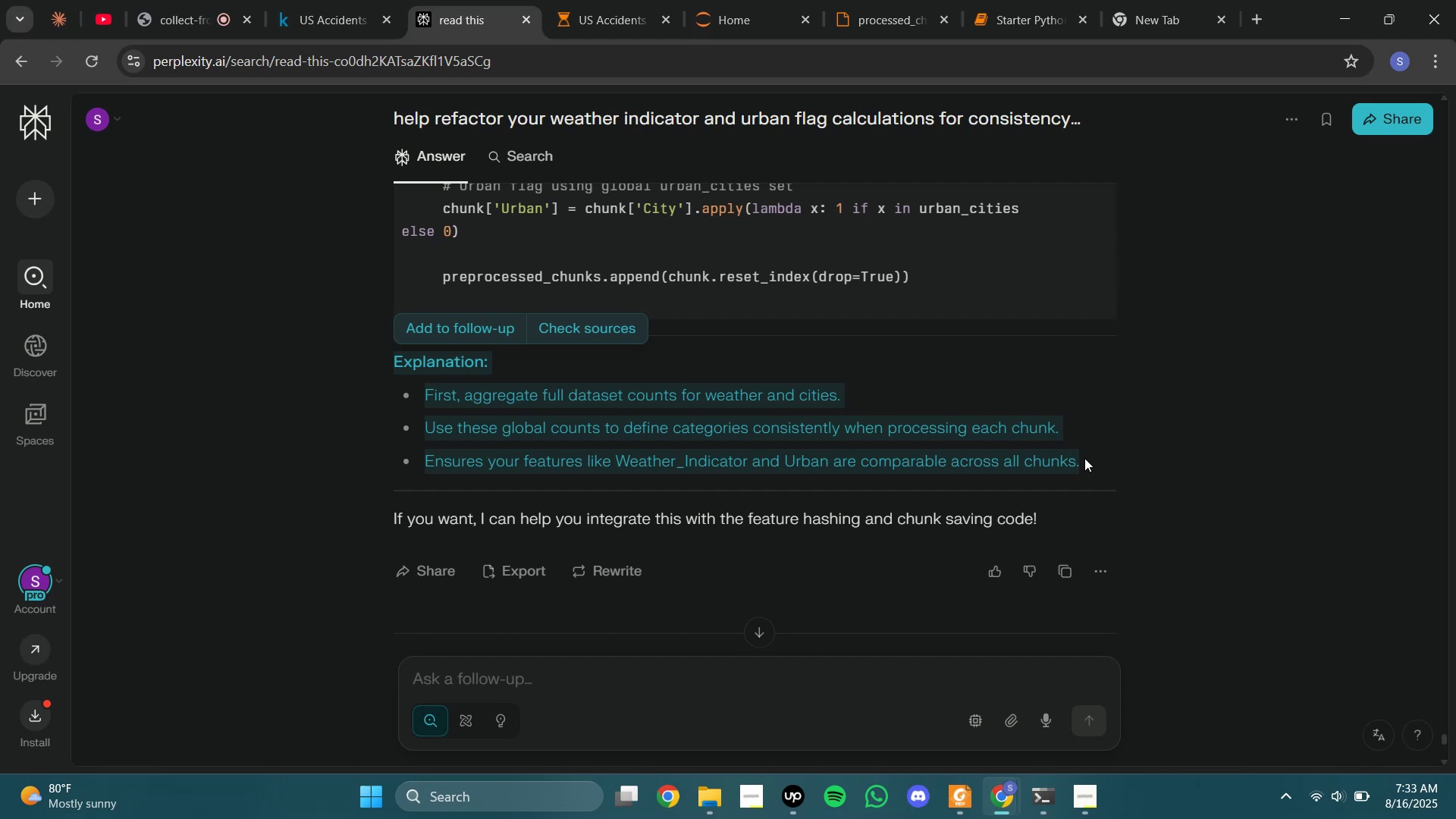 
left_click([1084, 458])
 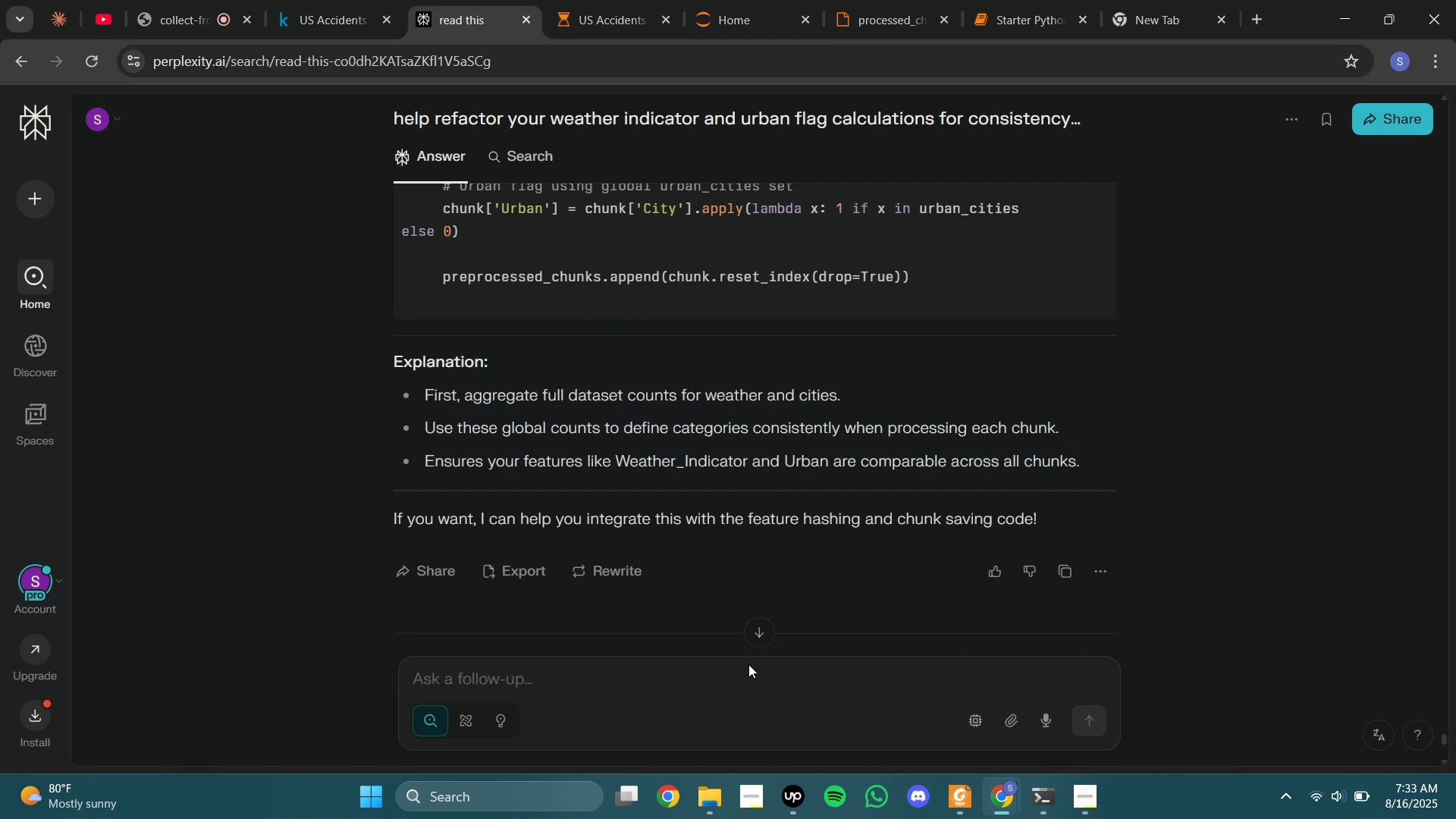 
left_click([758, 640])
 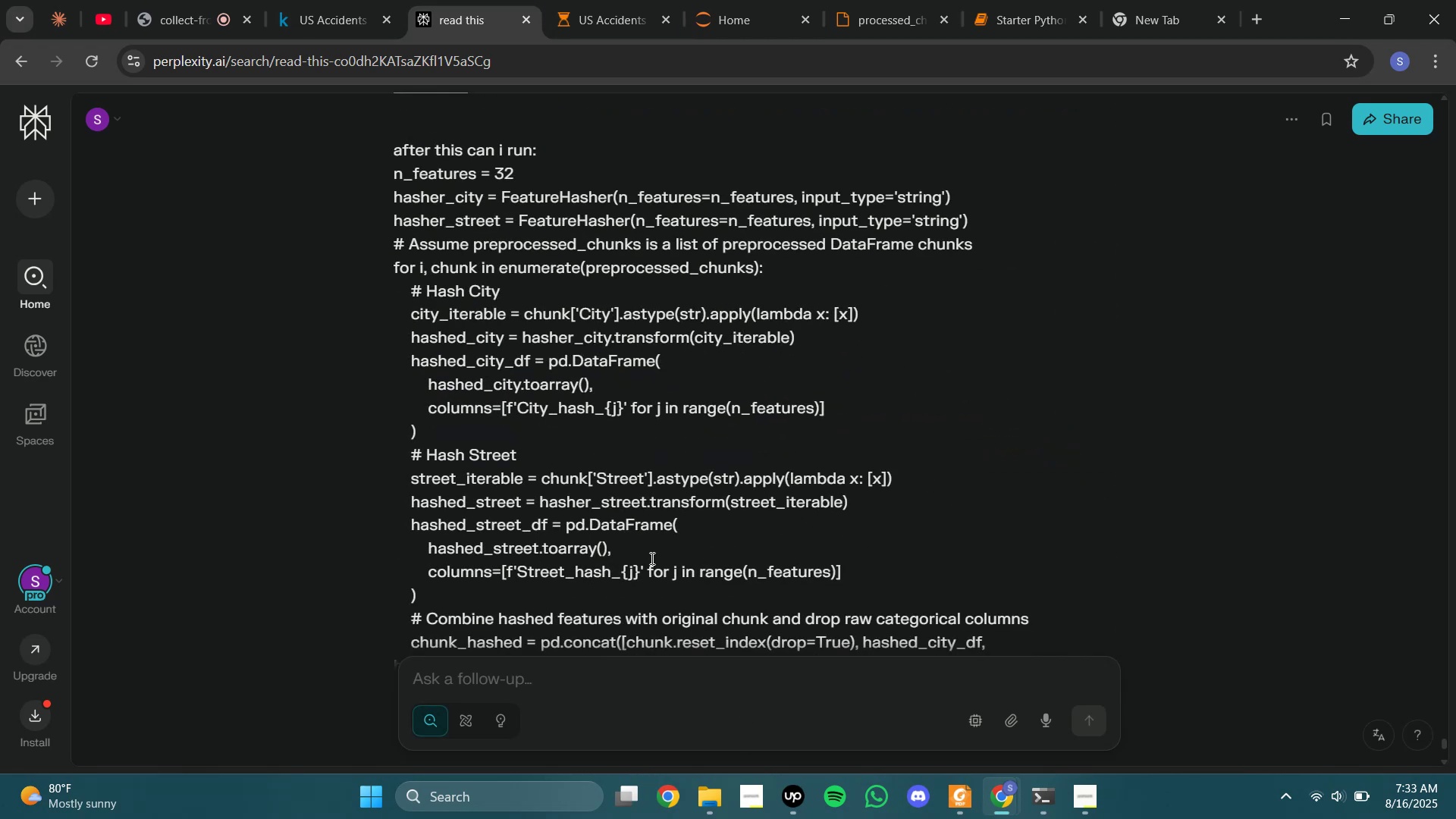 
scroll: coordinate [645, 508], scroll_direction: down, amount: 10.0
 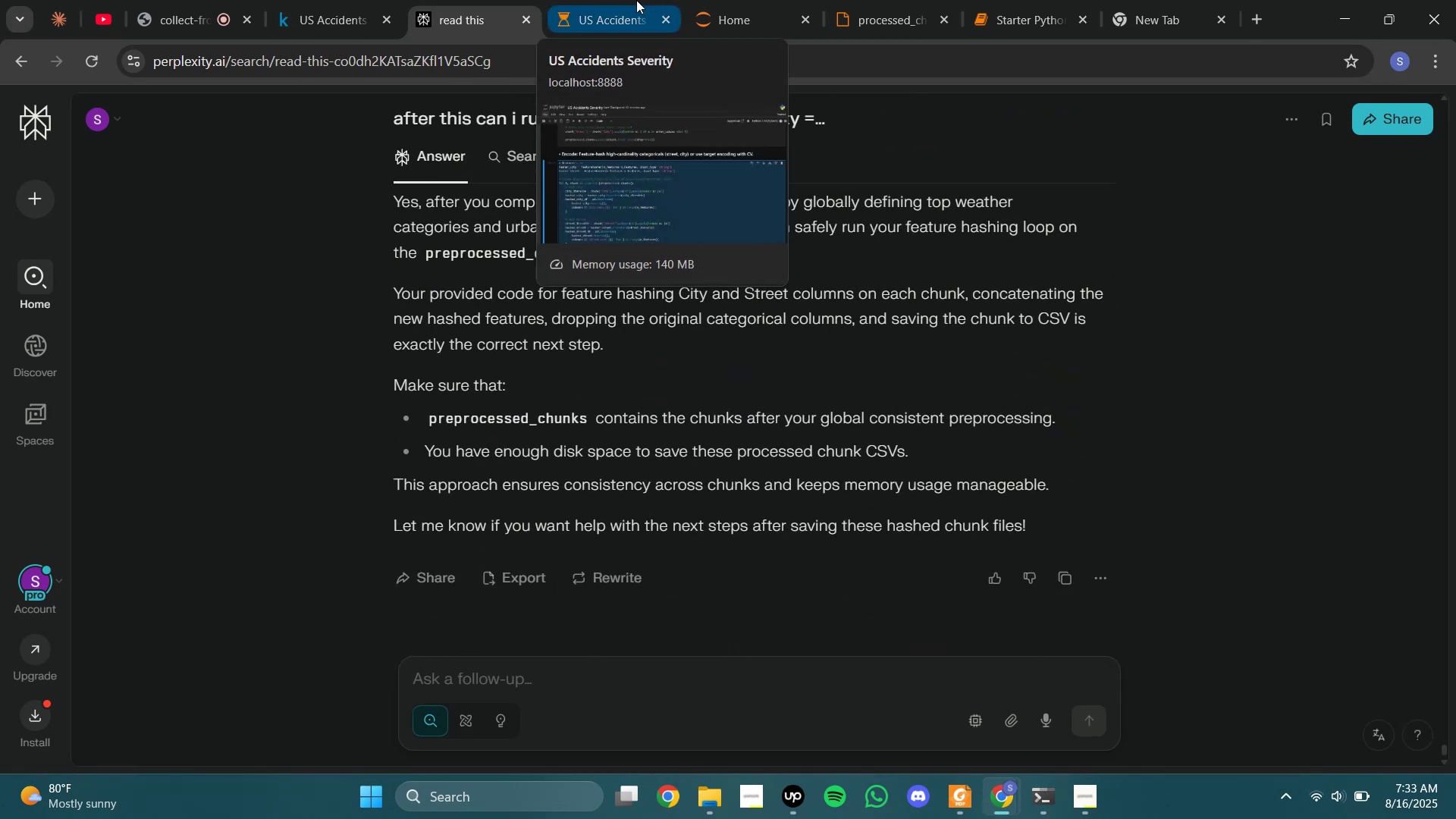 
wait(5.97)
 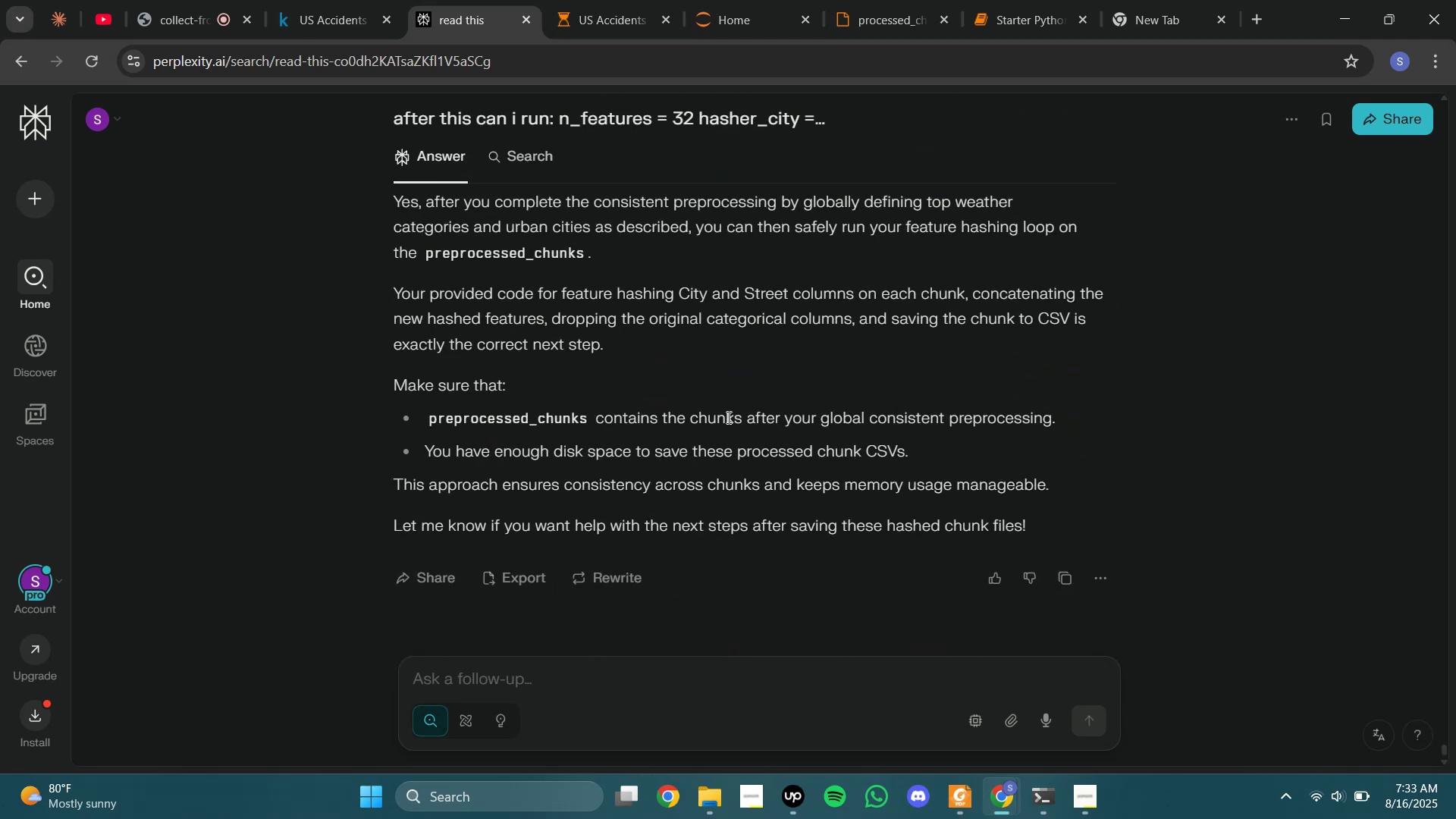 
left_click([636, 0])
 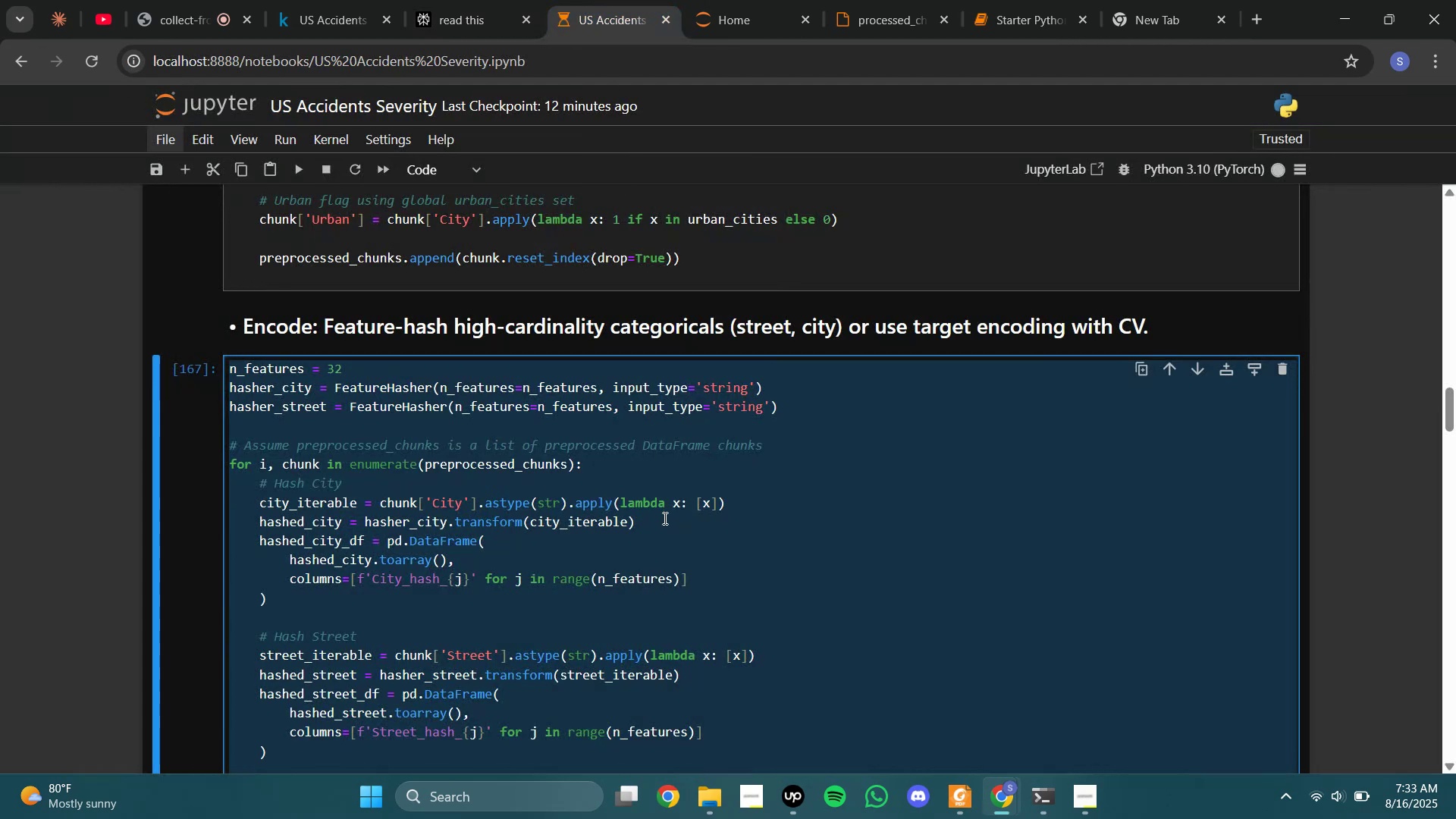 
left_click([664, 518])
 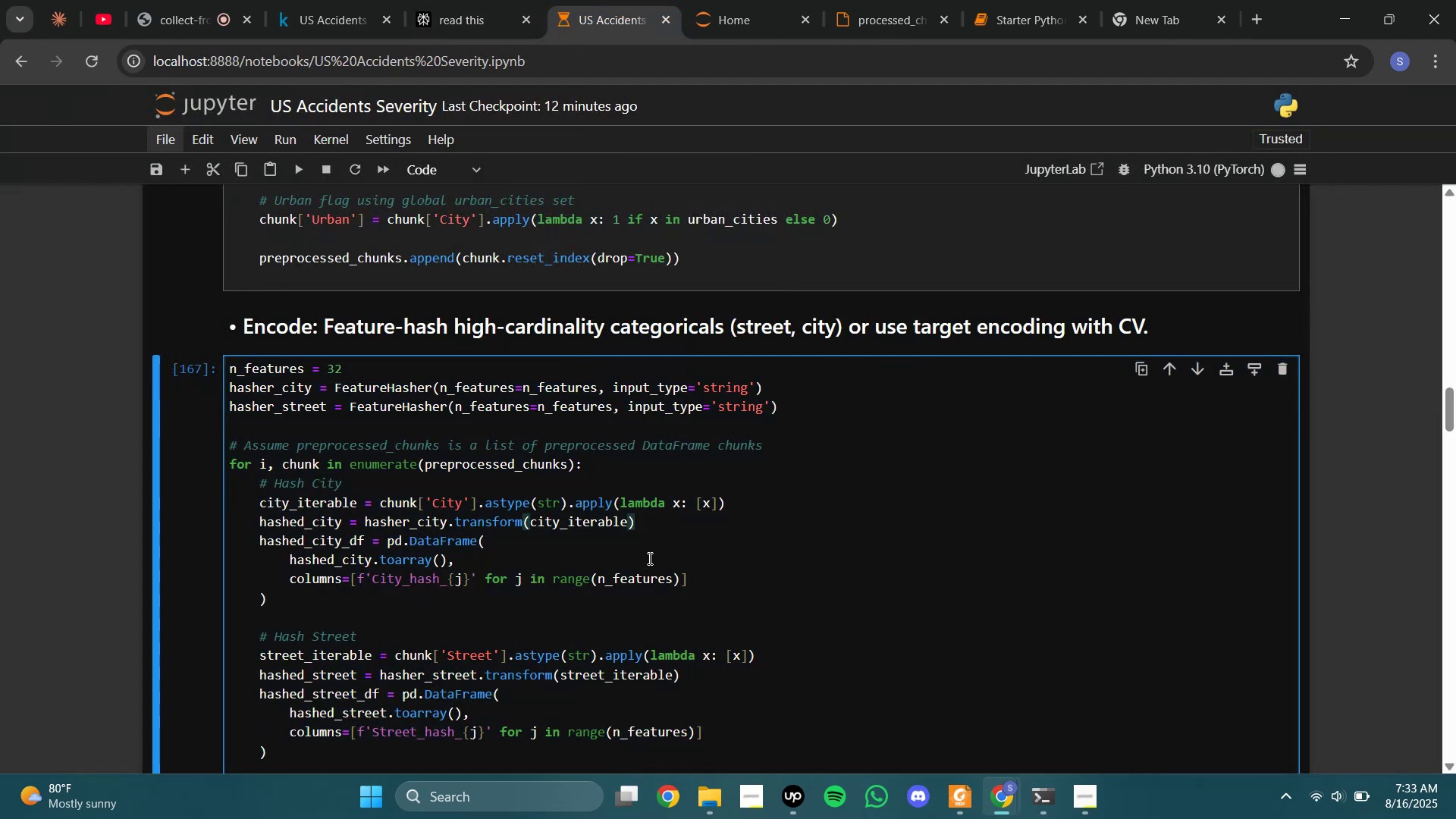 
left_click([463, 0])
 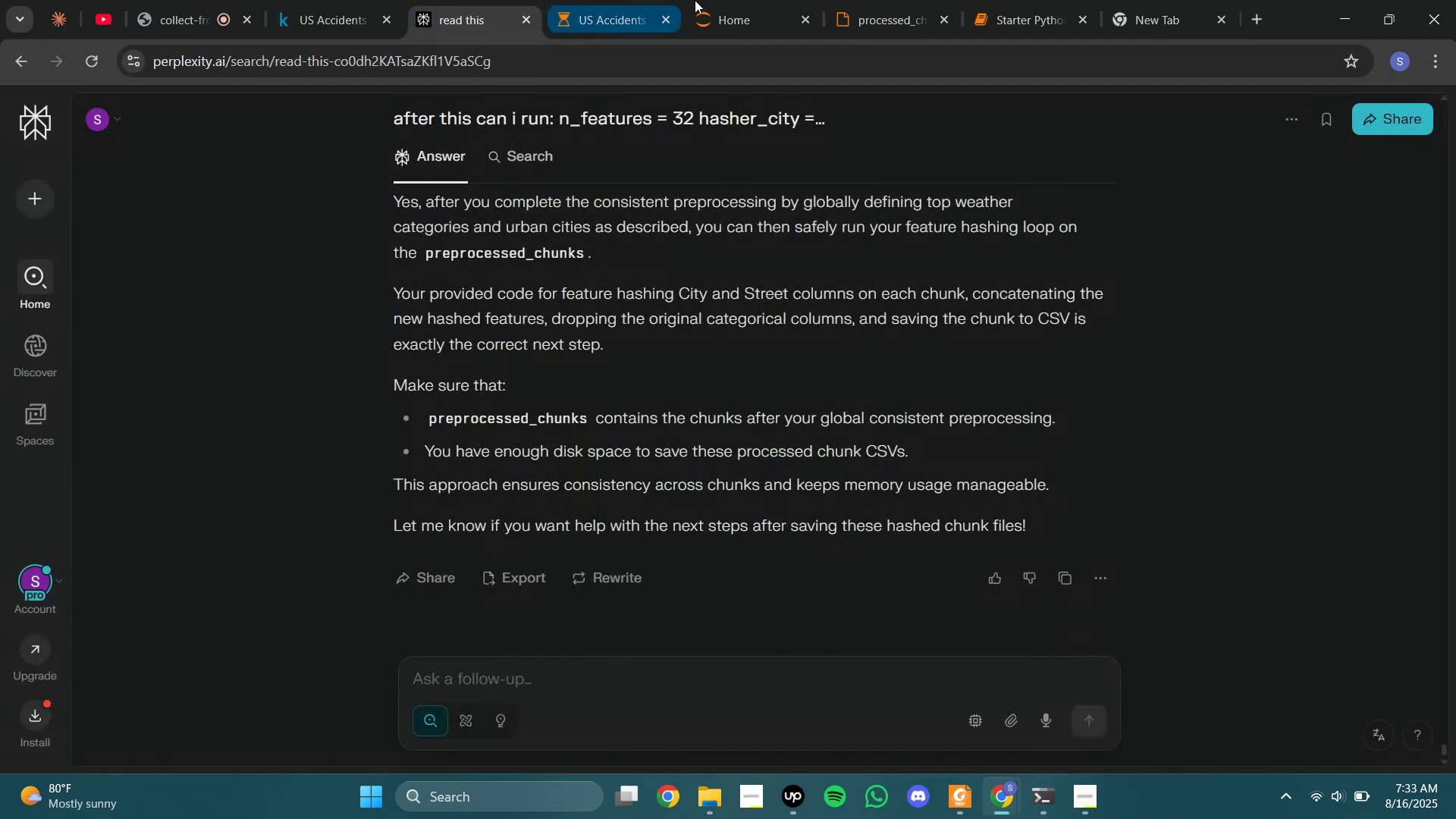 
left_click([762, 0])
 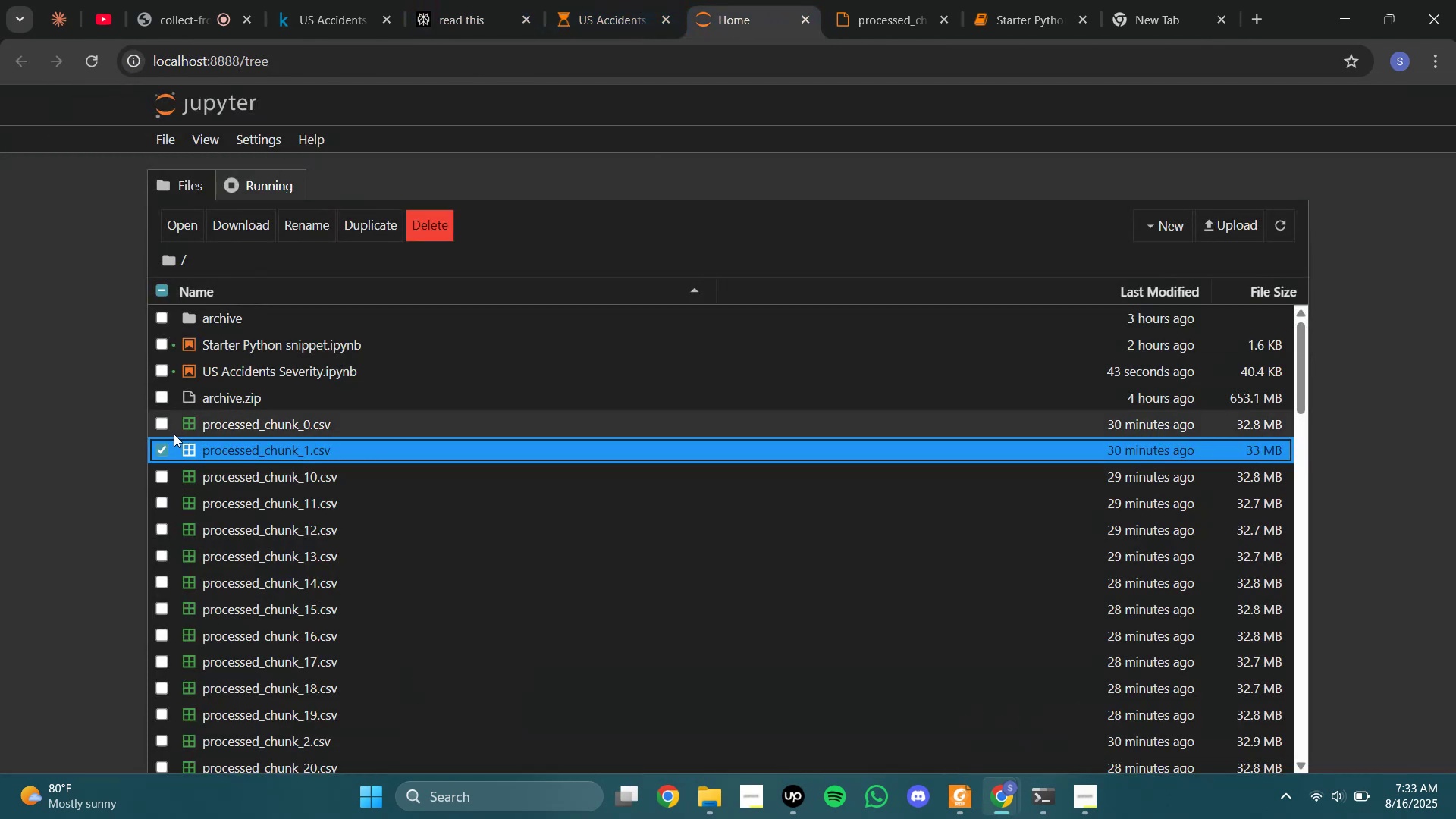 
left_click([166, 424])
 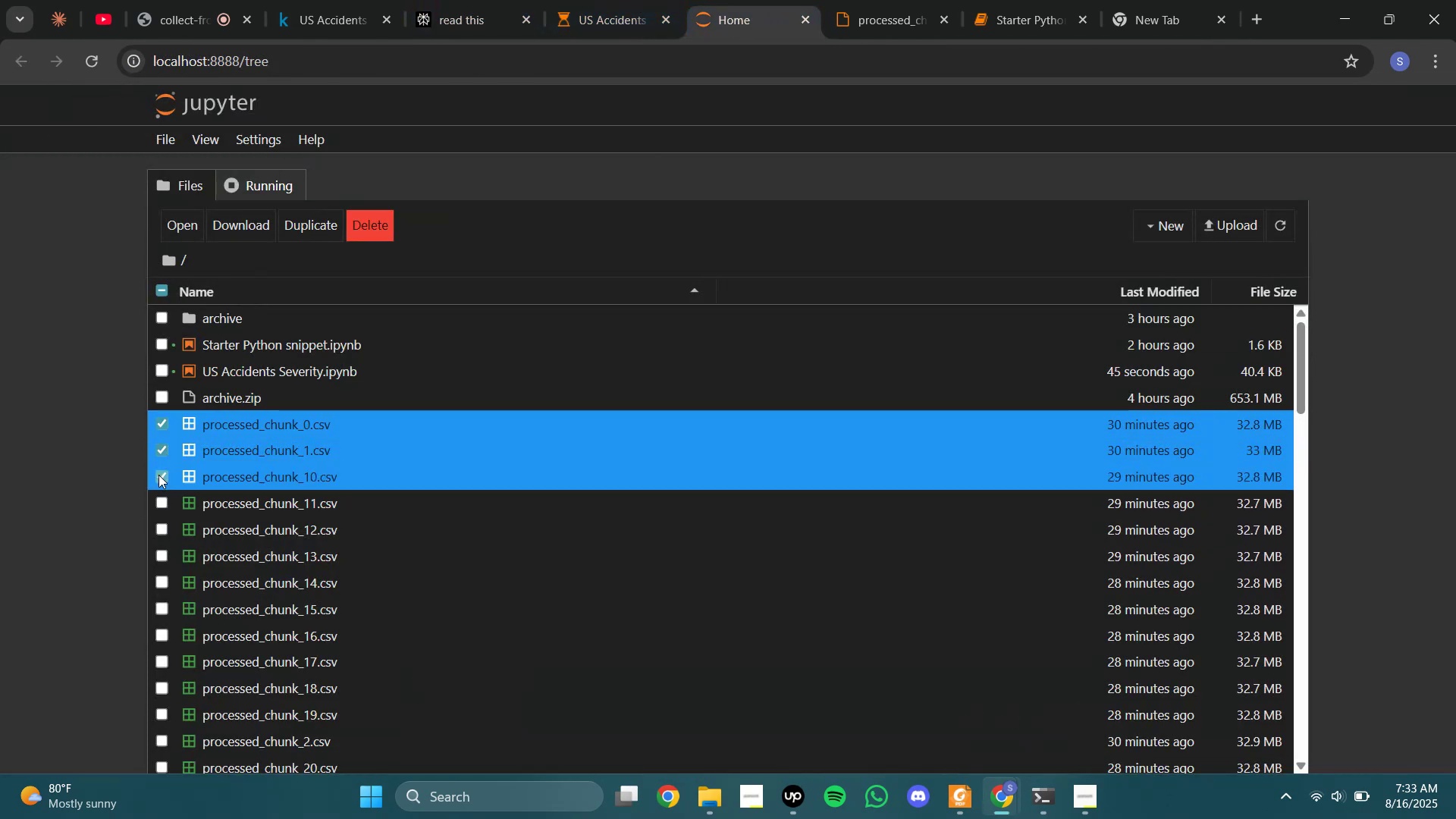 
double_click([166, 506])
 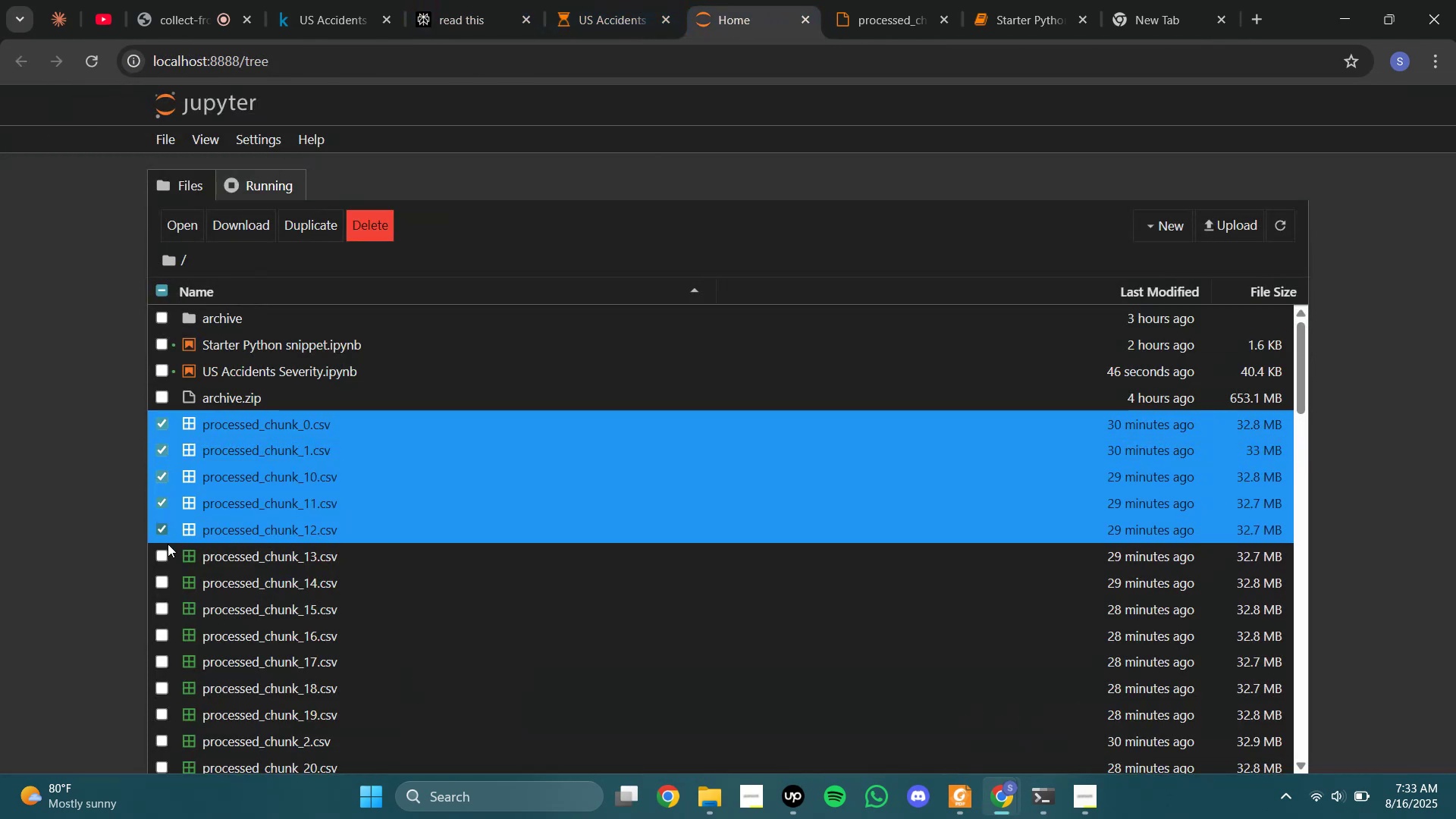 
triple_click([171, 564])
 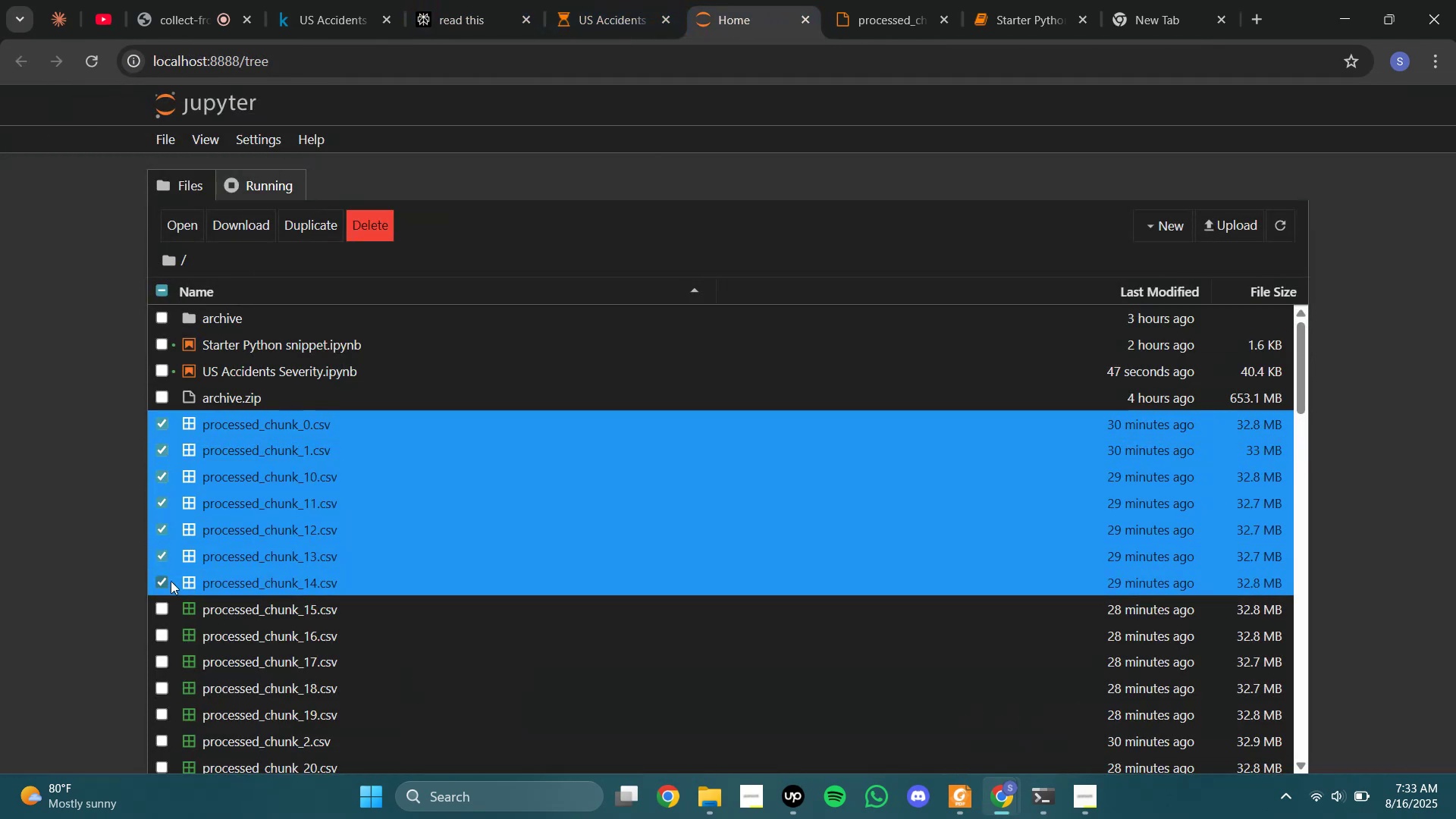 
left_click_drag(start_coordinate=[176, 607], to_coordinate=[176, 615])
 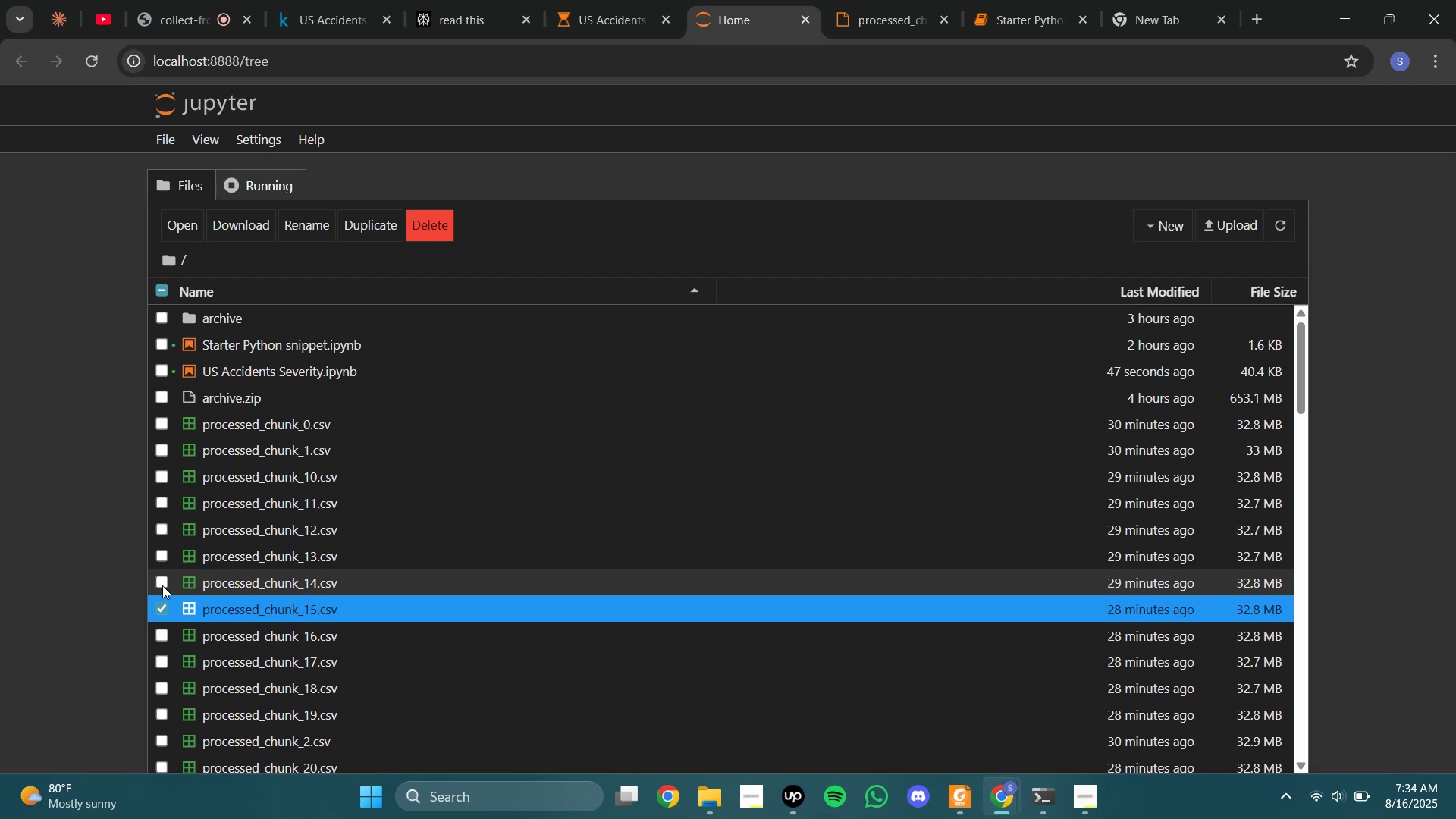 
double_click([153, 532])
 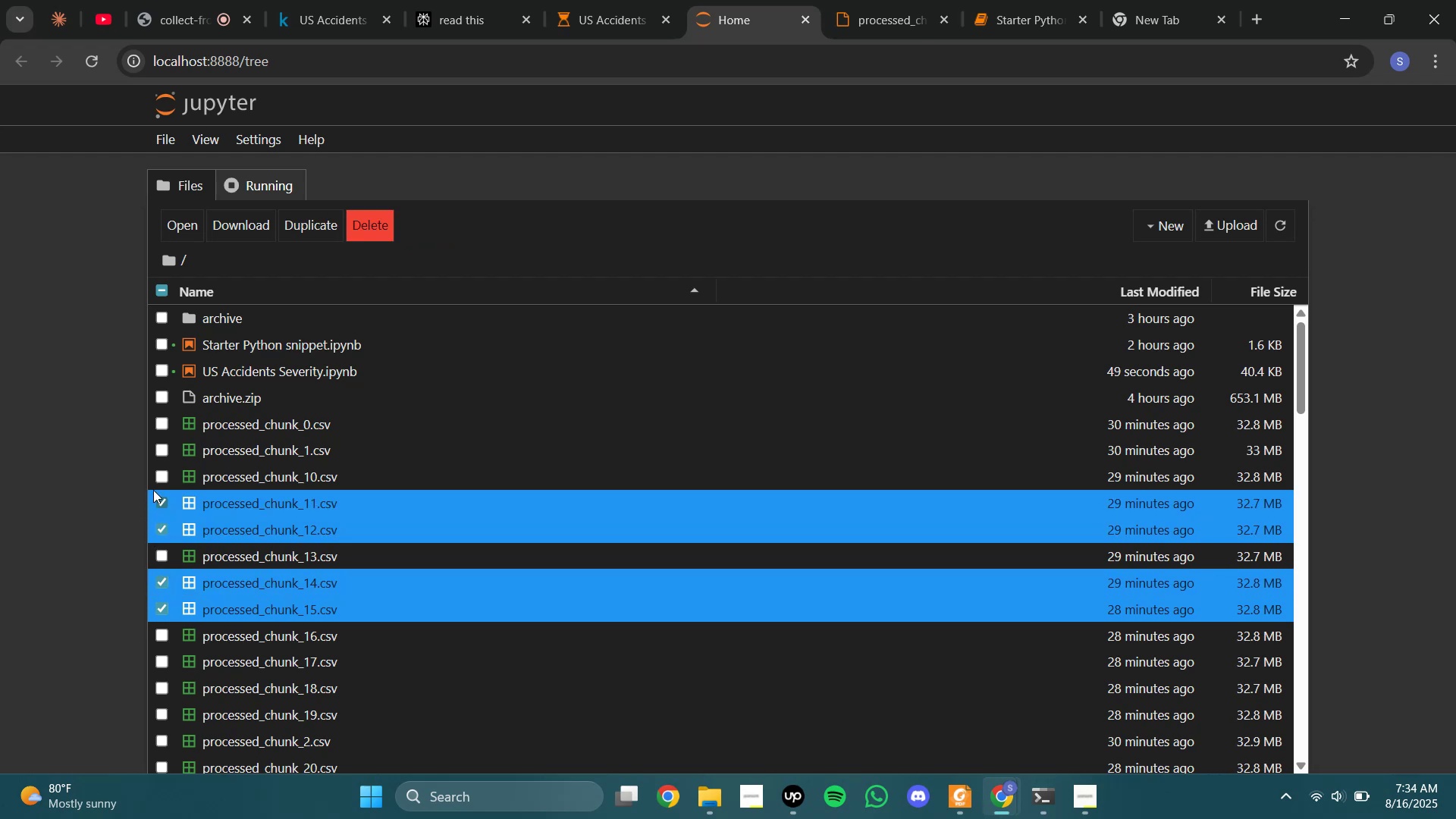 
double_click([153, 477])
 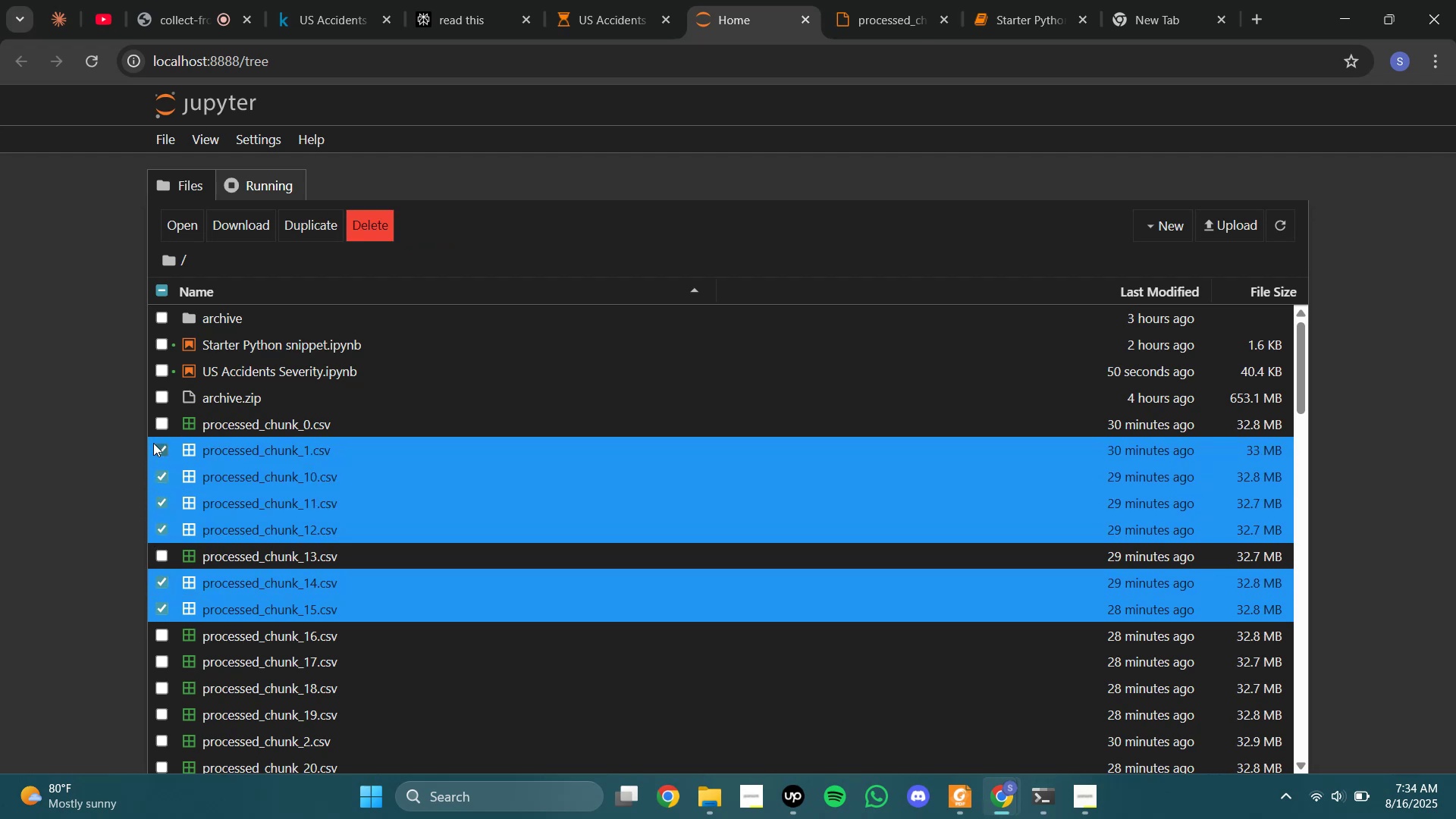 
triple_click([153, 441])
 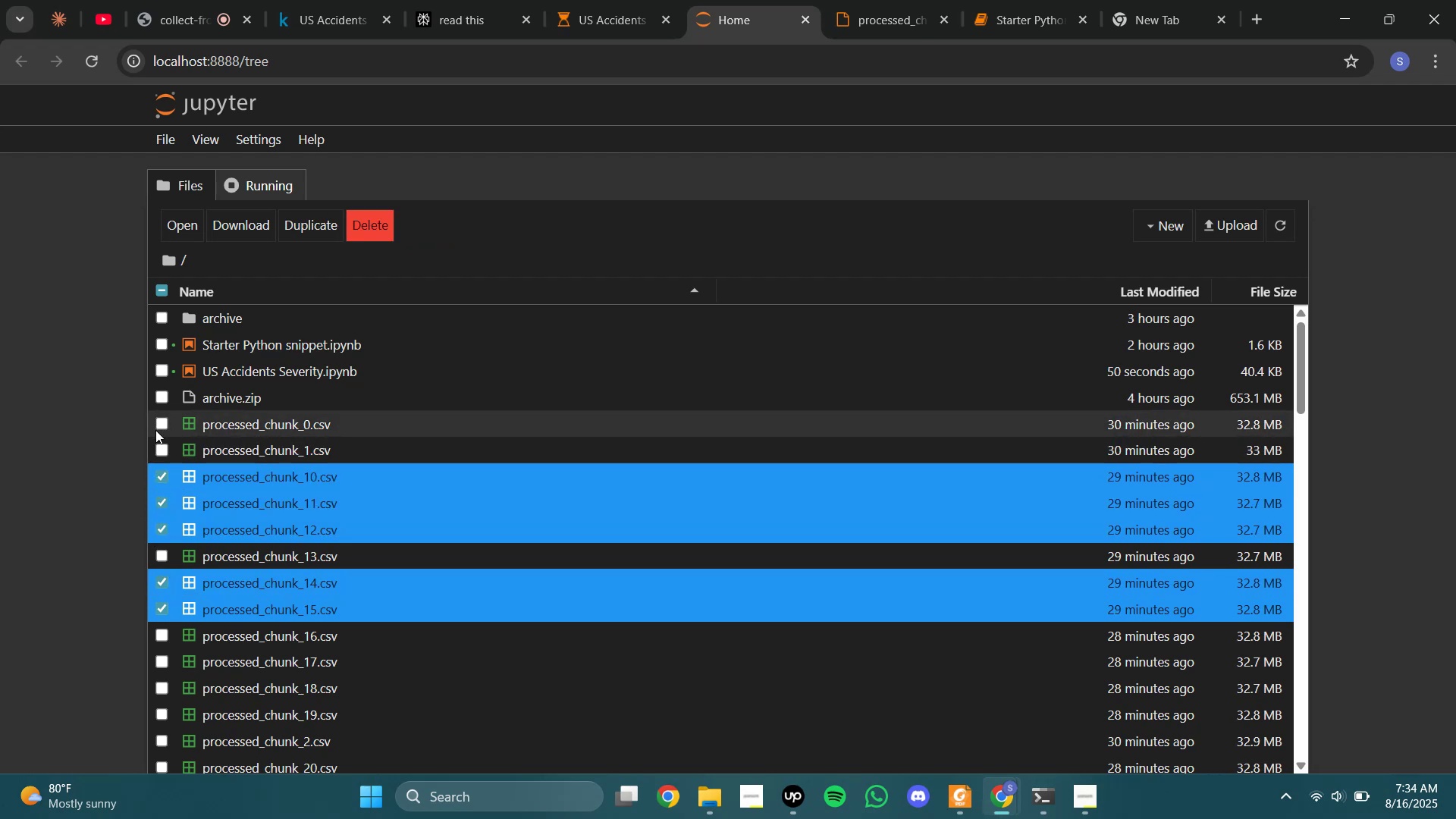 
left_click([155, 427])
 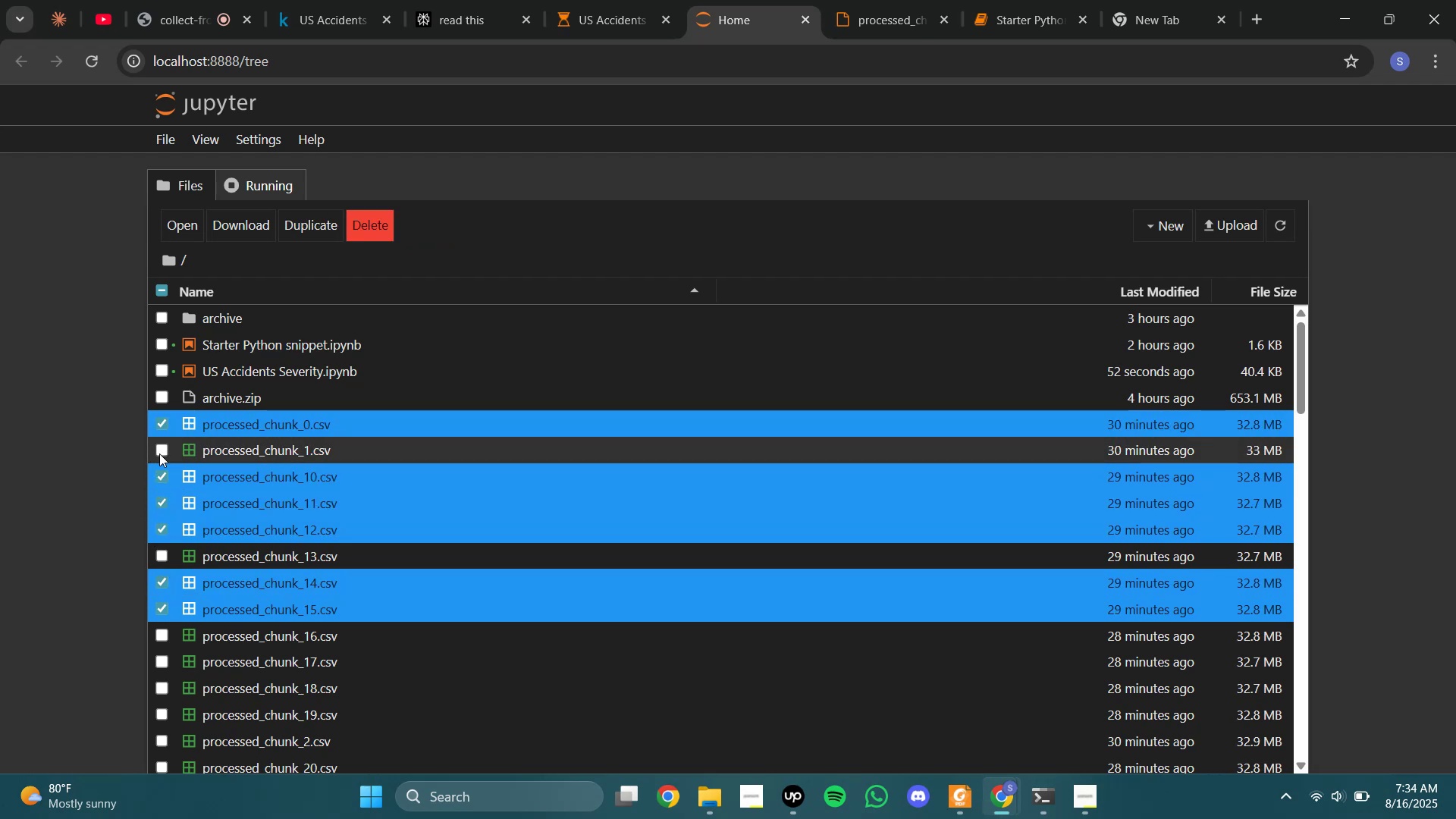 
left_click([159, 453])
 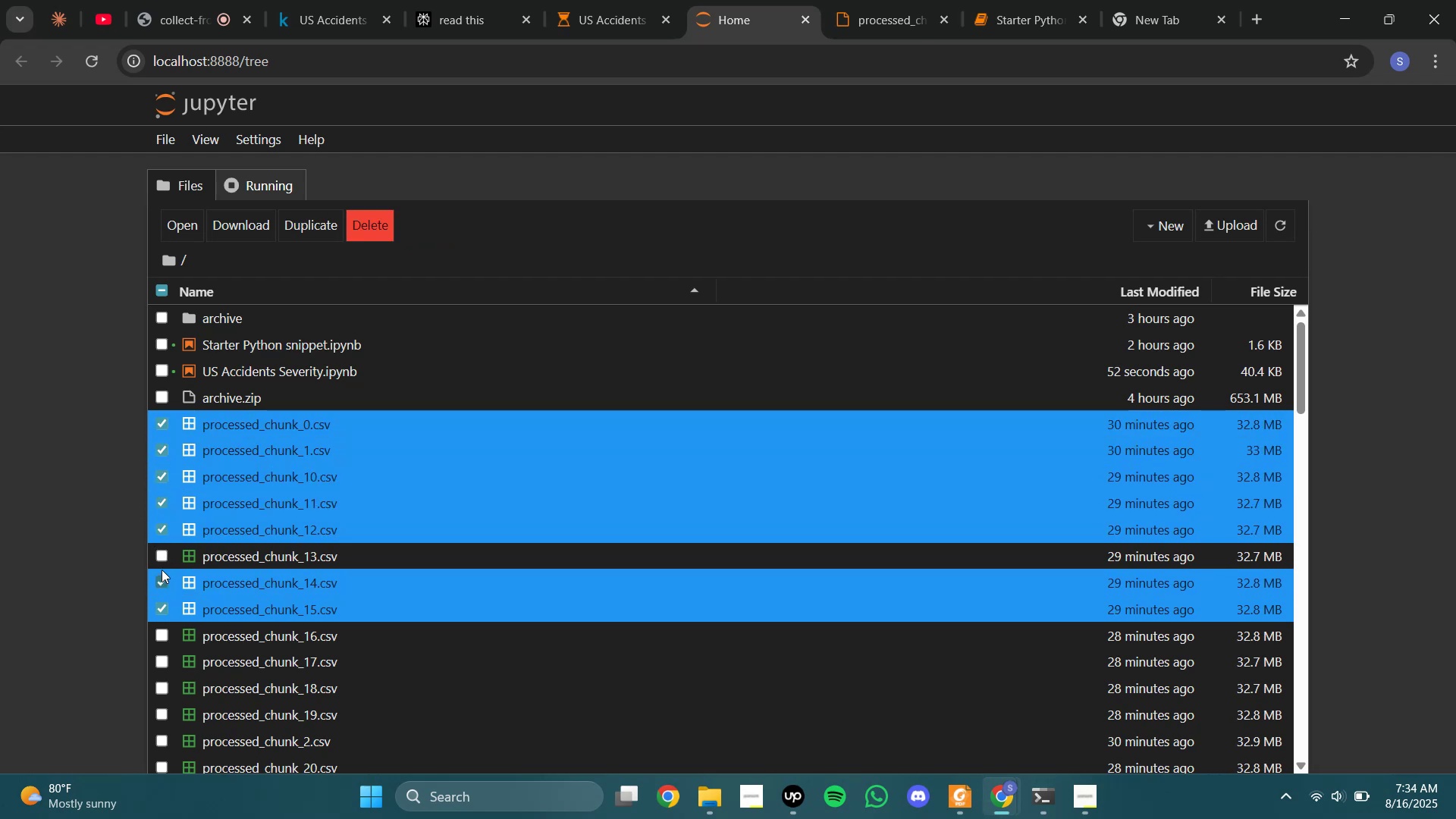 
left_click([162, 557])
 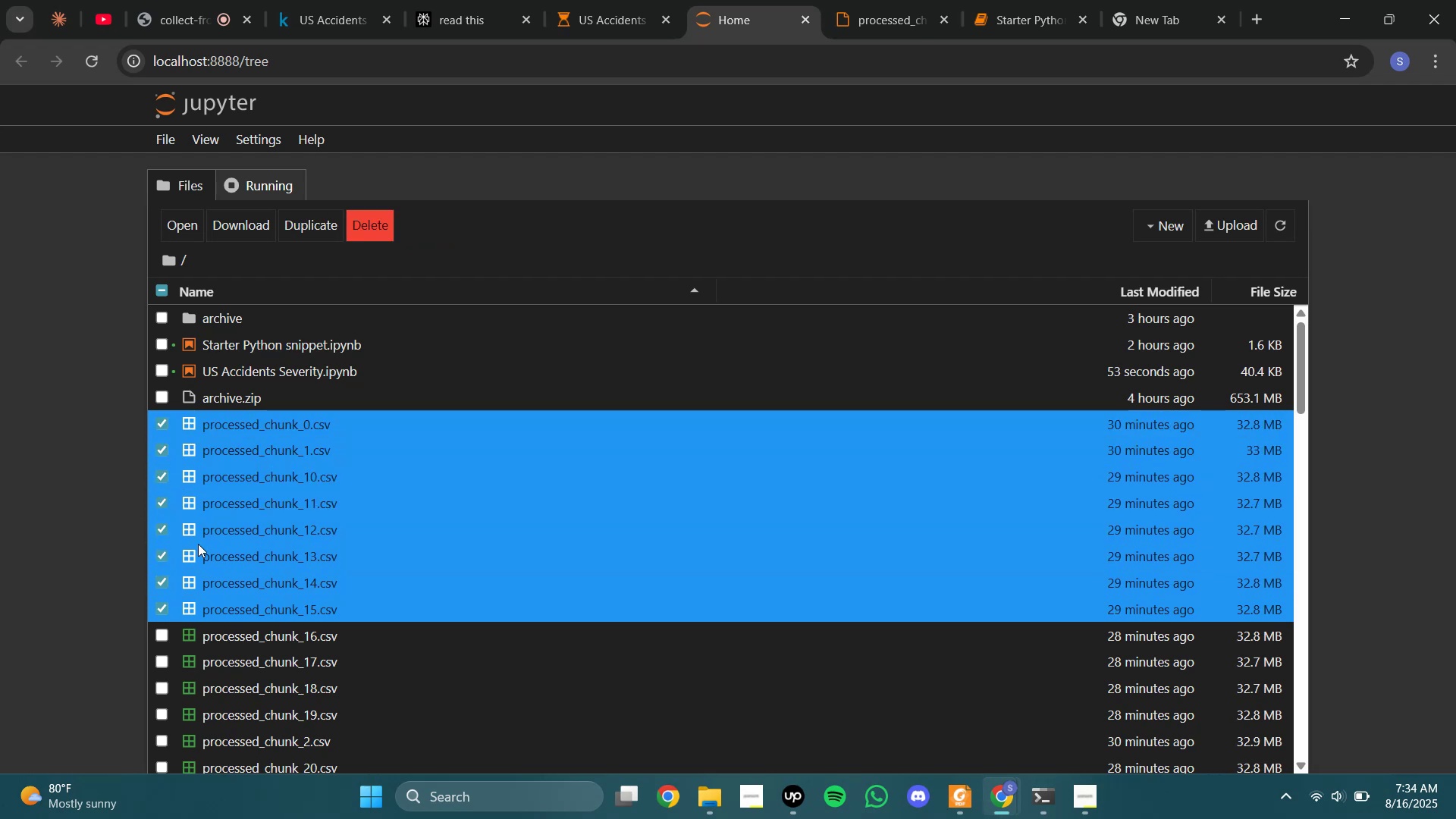 
scroll: coordinate [212, 533], scroll_direction: down, amount: 3.0
 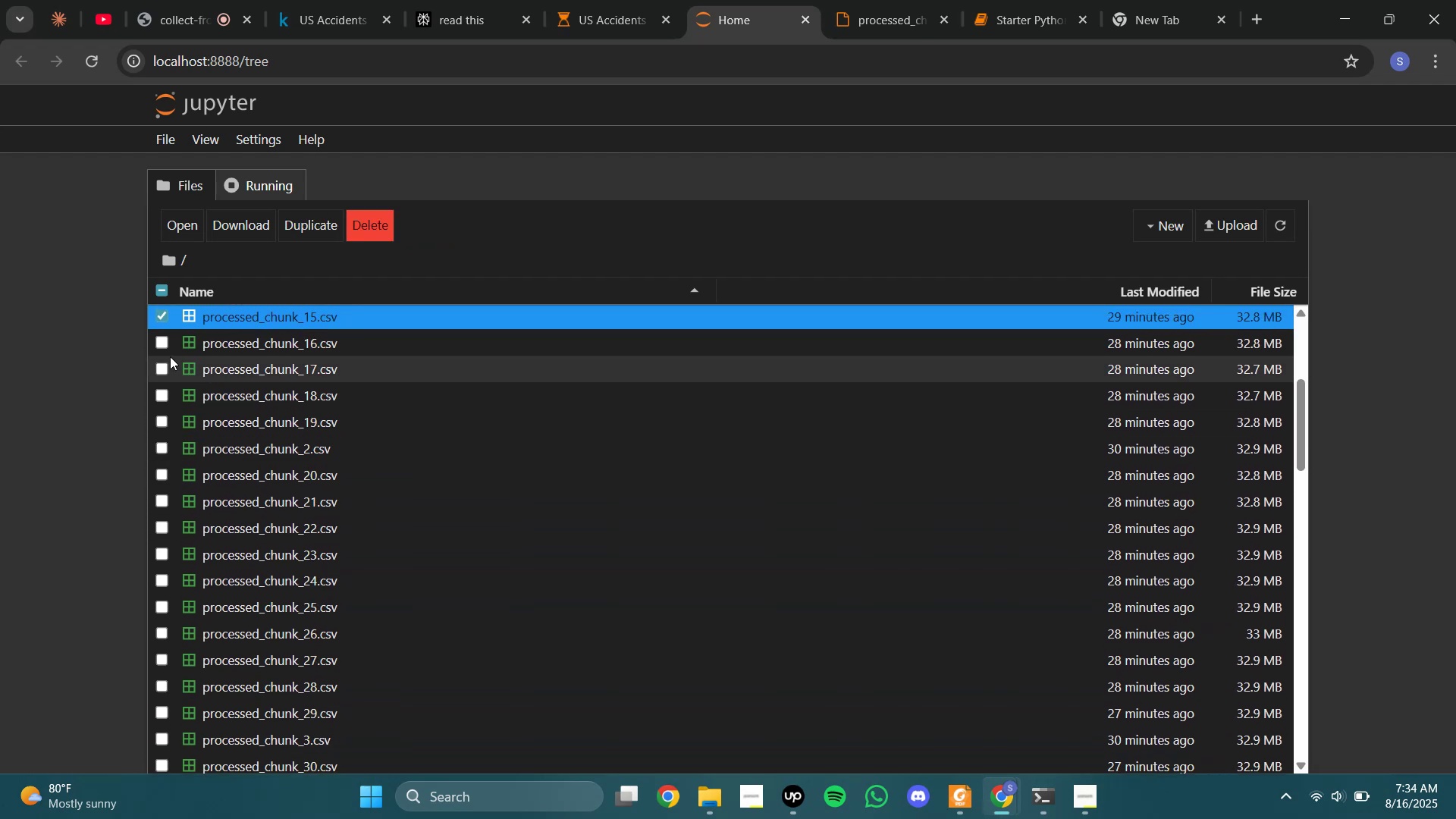 
left_click([170, 337])
 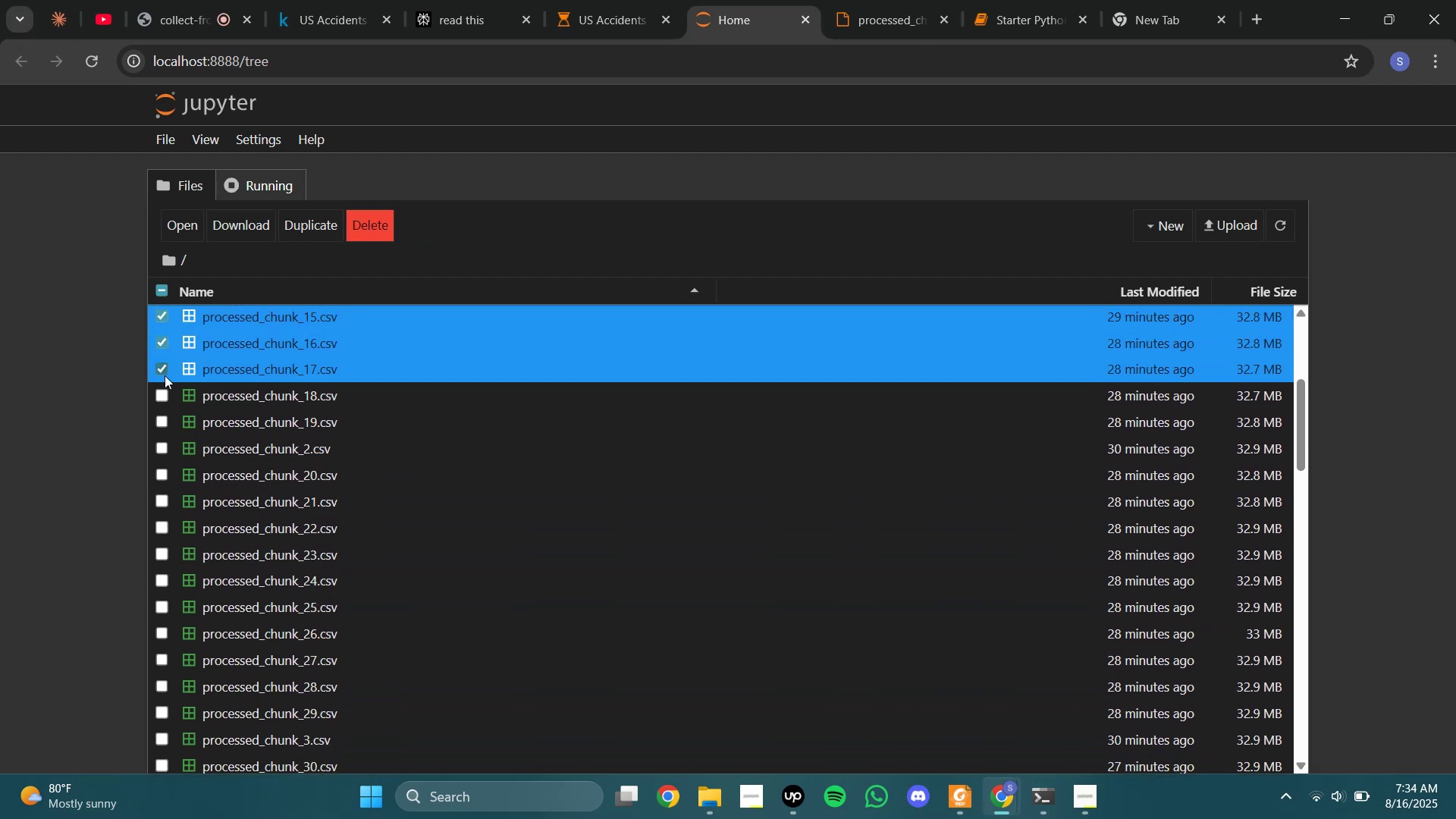 
left_click_drag(start_coordinate=[165, 390], to_coordinate=[165, 398])
 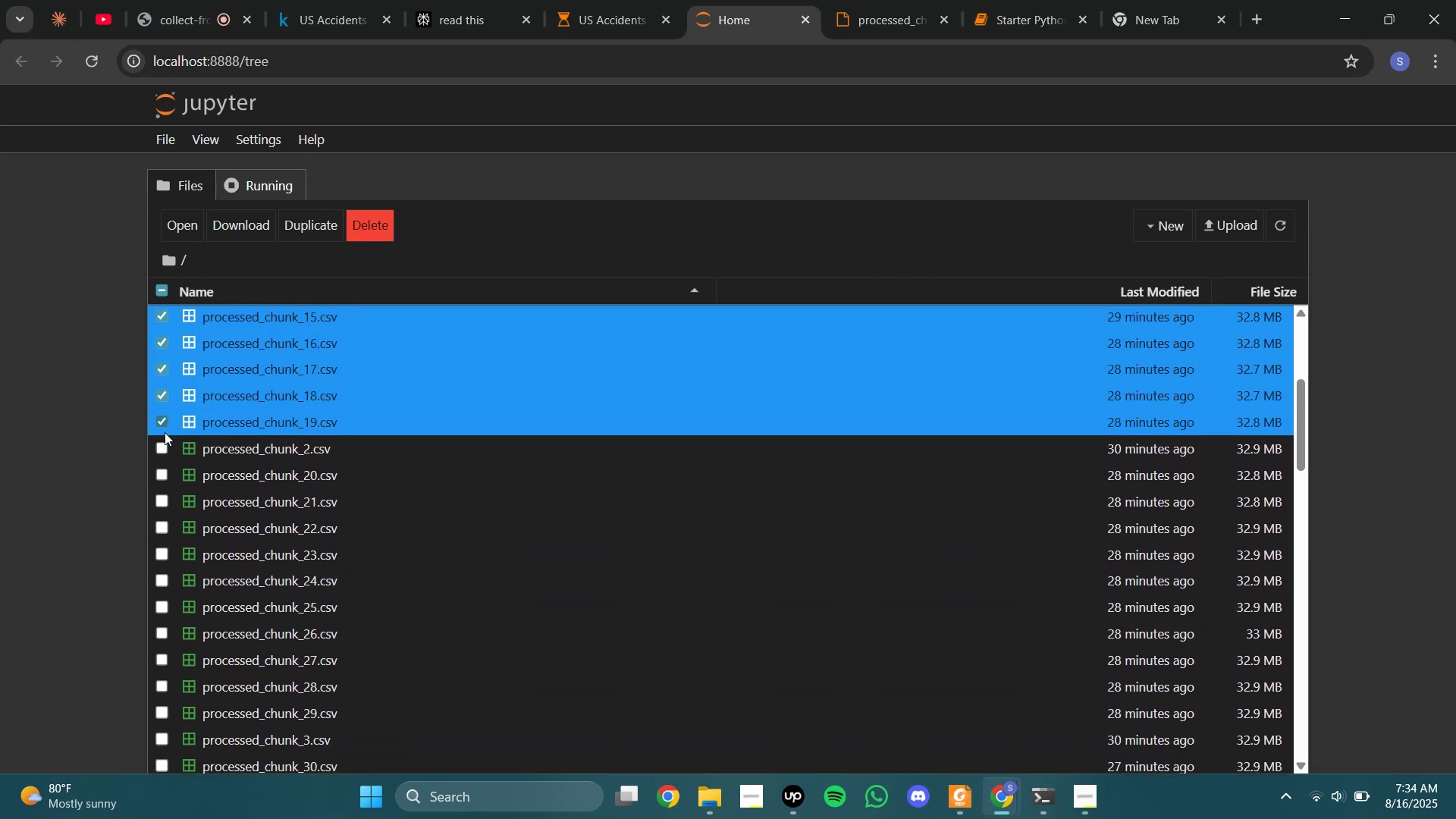 
left_click_drag(start_coordinate=[165, 447], to_coordinate=[165, 452])
 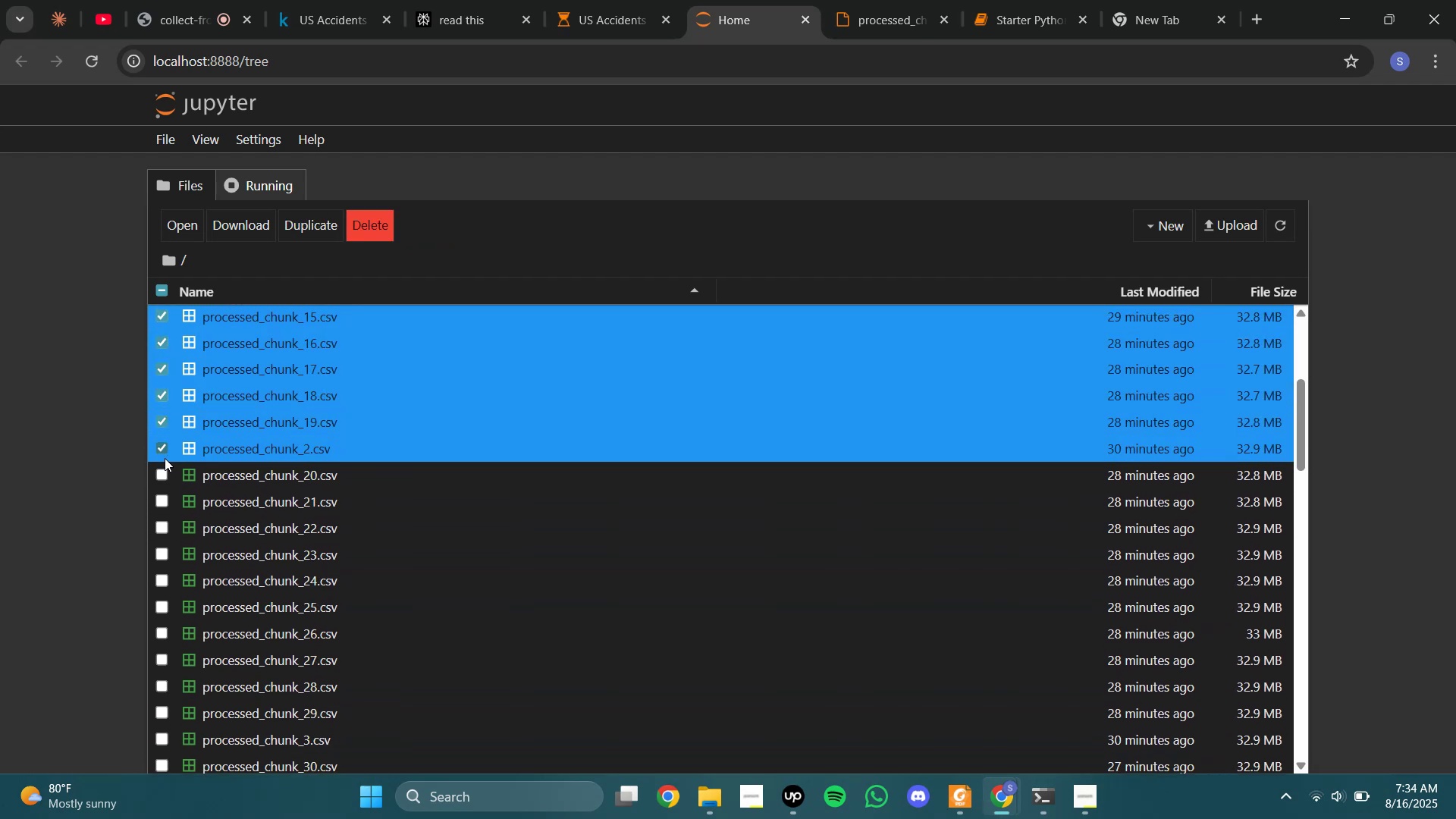 
left_click_drag(start_coordinate=[165, 471], to_coordinate=[165, 476])
 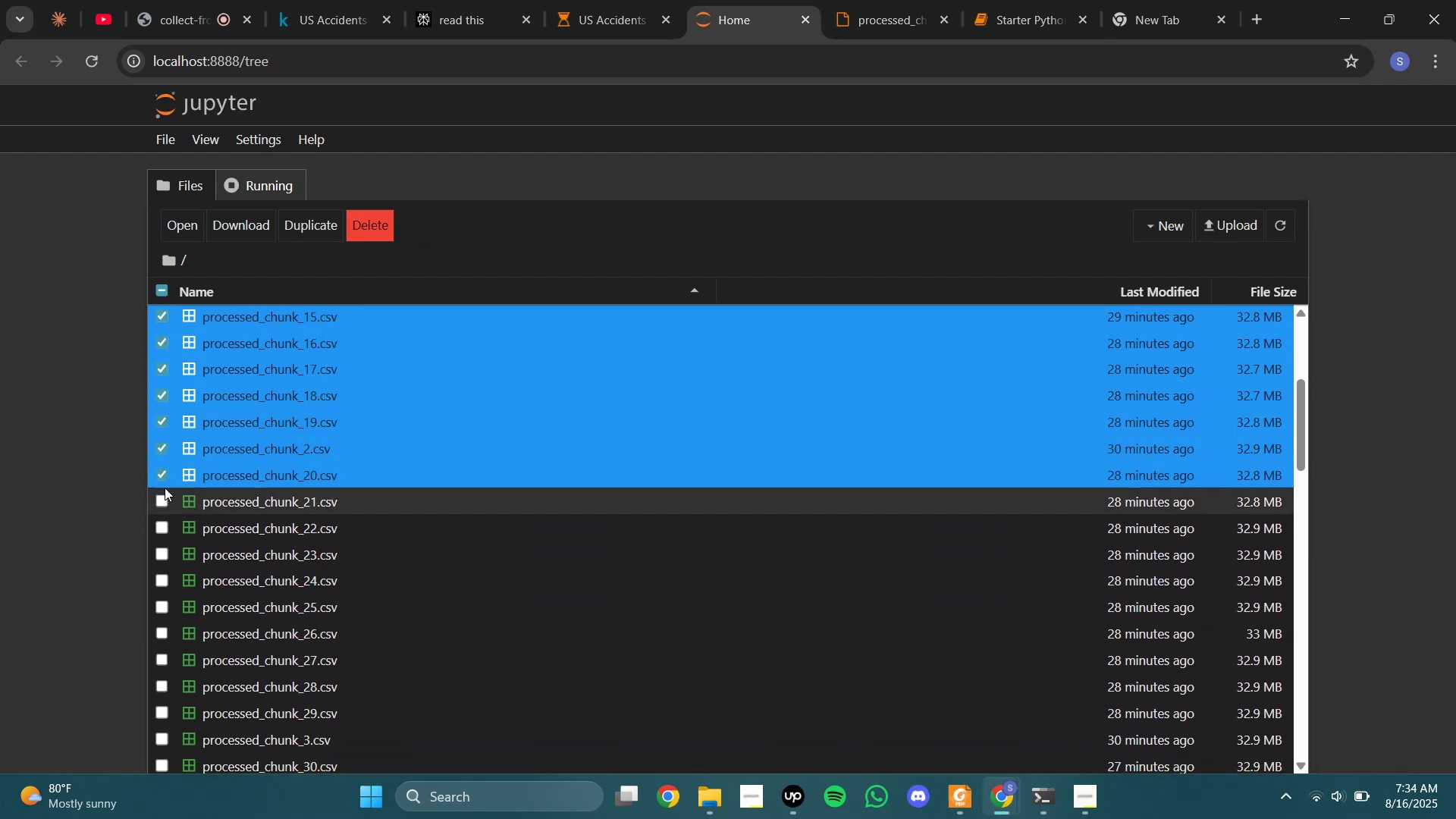 
left_click_drag(start_coordinate=[168, 506], to_coordinate=[168, 511])
 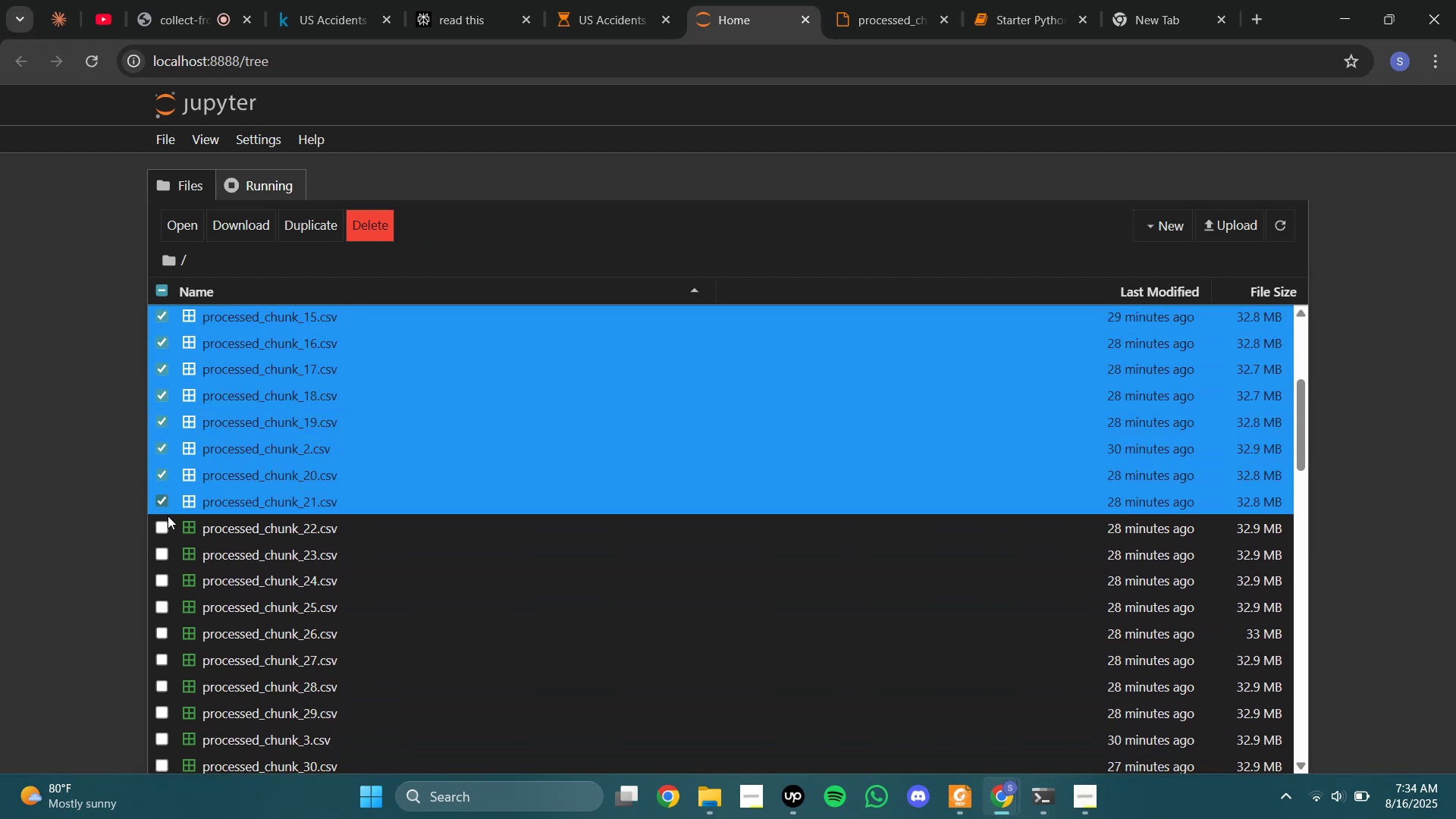 
left_click_drag(start_coordinate=[169, 525], to_coordinate=[170, 530])
 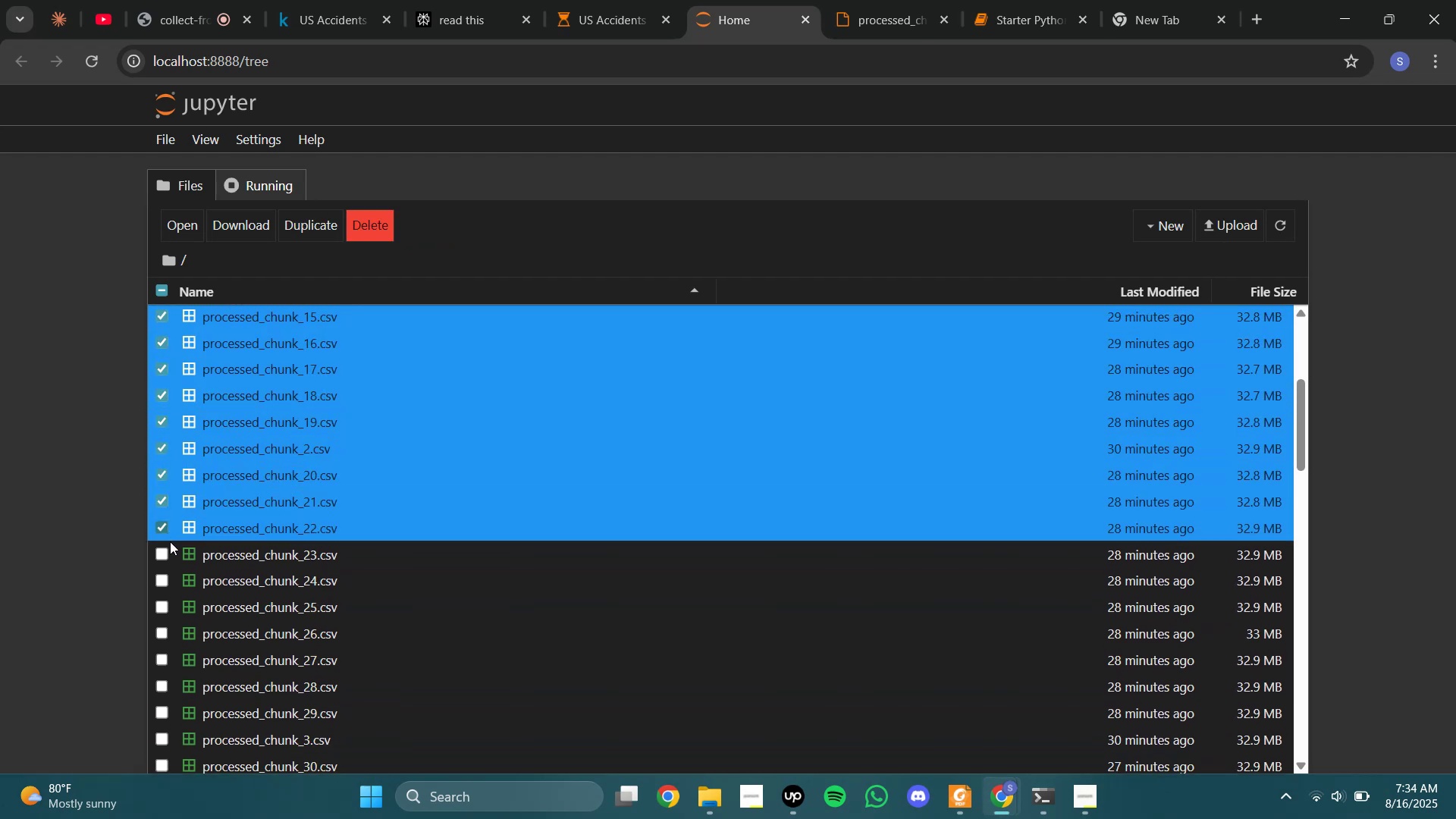 
left_click_drag(start_coordinate=[170, 551], to_coordinate=[170, 557])
 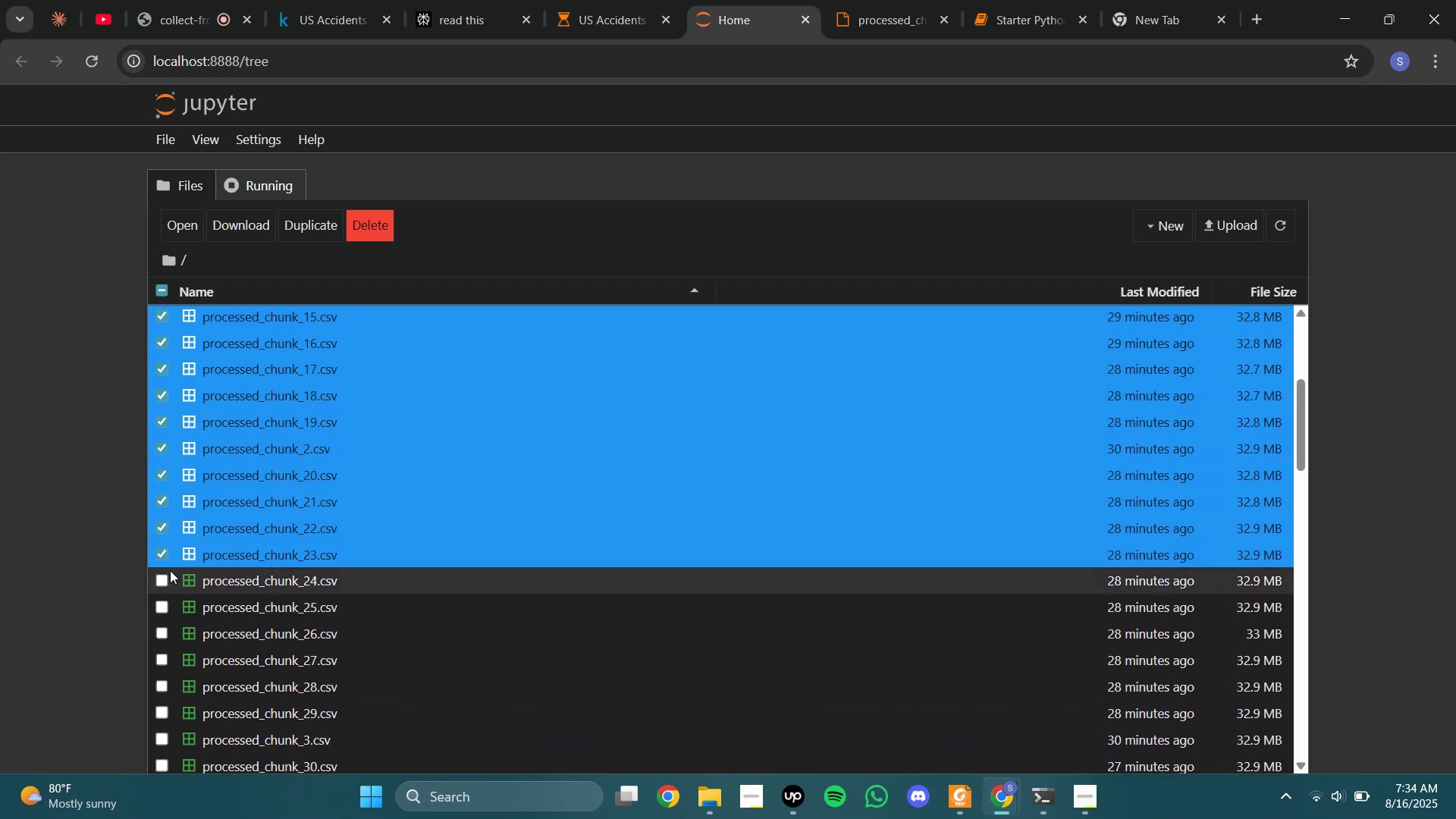 
left_click_drag(start_coordinate=[172, 581], to_coordinate=[172, 585])
 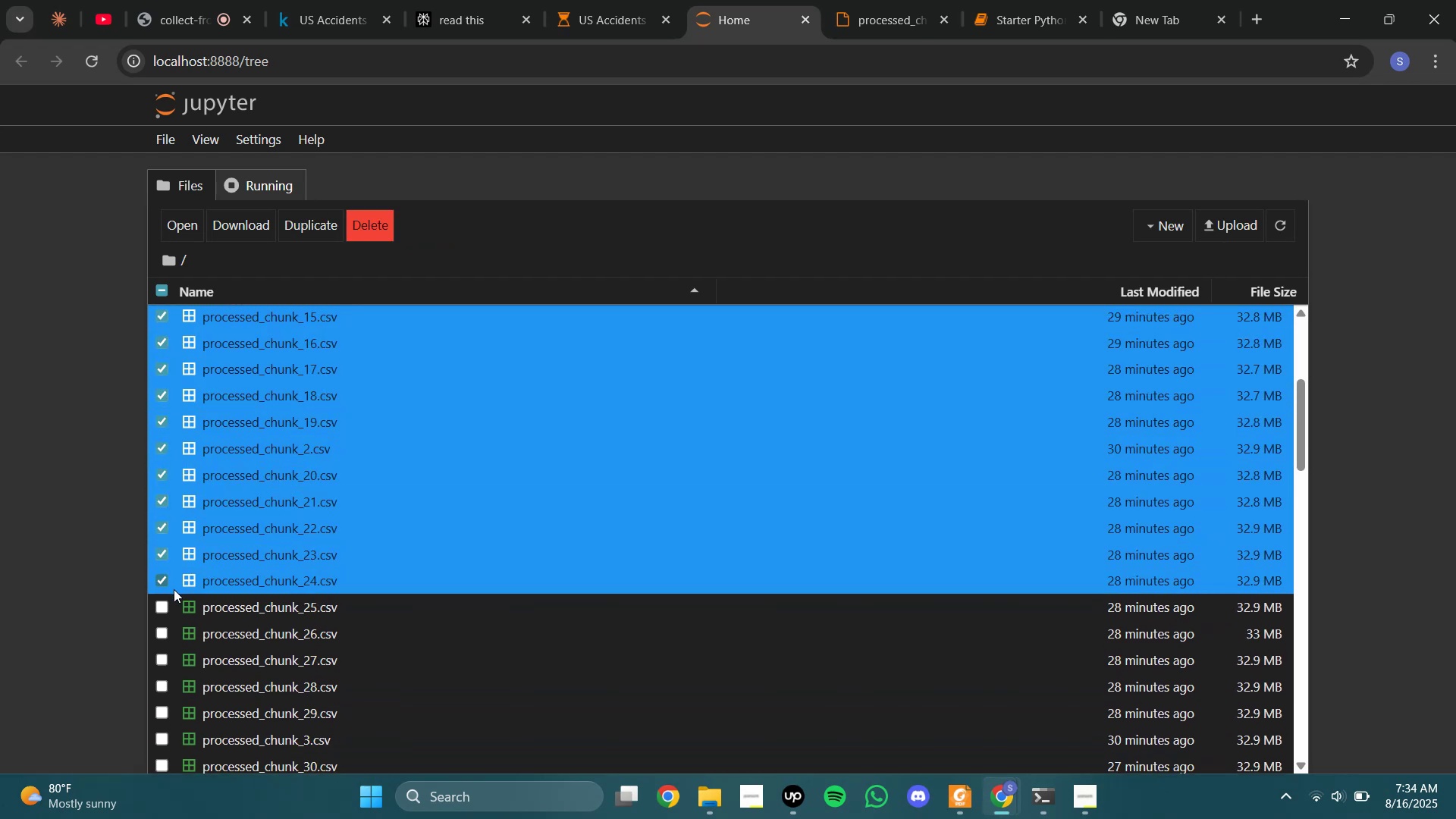 
left_click_drag(start_coordinate=[174, 597], to_coordinate=[174, 602])
 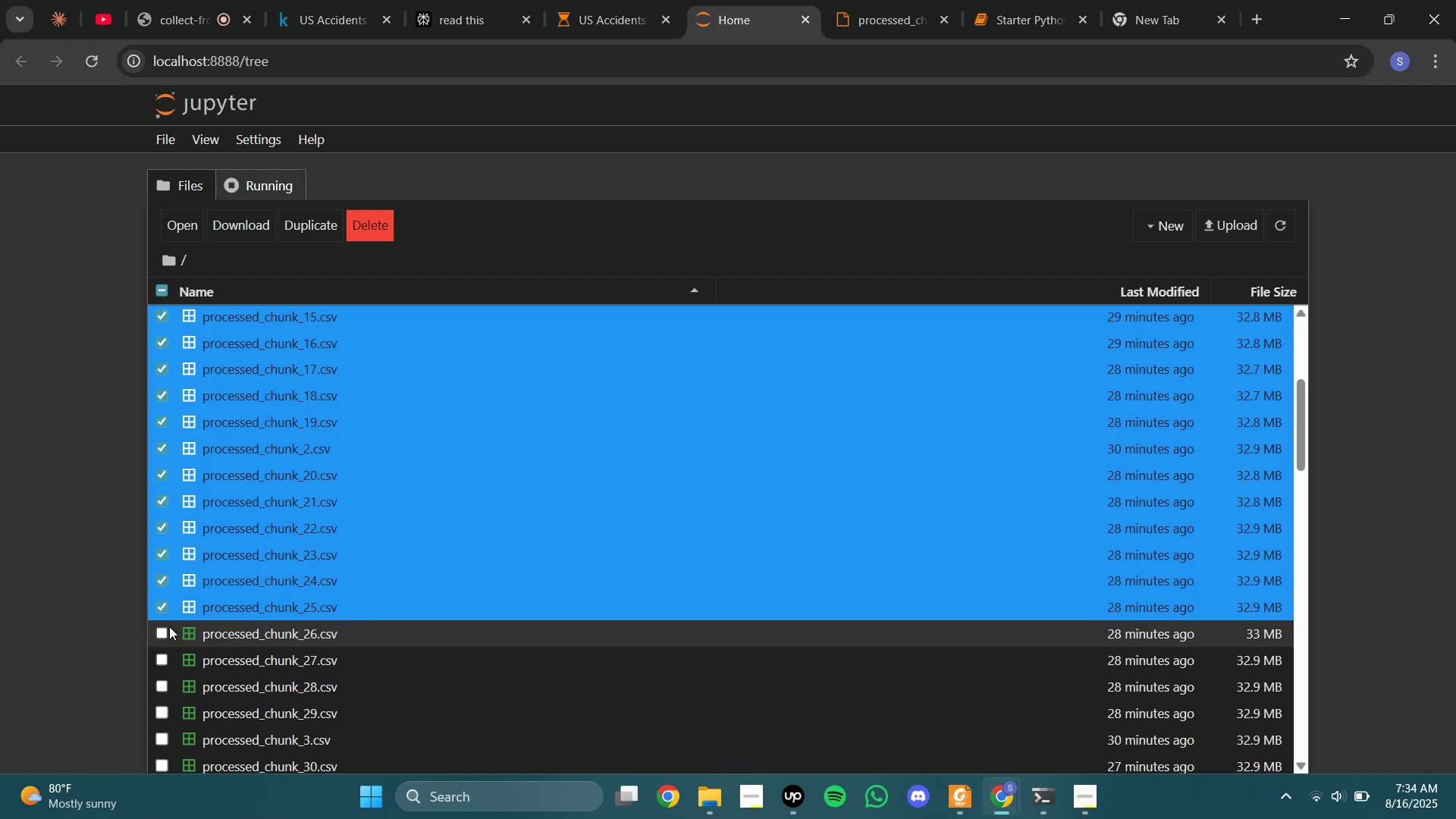 
left_click_drag(start_coordinate=[162, 634], to_coordinate=[162, 638])
 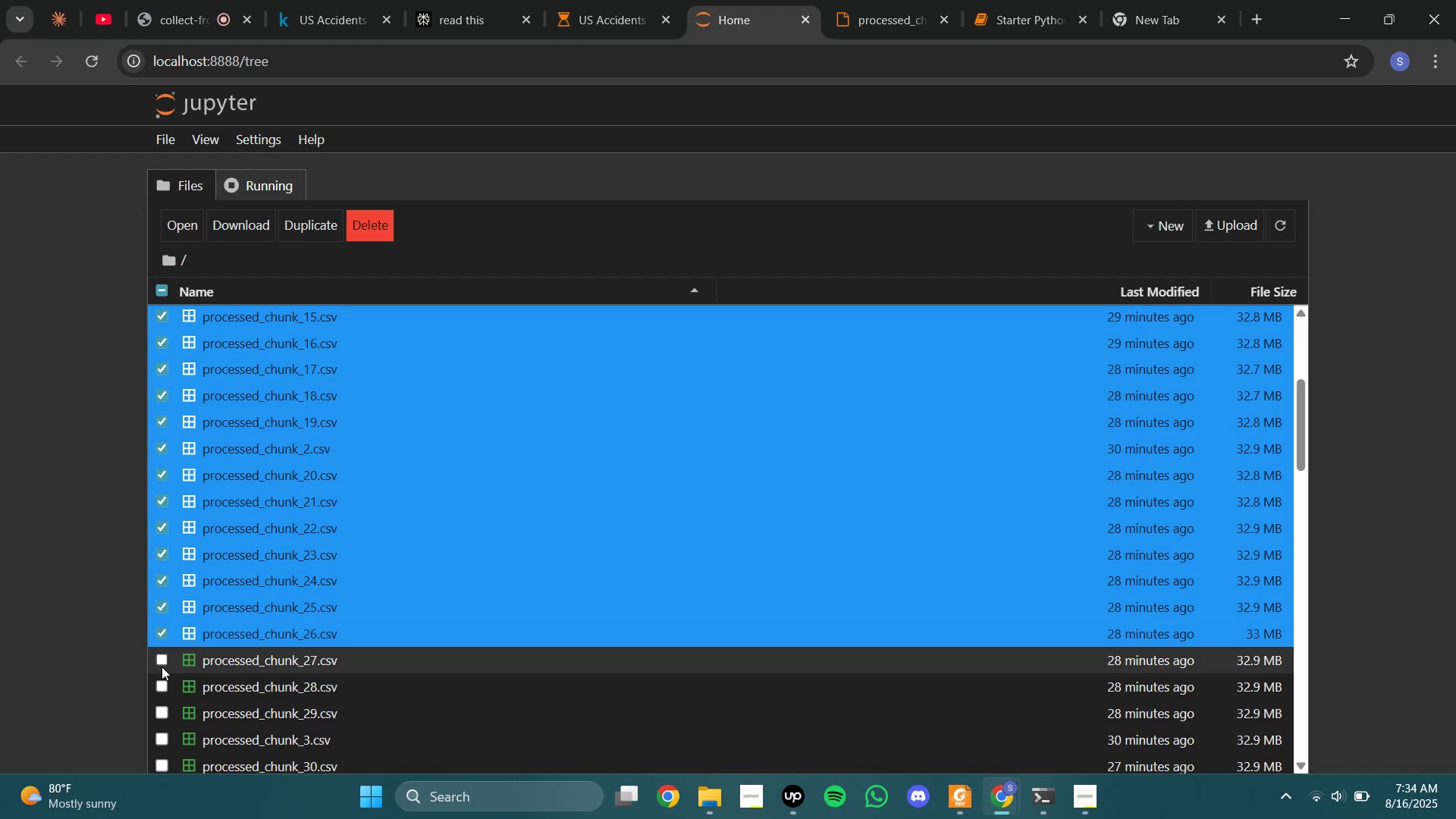 
double_click([162, 673])
 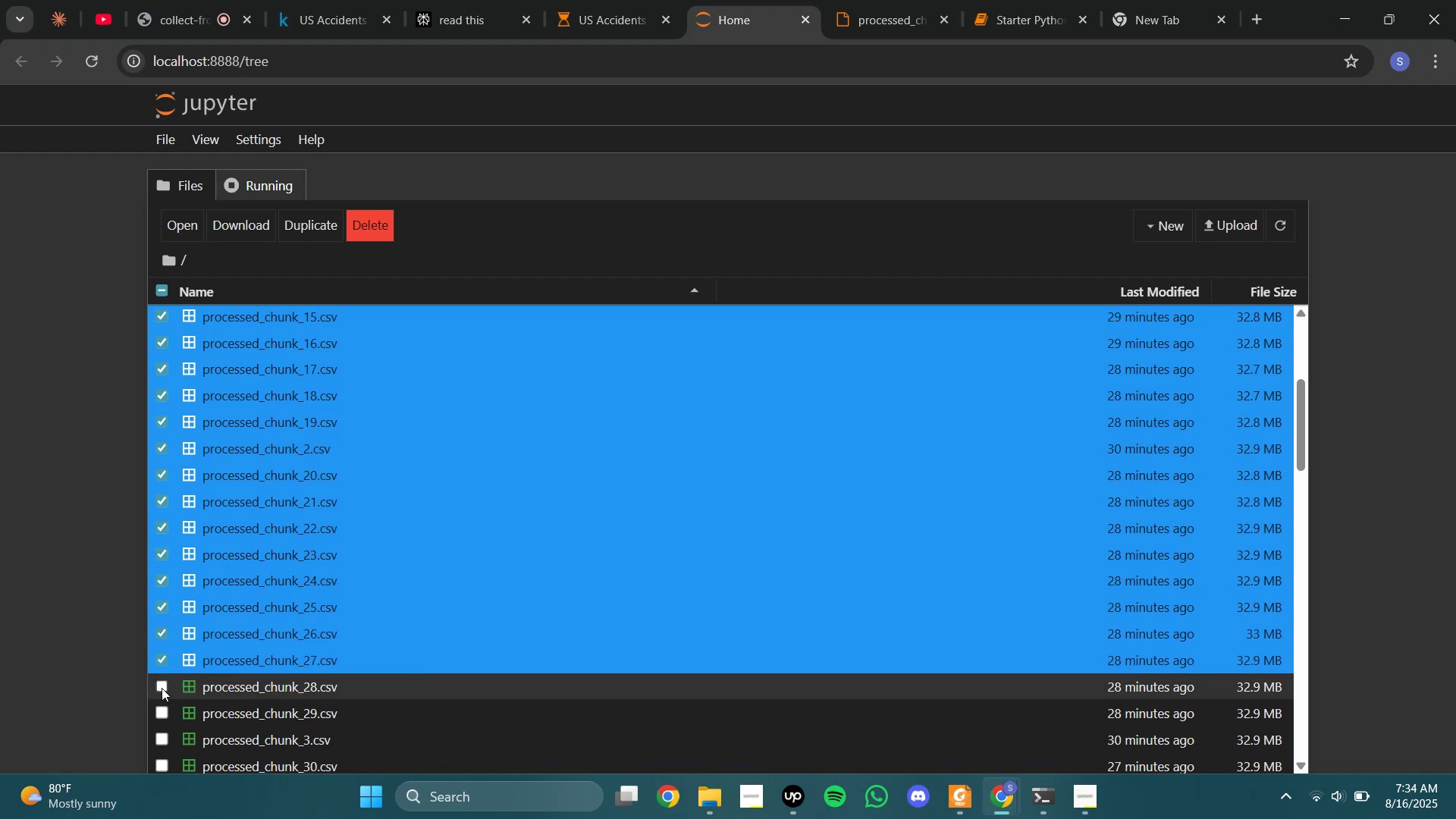 
left_click_drag(start_coordinate=[162, 697], to_coordinate=[162, 704])
 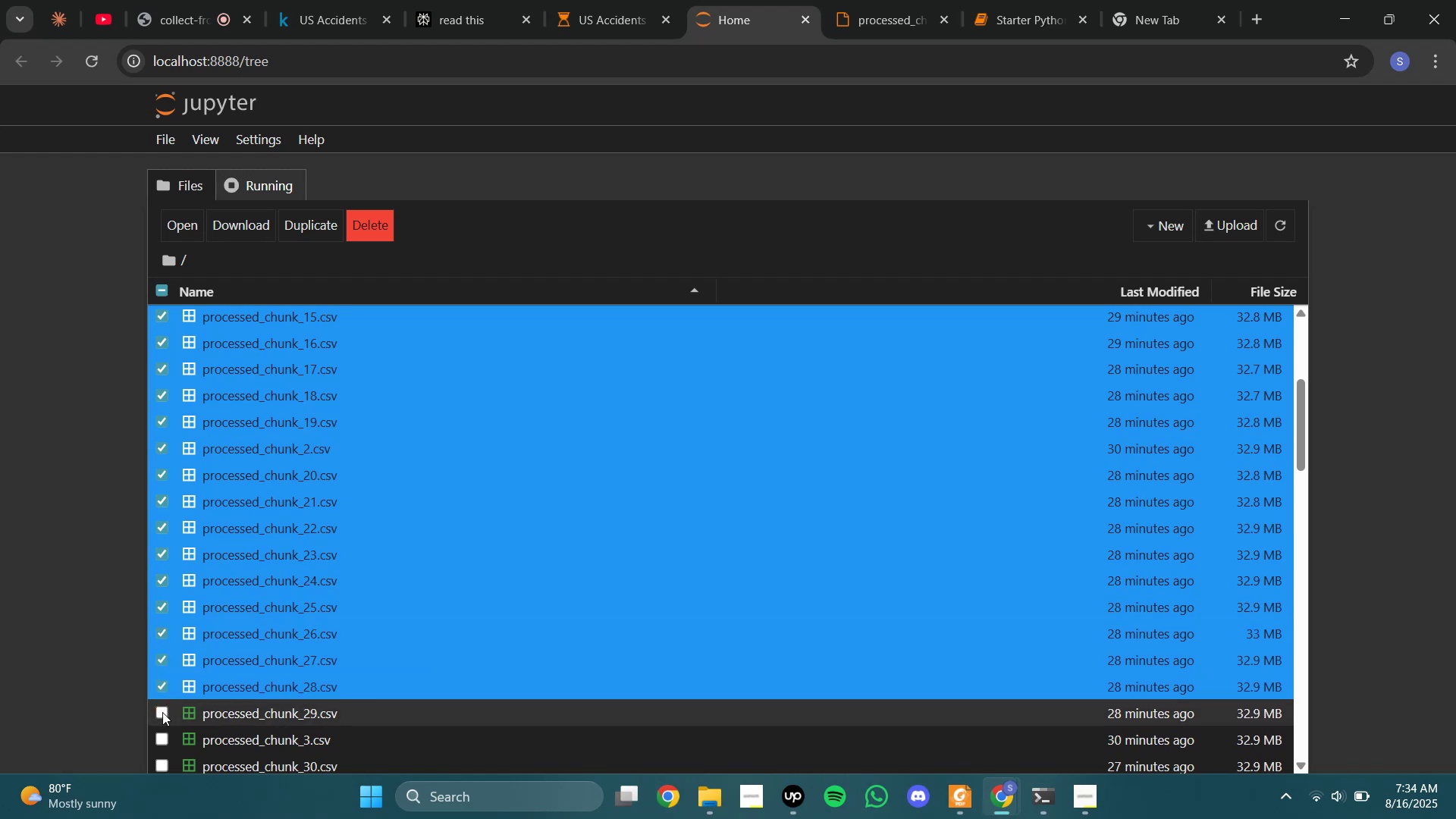 
left_click_drag(start_coordinate=[163, 722], to_coordinate=[165, 727])
 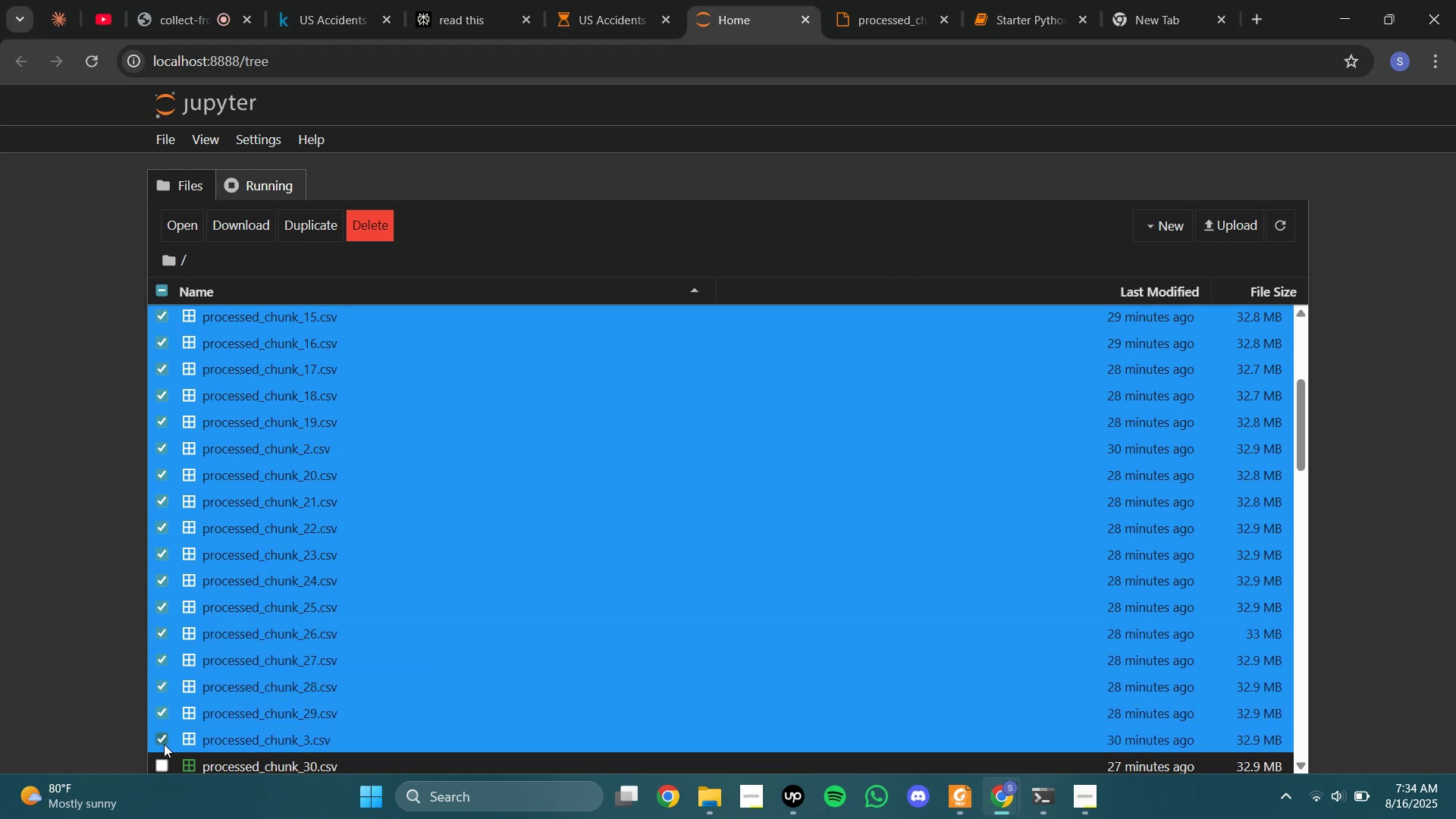 
scroll: coordinate [171, 673], scroll_direction: down, amount: 3.0
 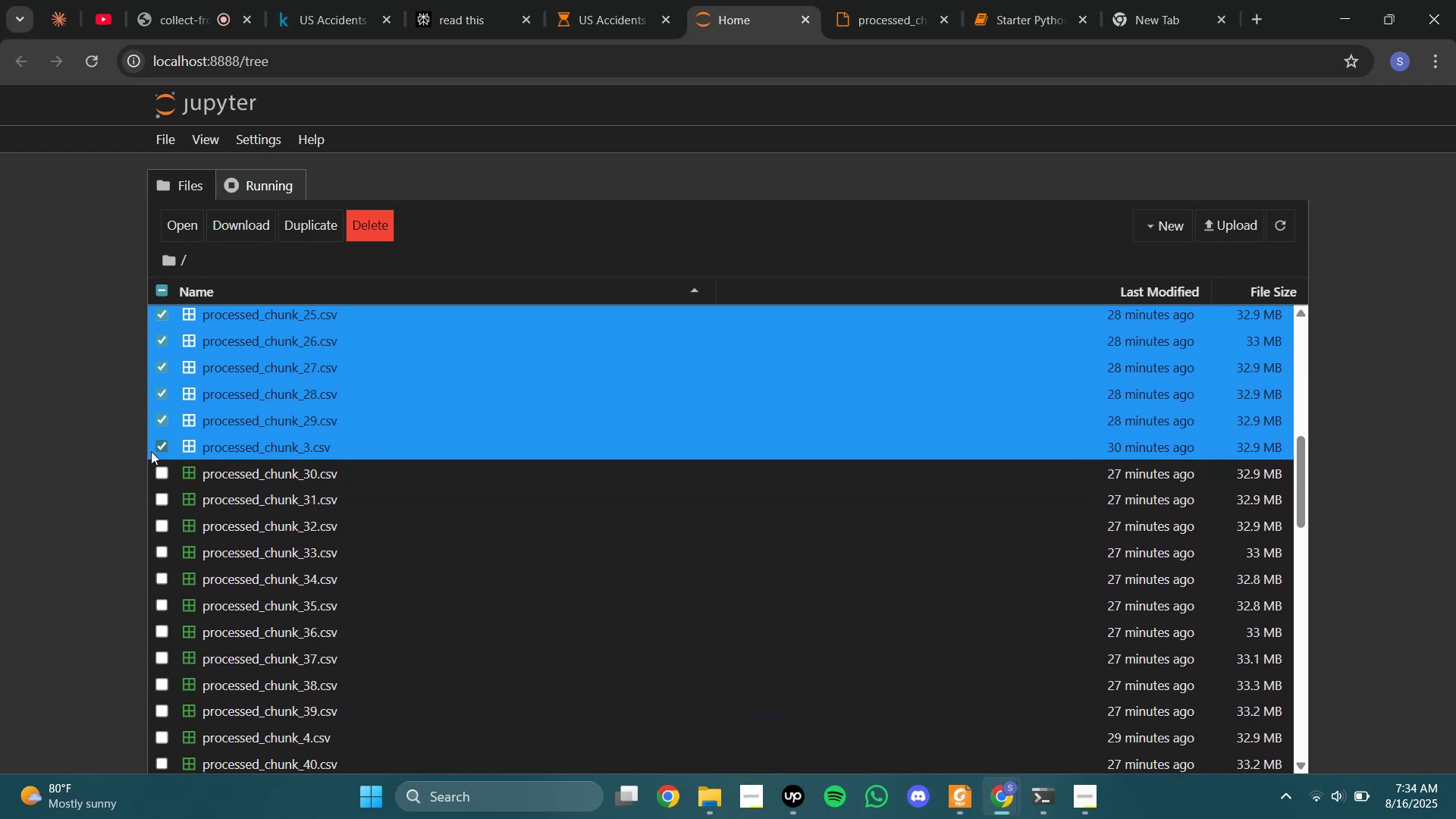 
left_click([151, 473])
 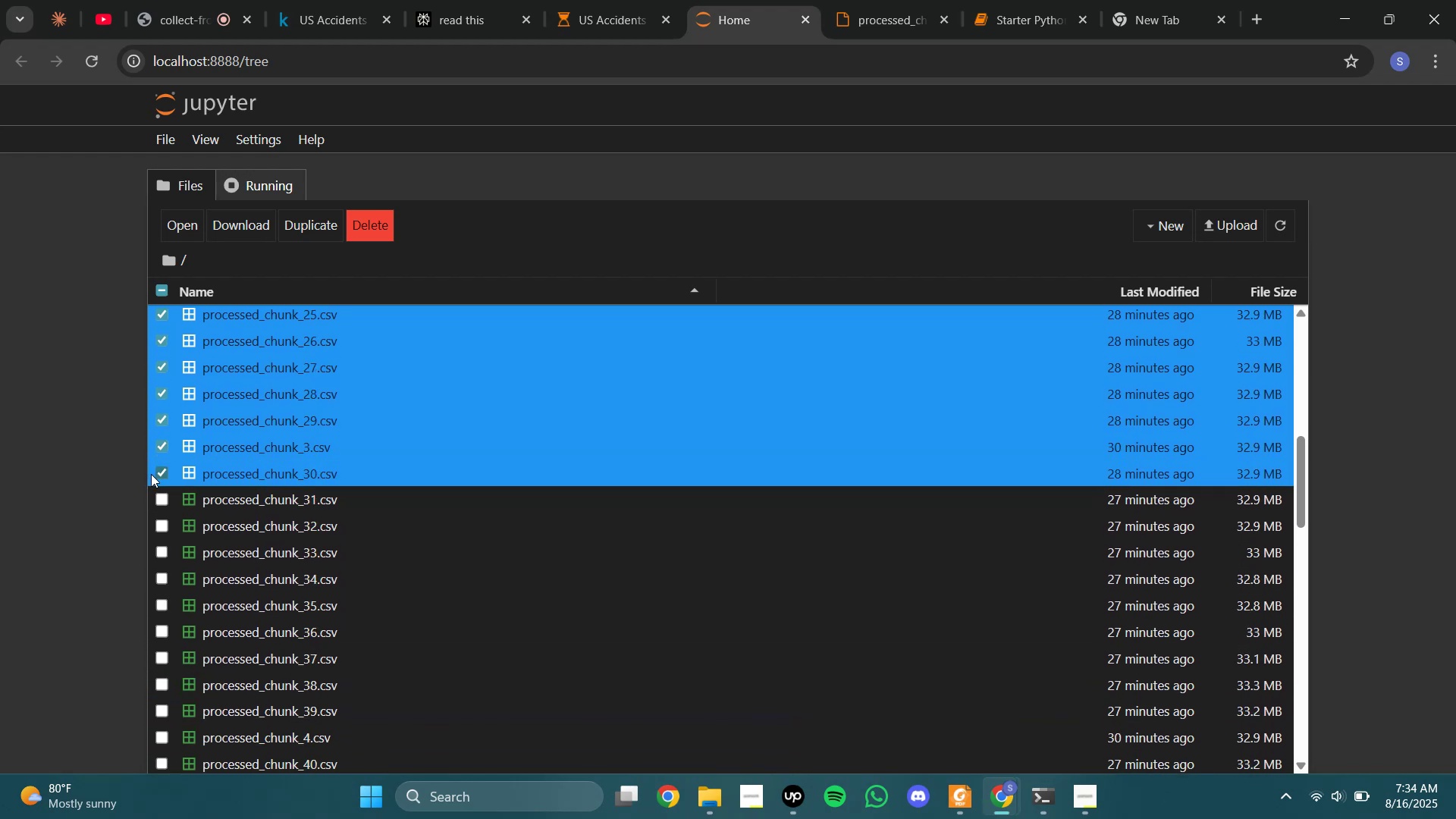 
left_click_drag(start_coordinate=[151, 488], to_coordinate=[151, 495])
 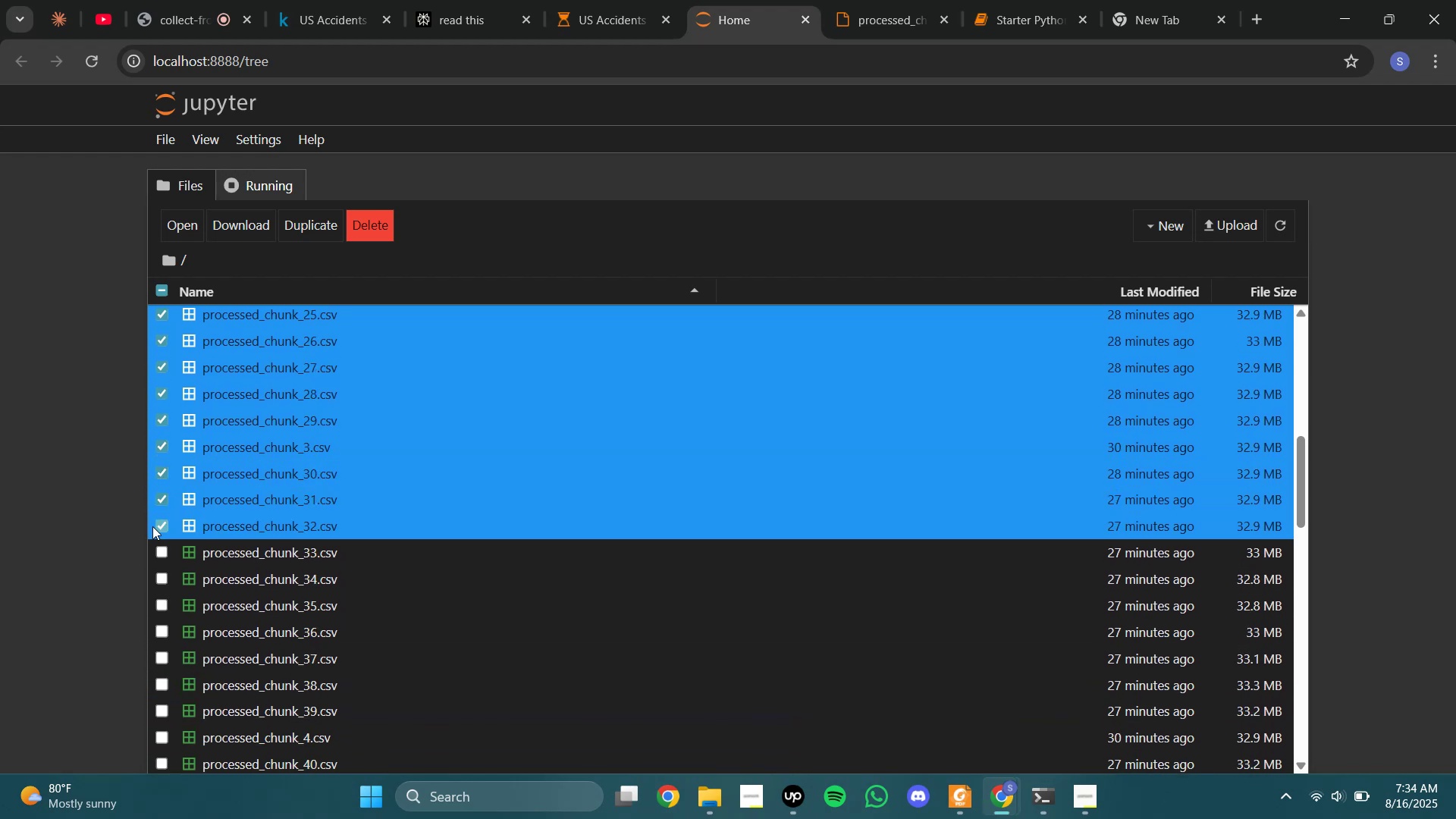 
left_click_drag(start_coordinate=[152, 535], to_coordinate=[152, 540])
 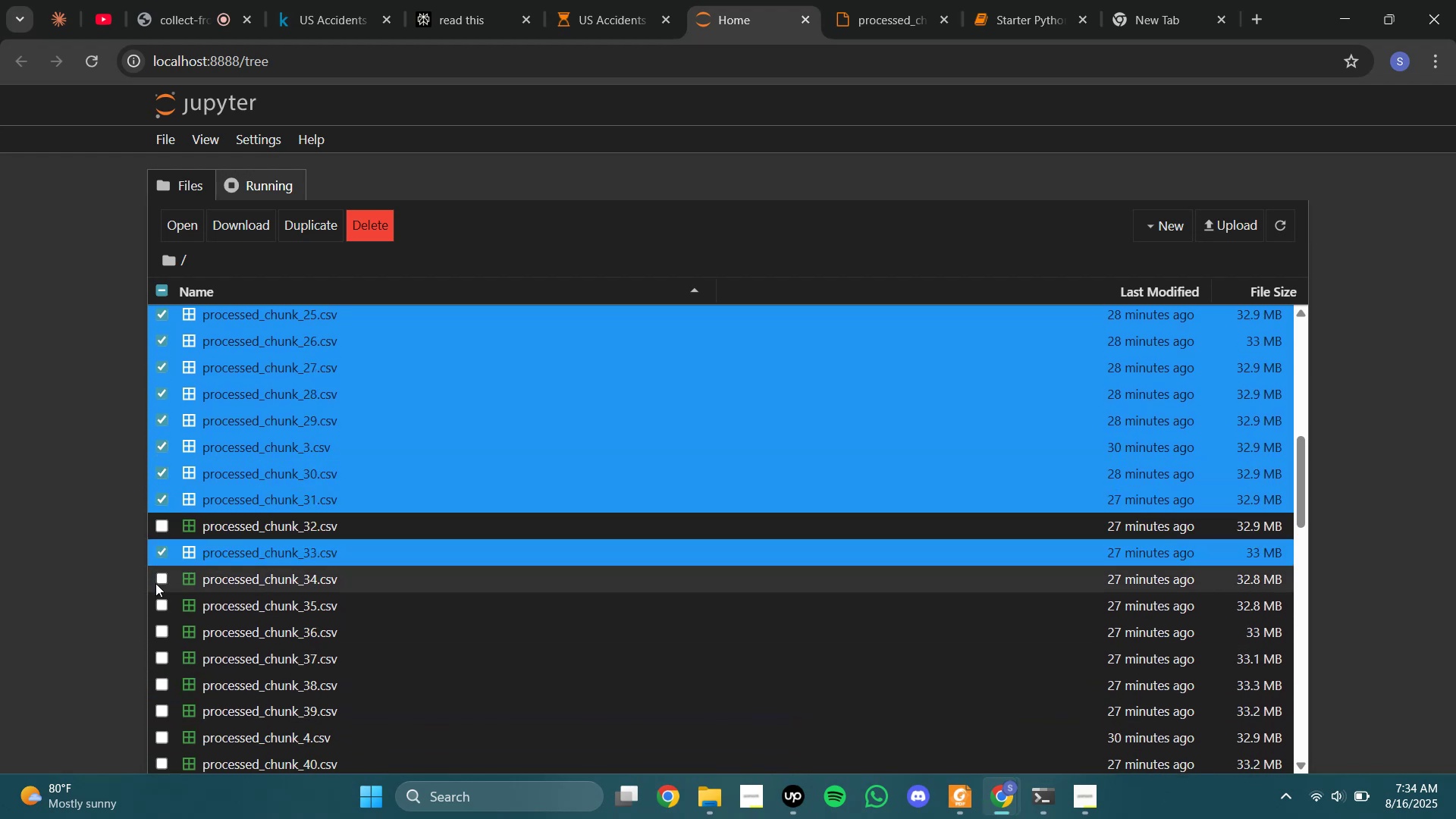 
triple_click([155, 587])
 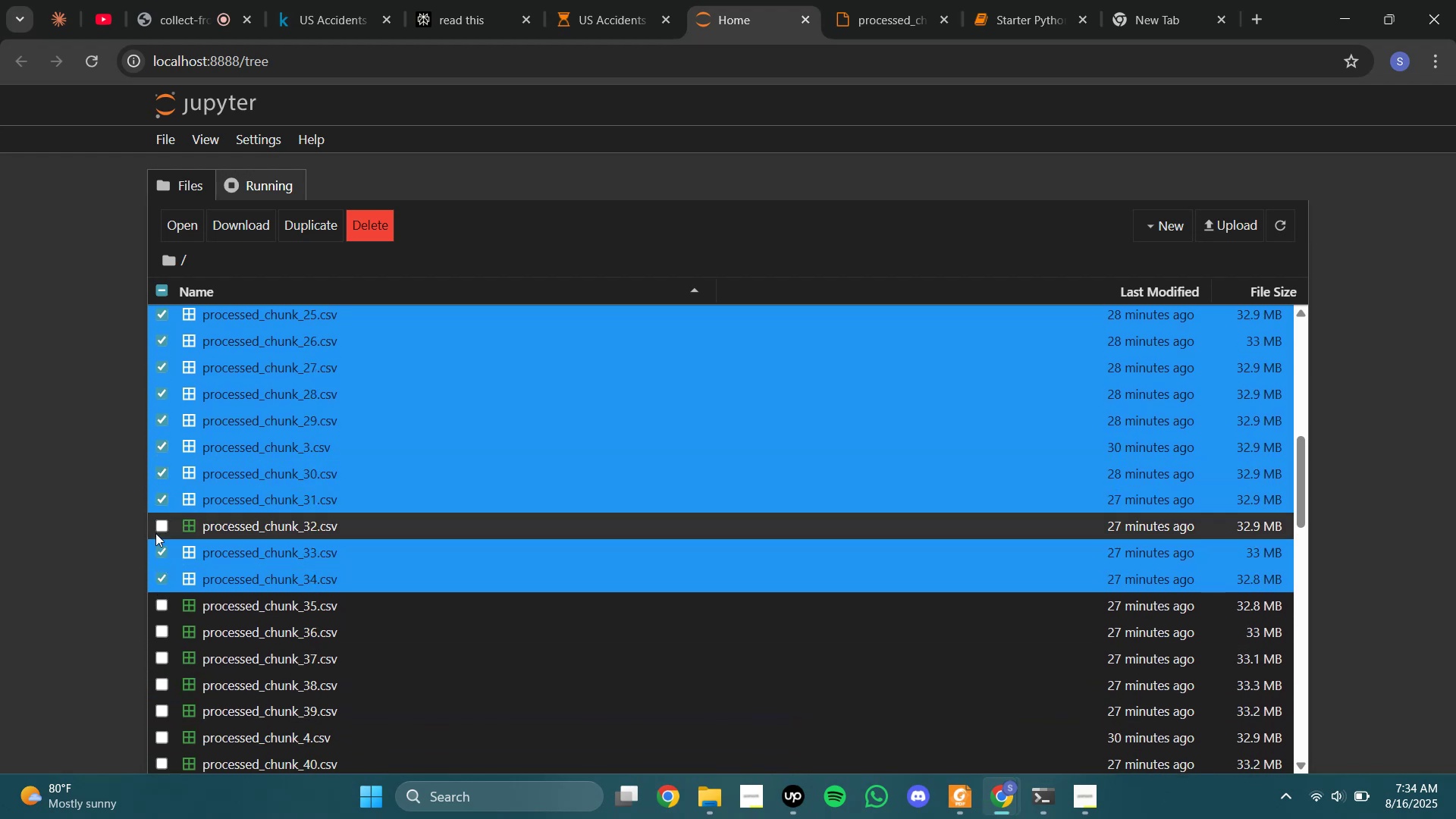 
left_click([155, 526])
 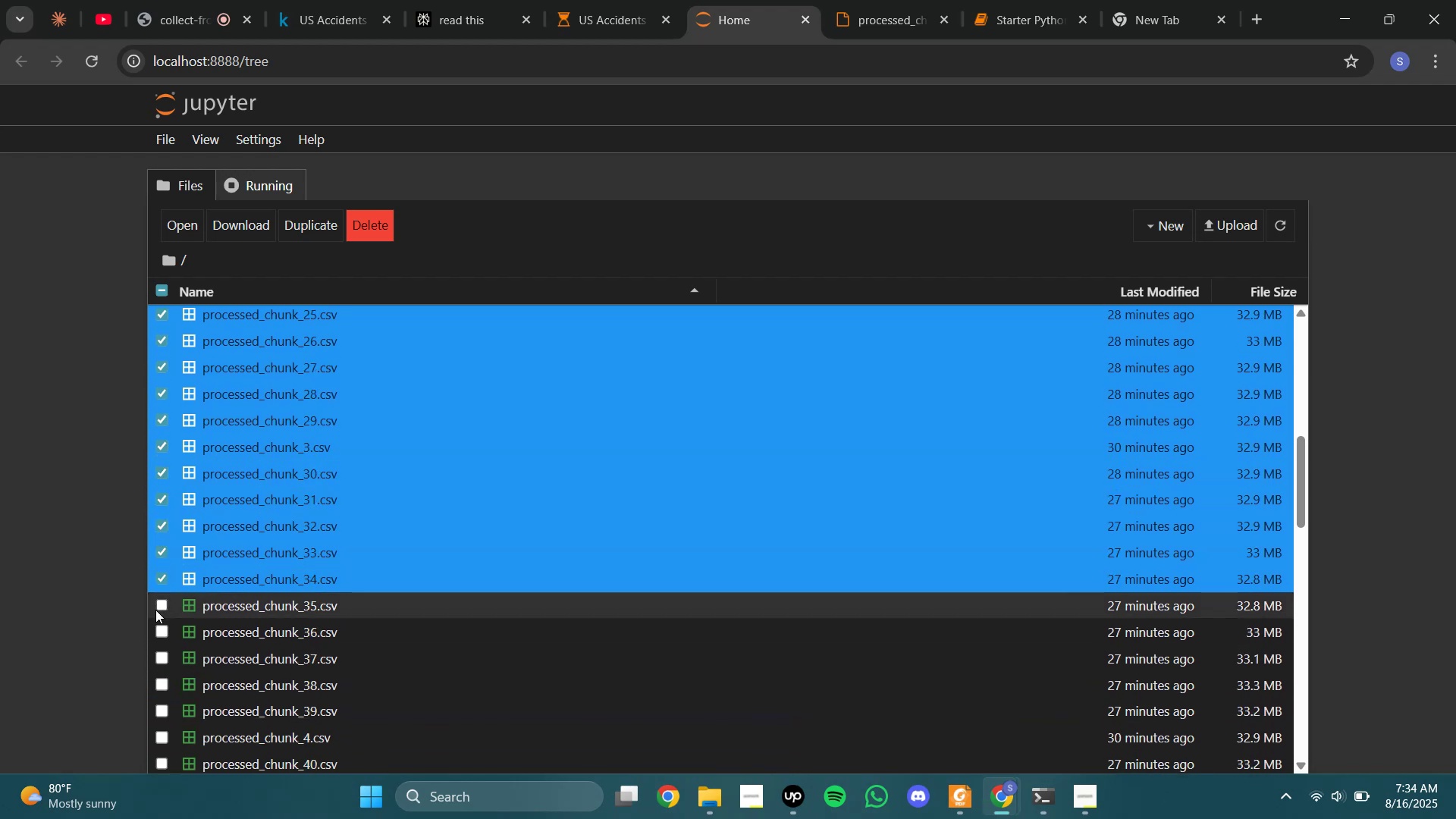 
left_click([155, 610])
 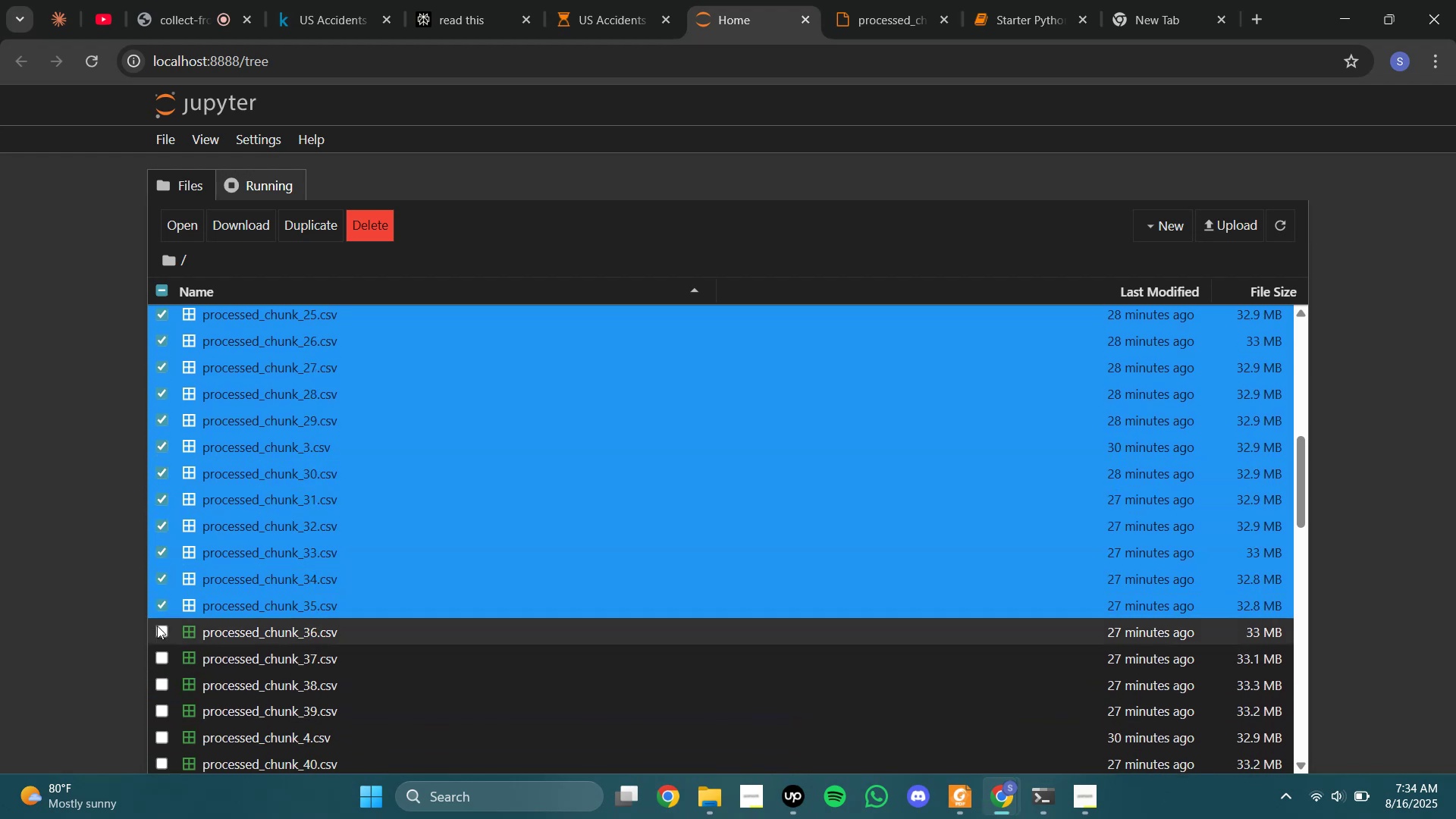 
left_click_drag(start_coordinate=[157, 633], to_coordinate=[157, 637])
 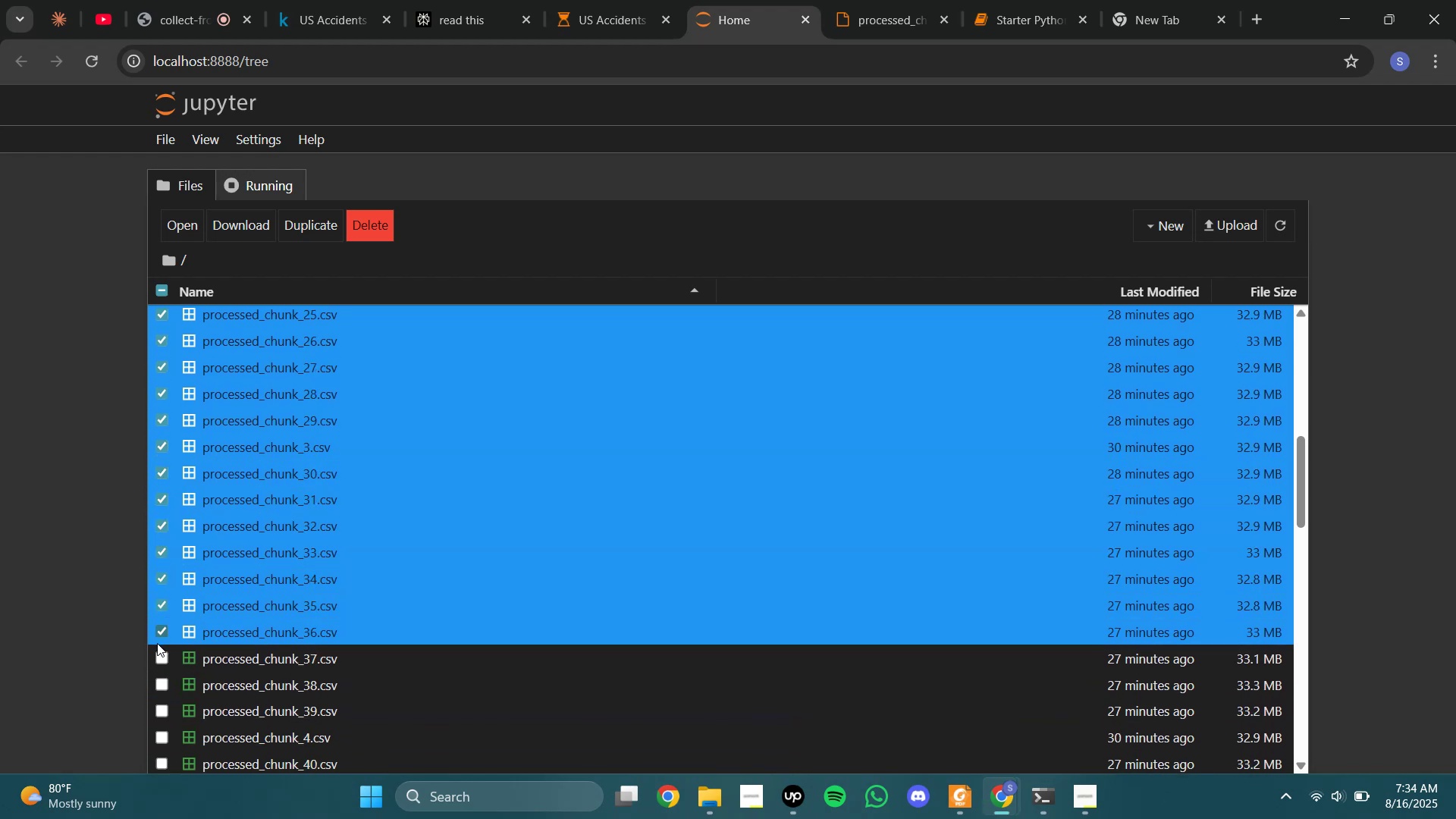 
left_click_drag(start_coordinate=[157, 653], to_coordinate=[157, 659])
 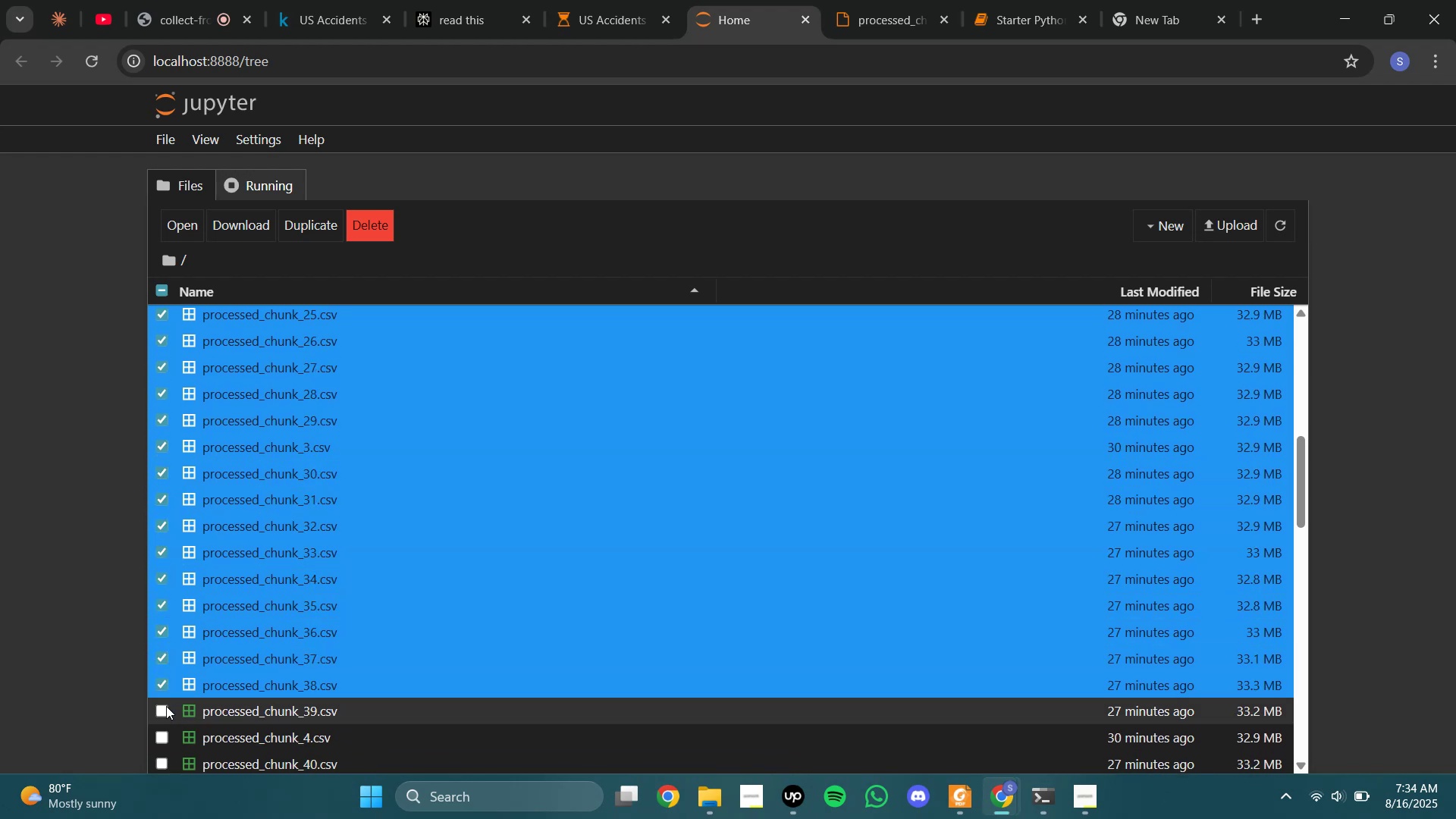 
left_click_drag(start_coordinate=[165, 722], to_coordinate=[165, 730])
 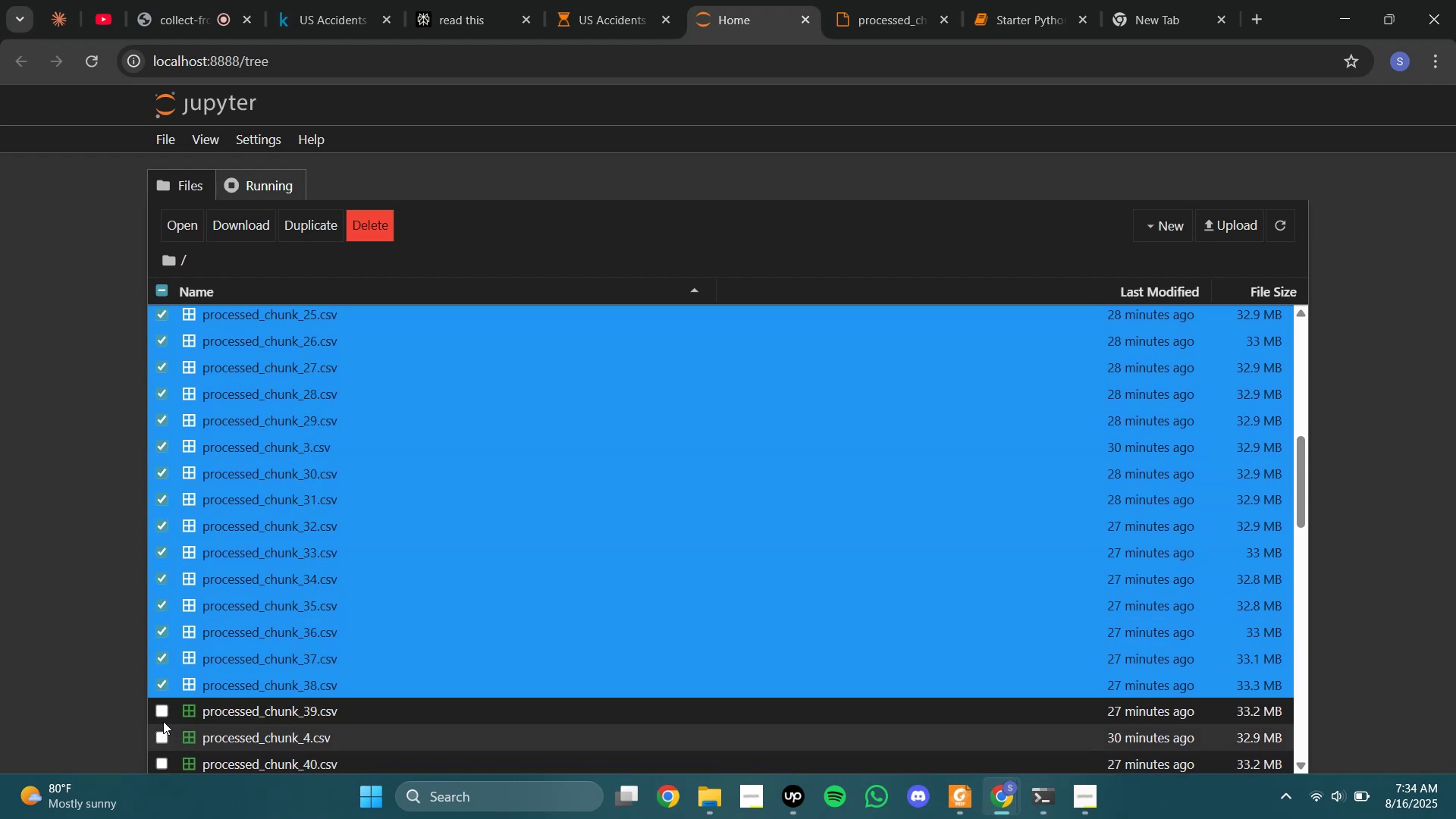 
scroll: coordinate [163, 696], scroll_direction: down, amount: 3.0
 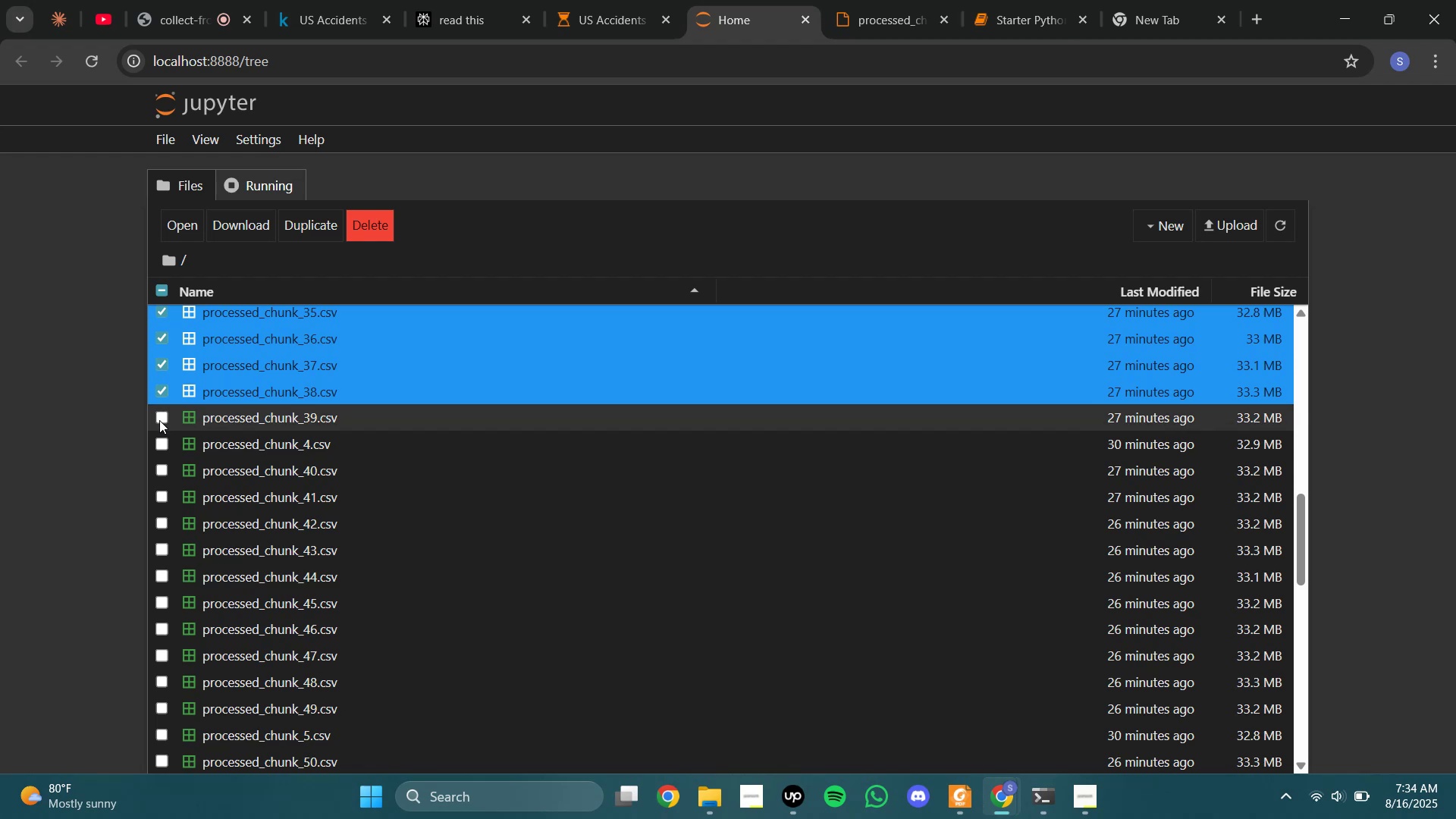 
double_click([155, 453])
 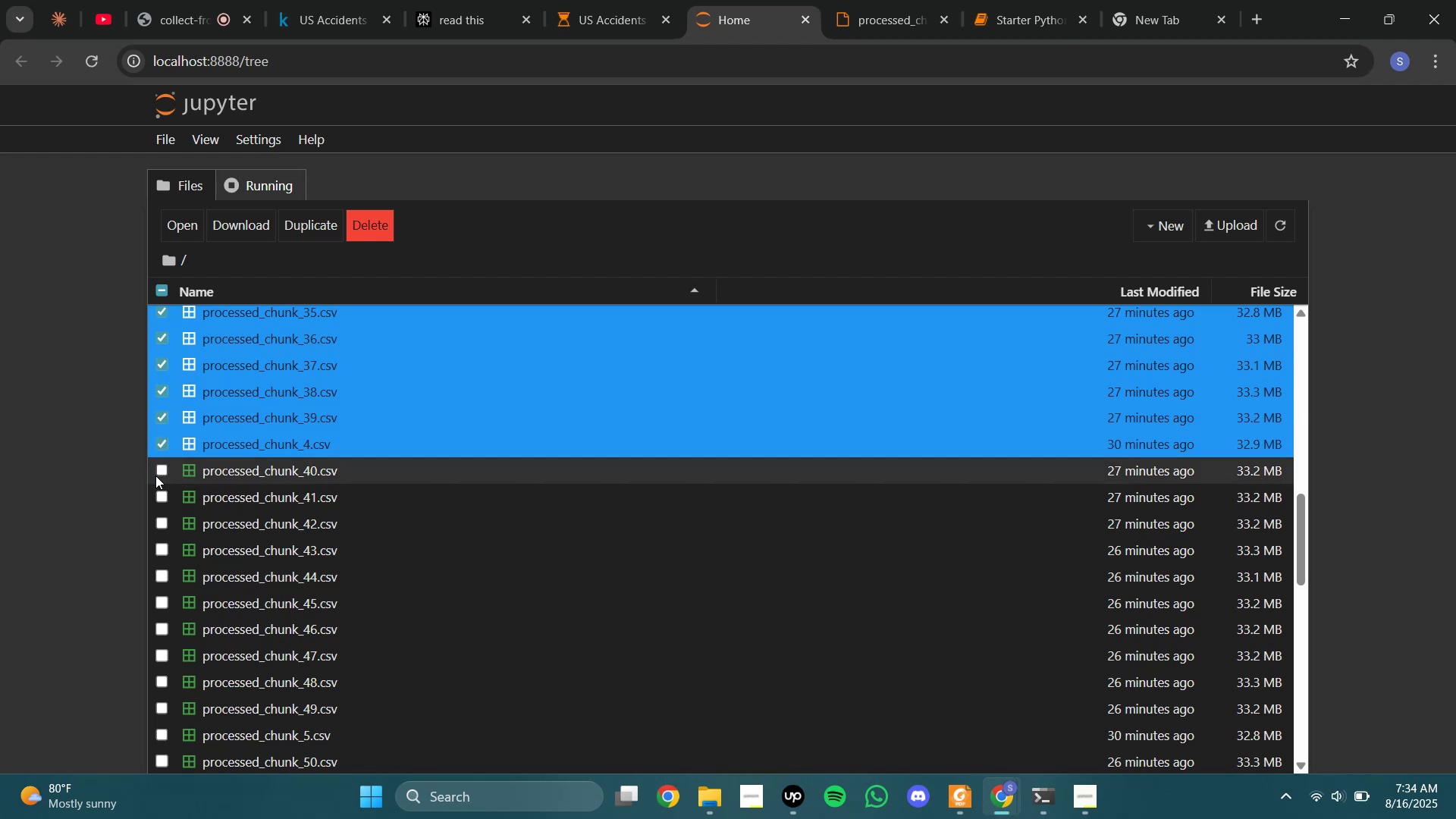 
triple_click([155, 475])
 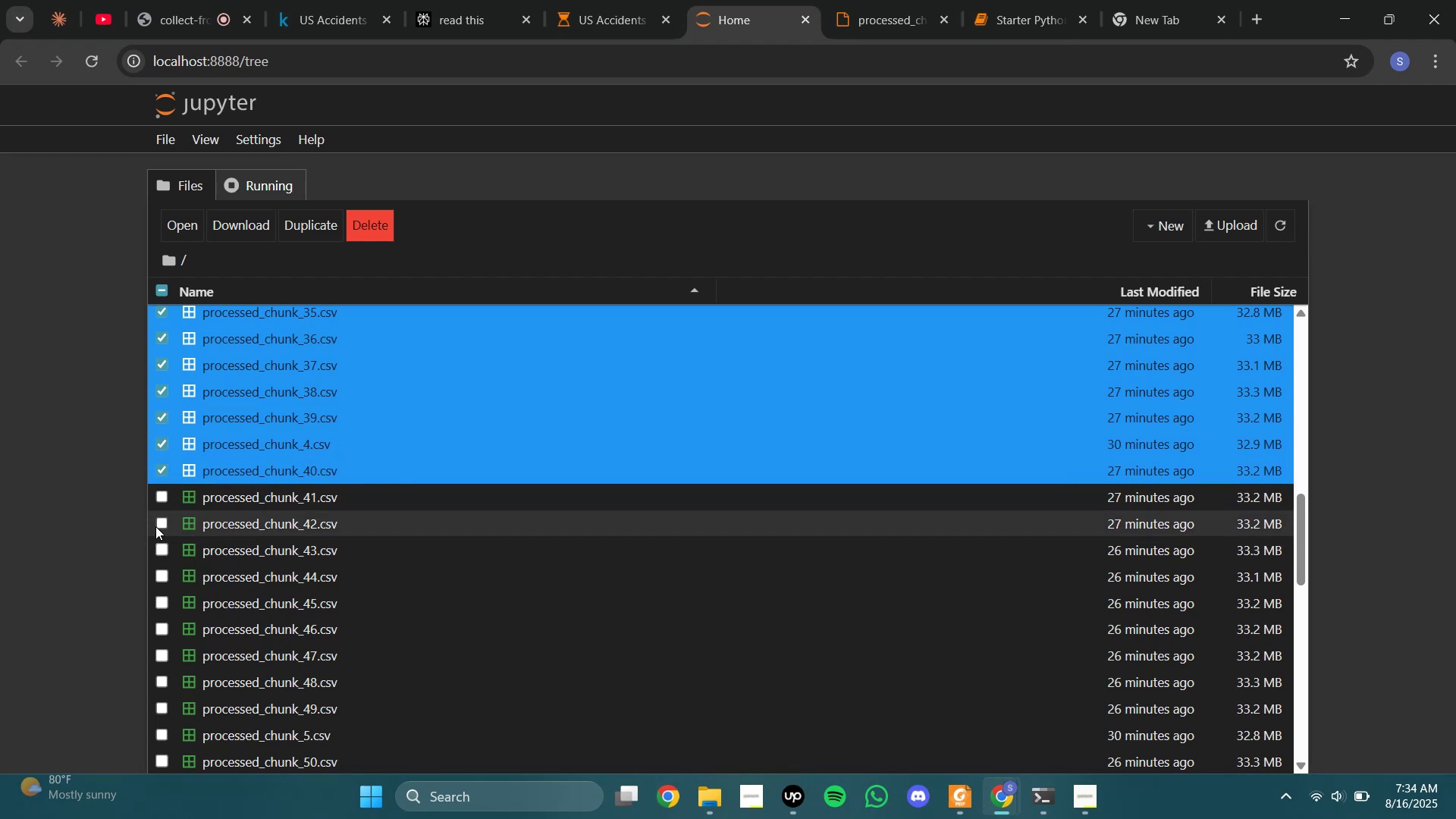 
double_click([151, 482])
 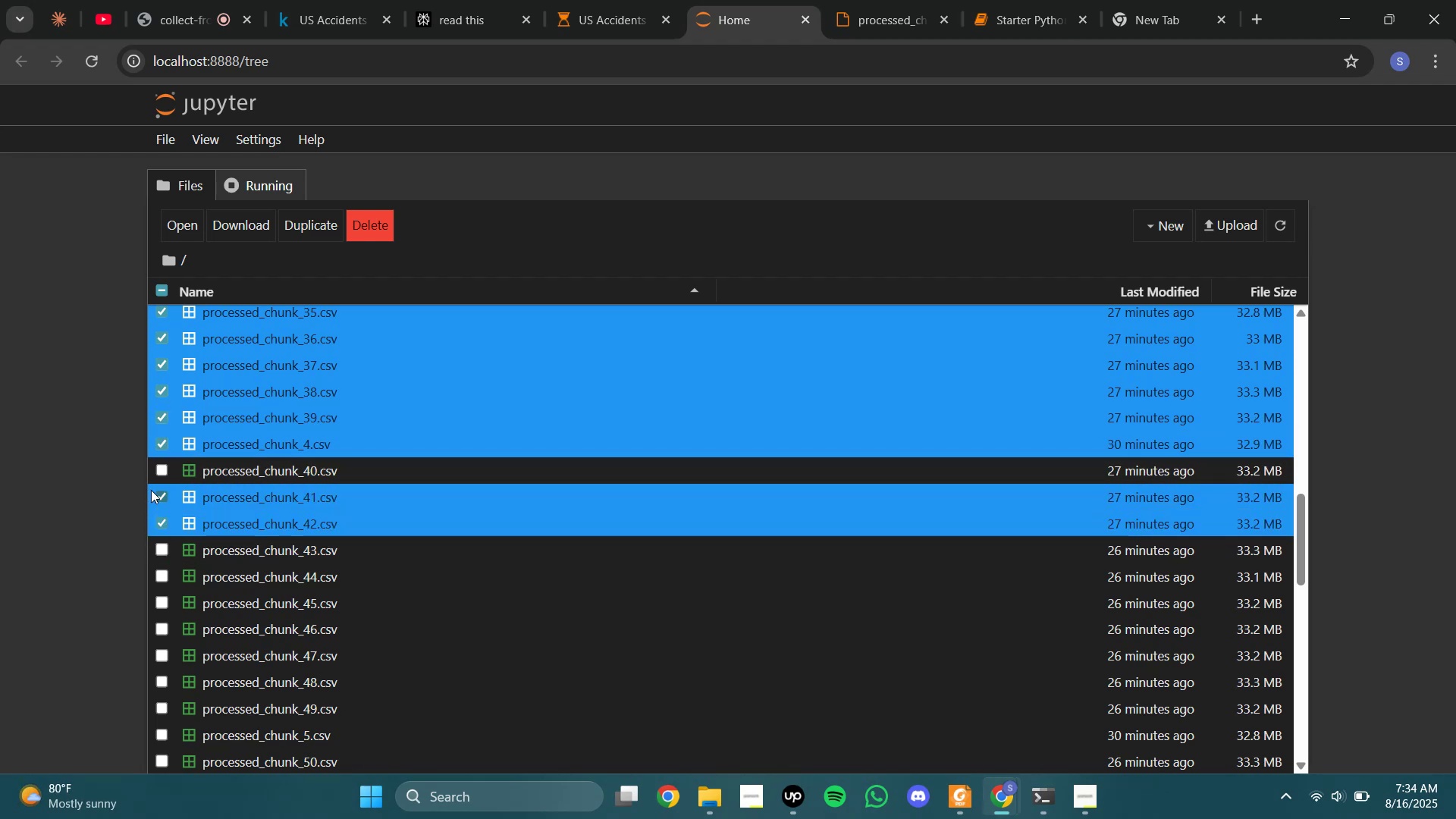 
double_click([151, 471])
 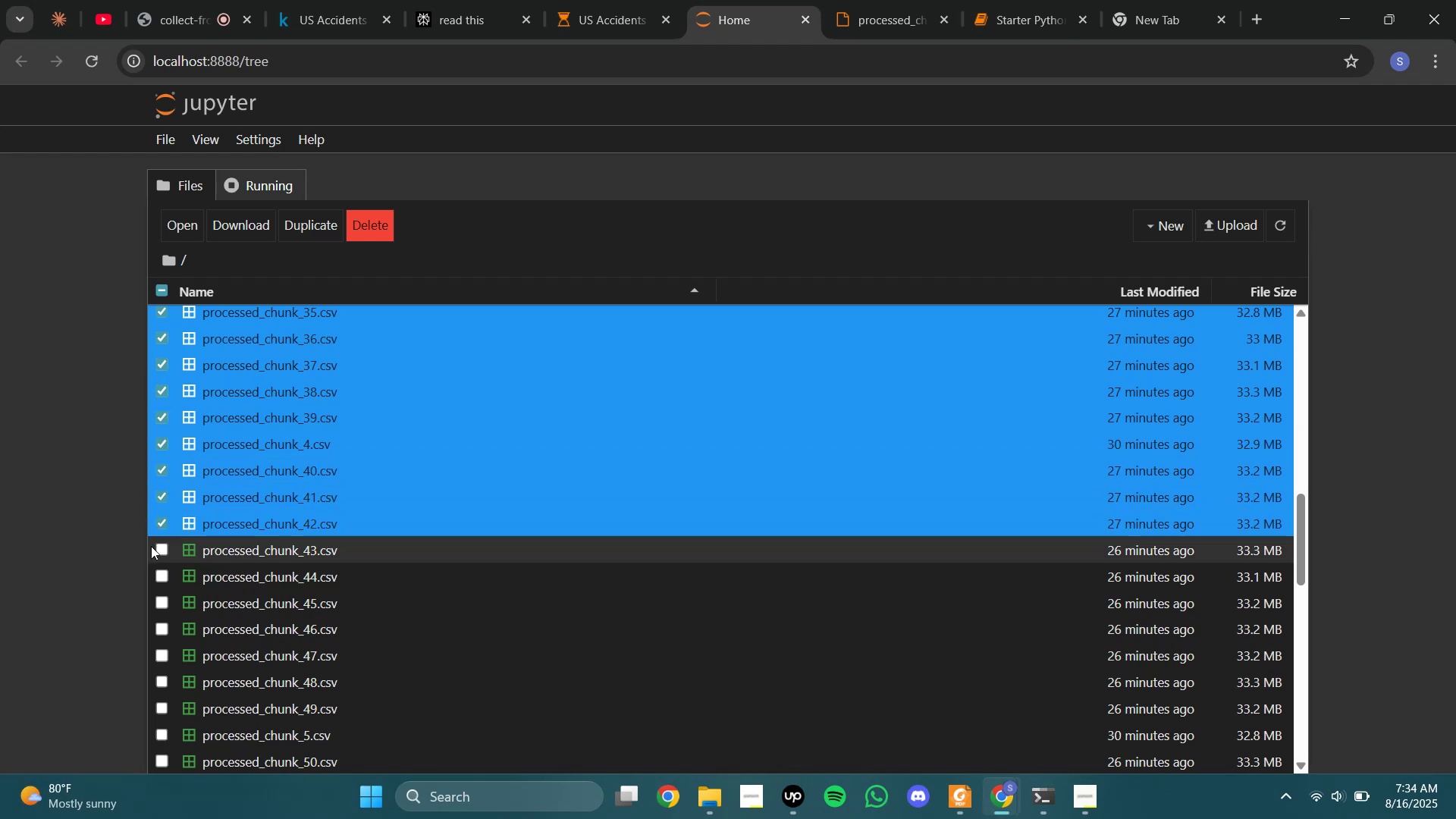 
left_click([151, 546])
 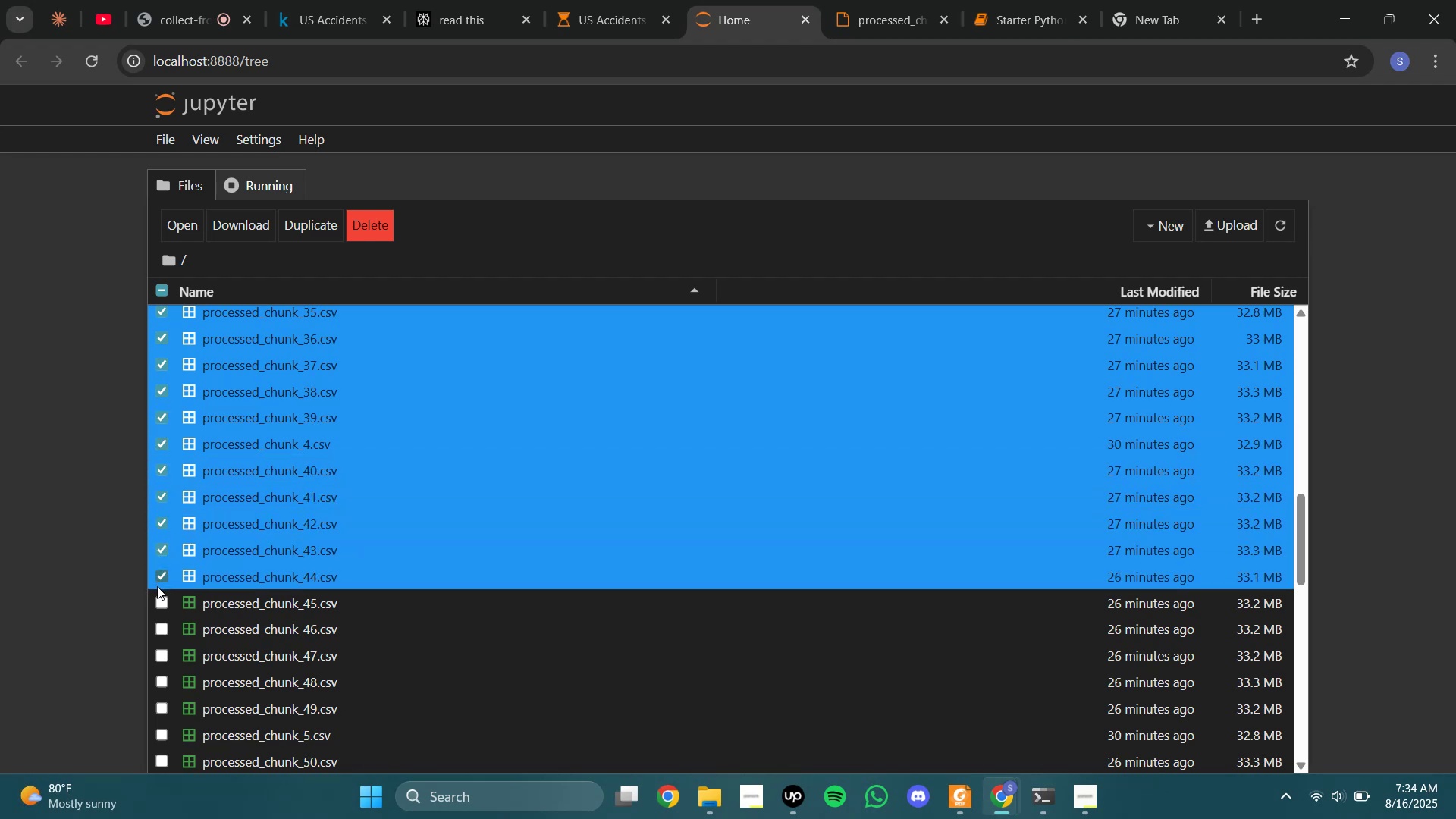 
double_click([161, 602])
 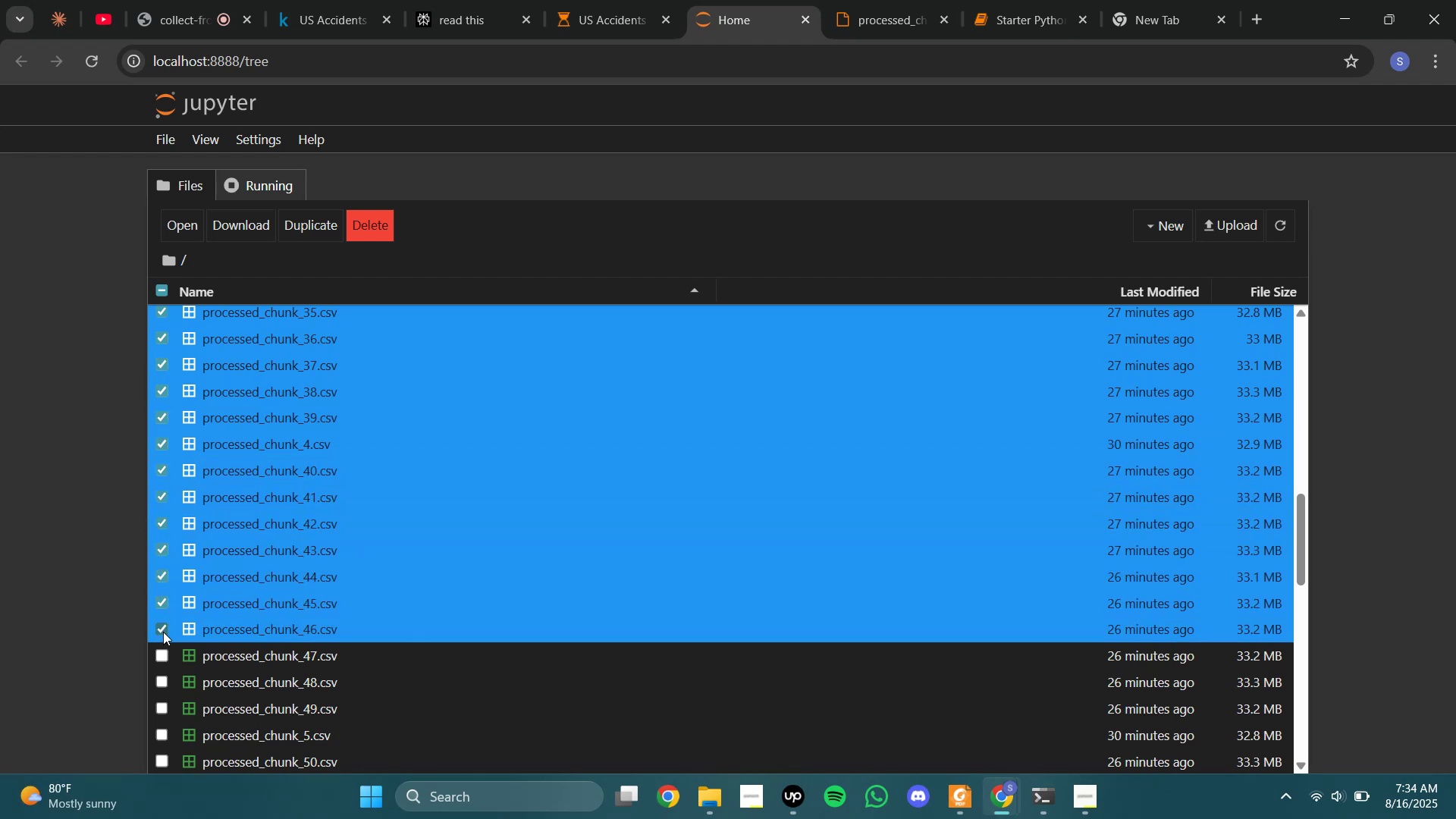 
double_click([163, 650])
 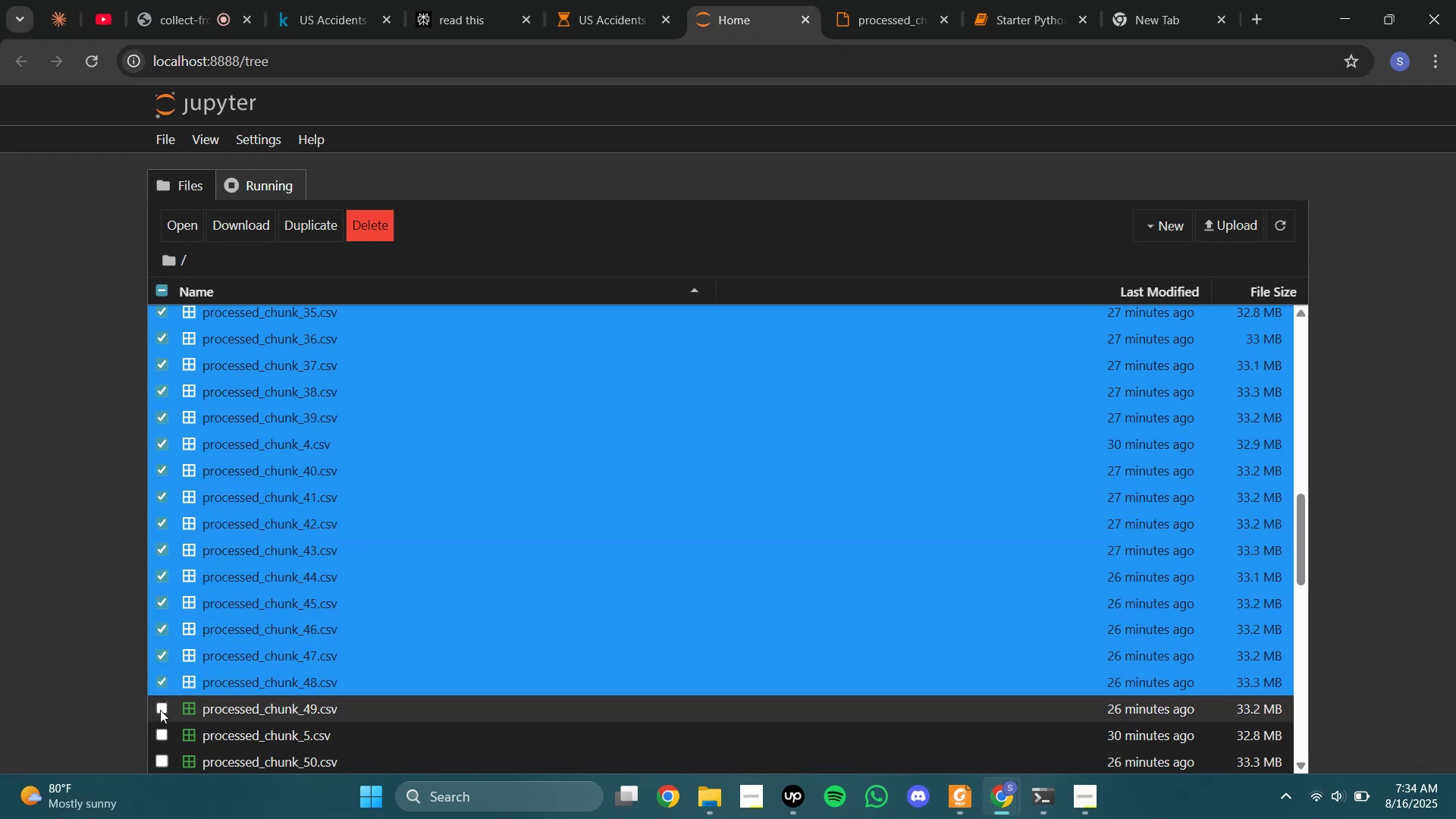 
left_click([160, 710])
 